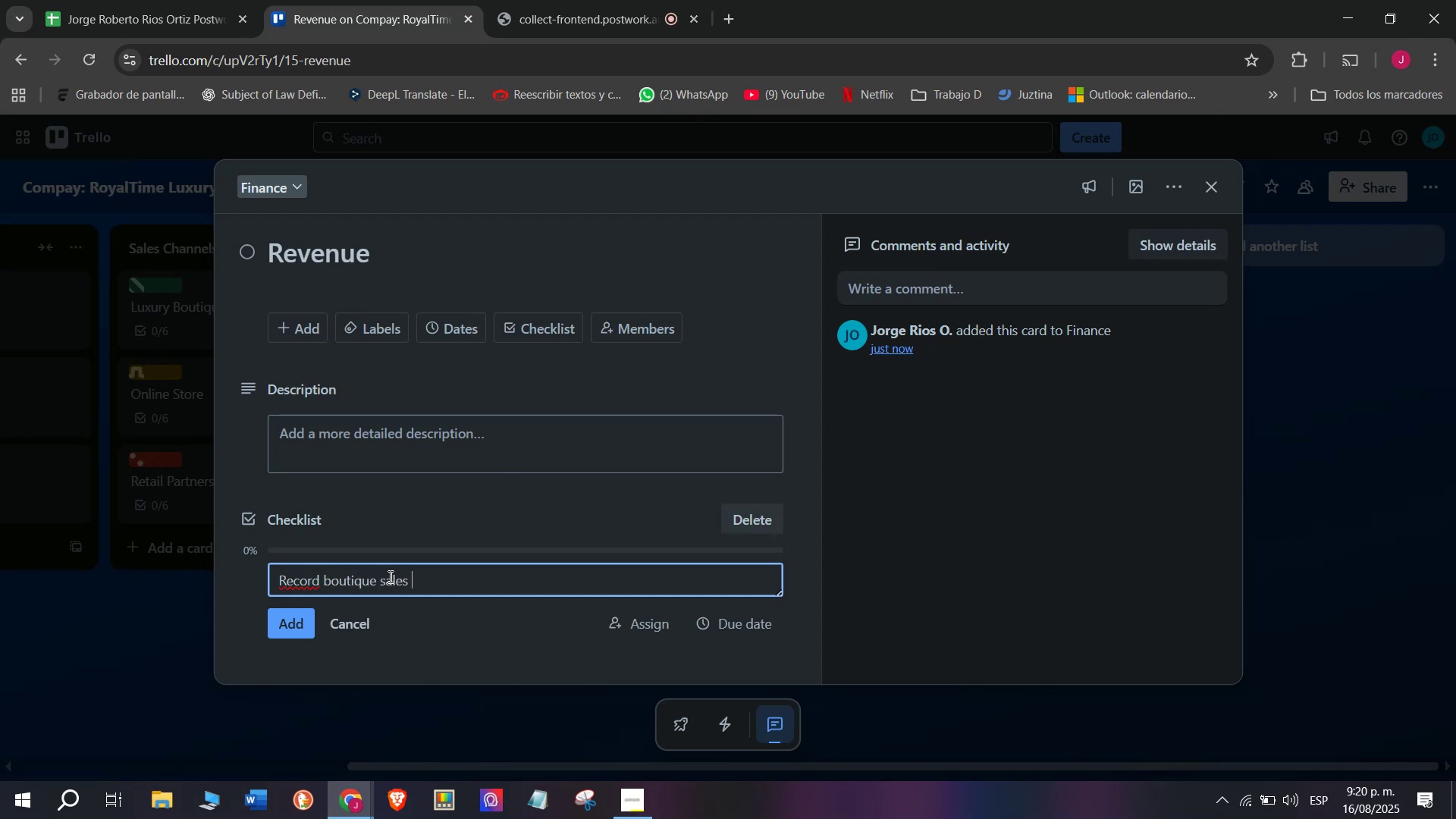 
key(Enter)
 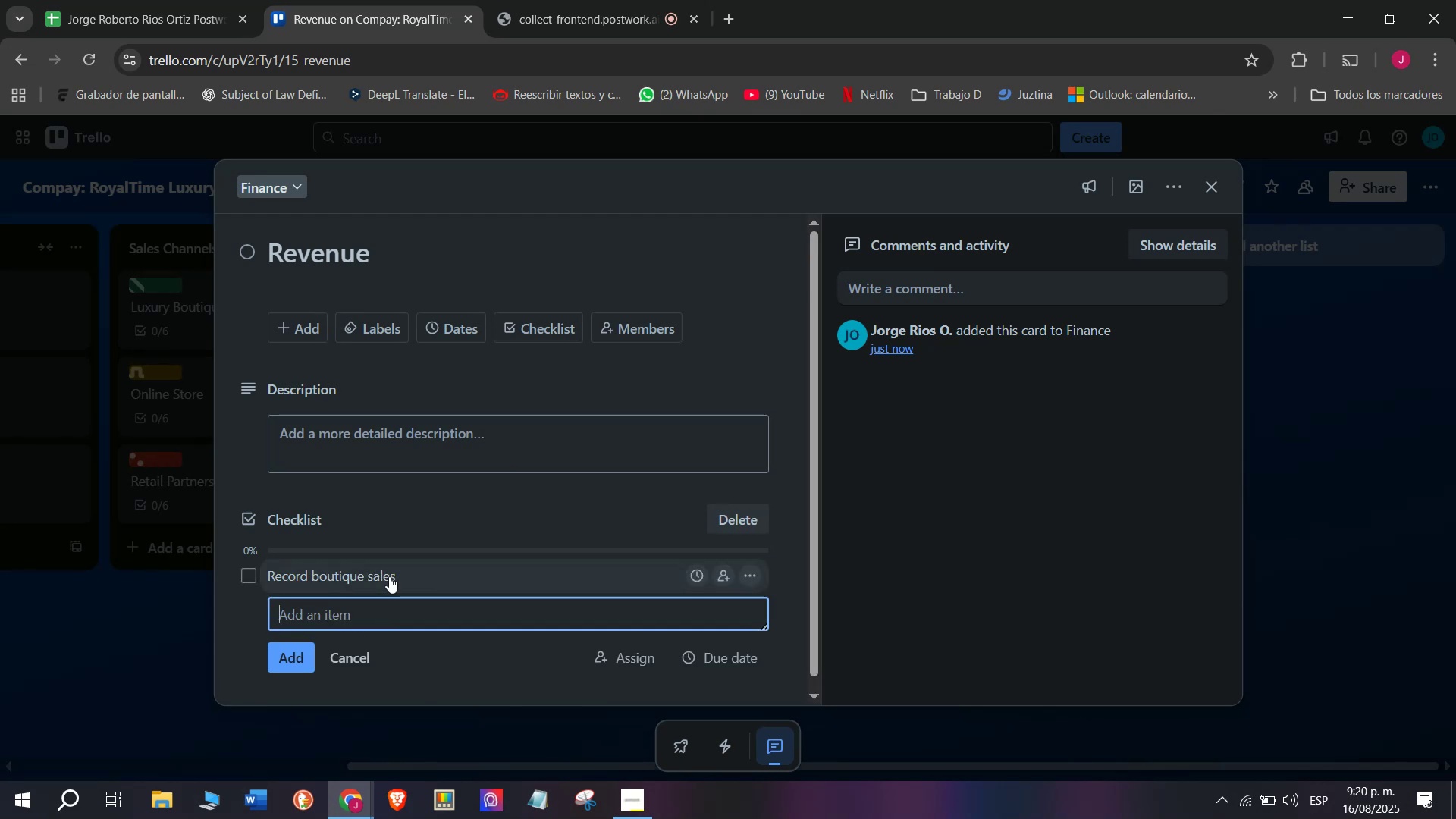 
scroll: coordinate [389, 576], scroll_direction: down, amount: 2.0
 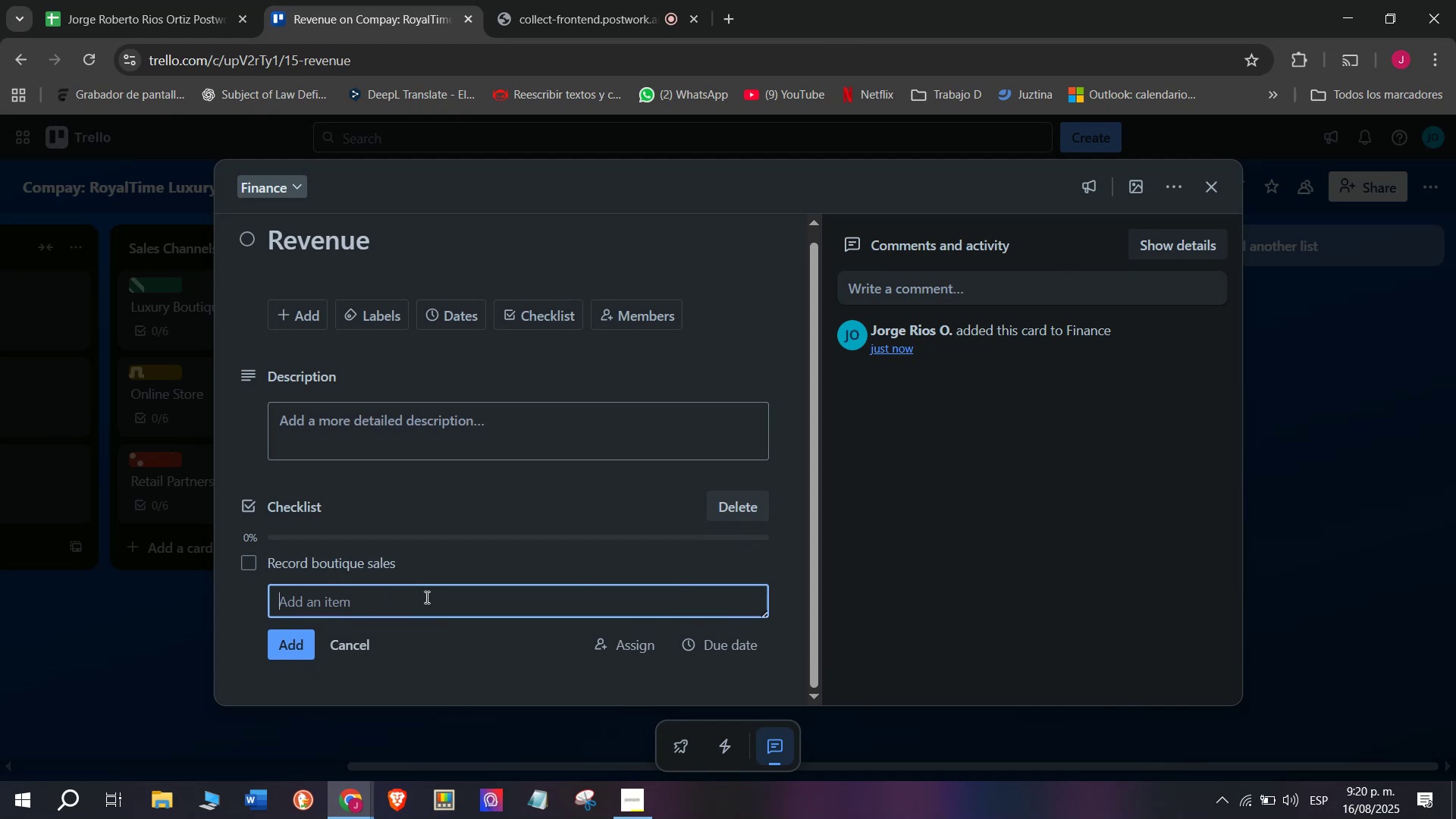 
type(Track online)
 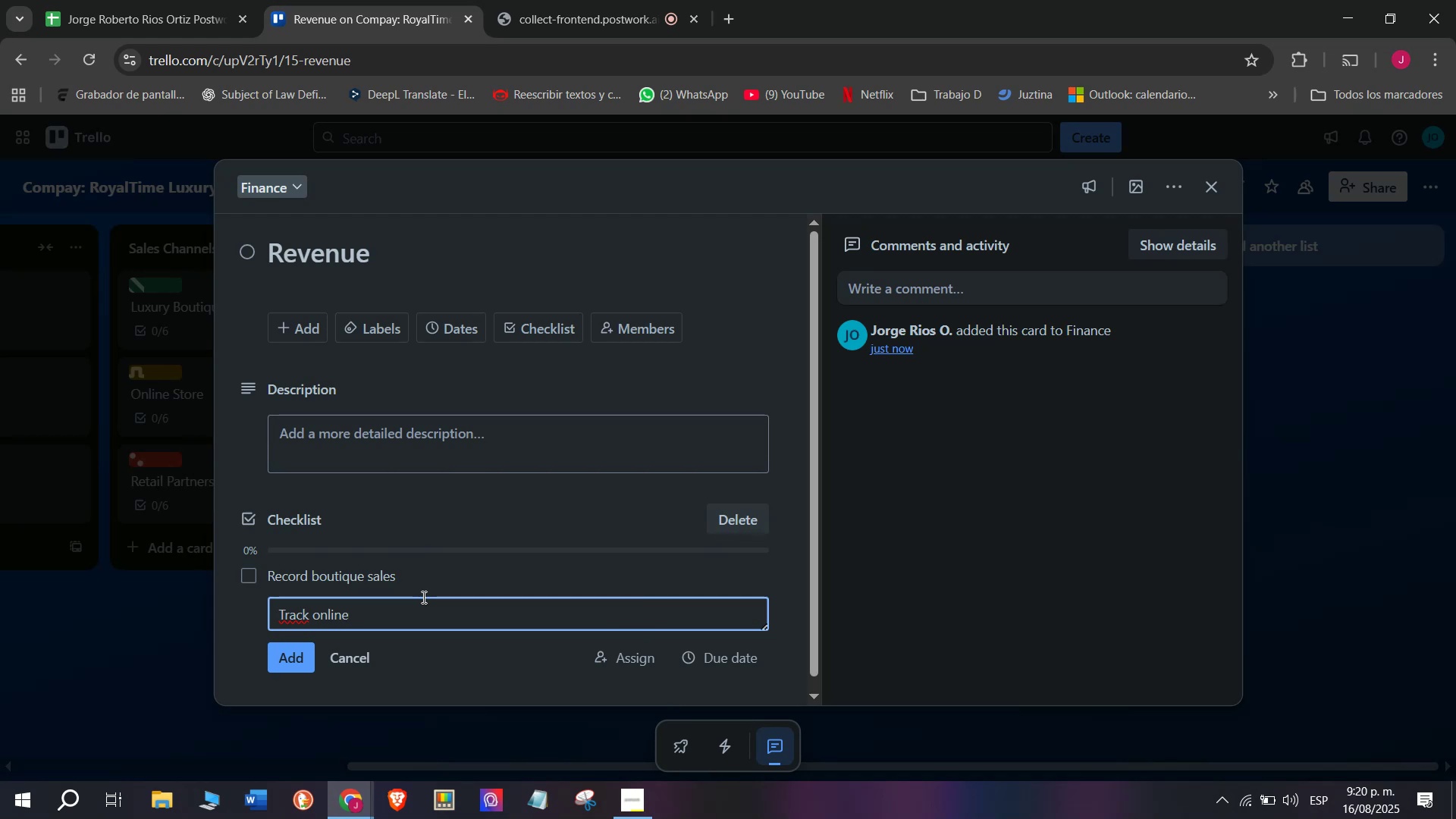 
wait(12.37)
 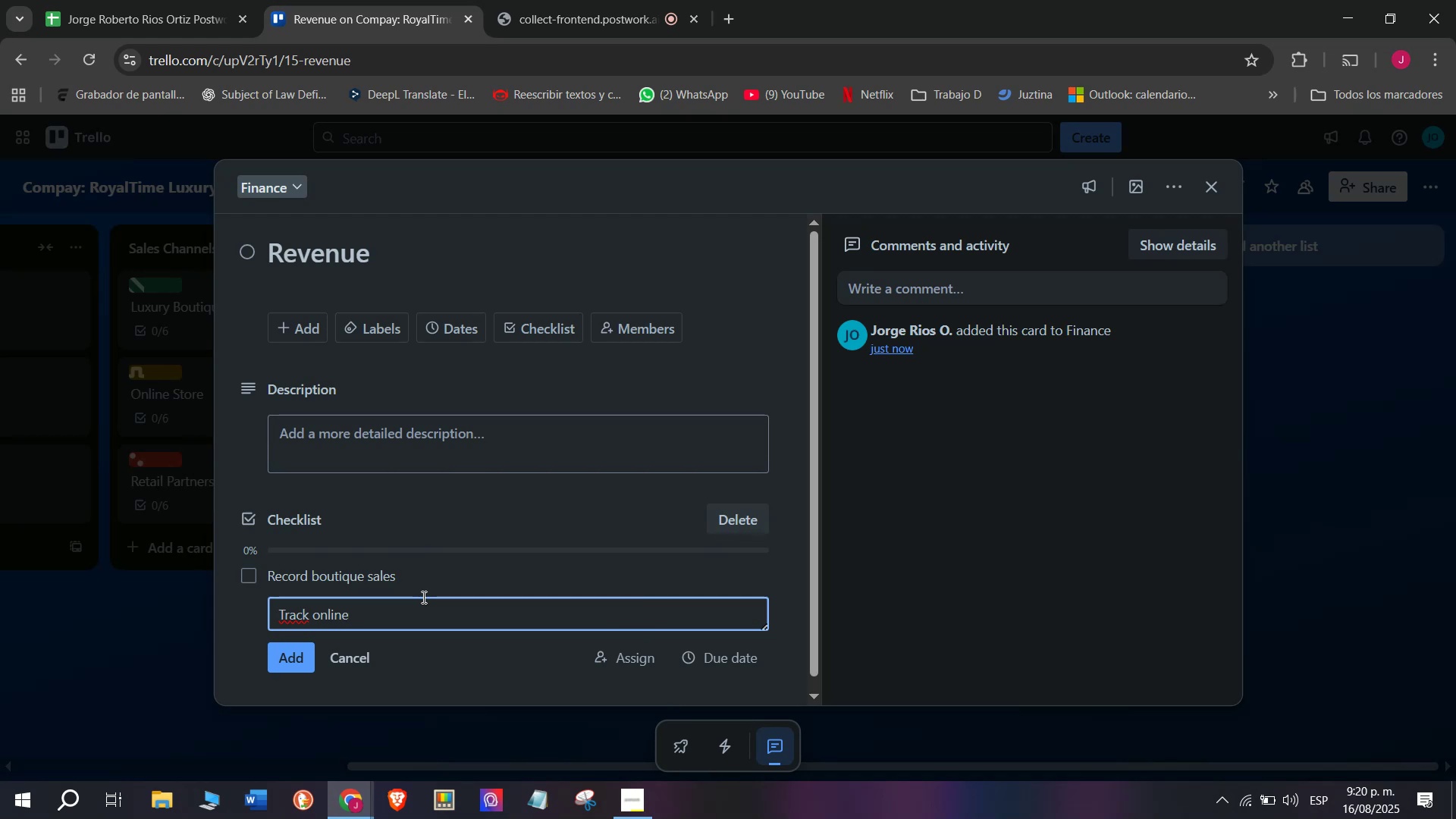 
type( transactions)
 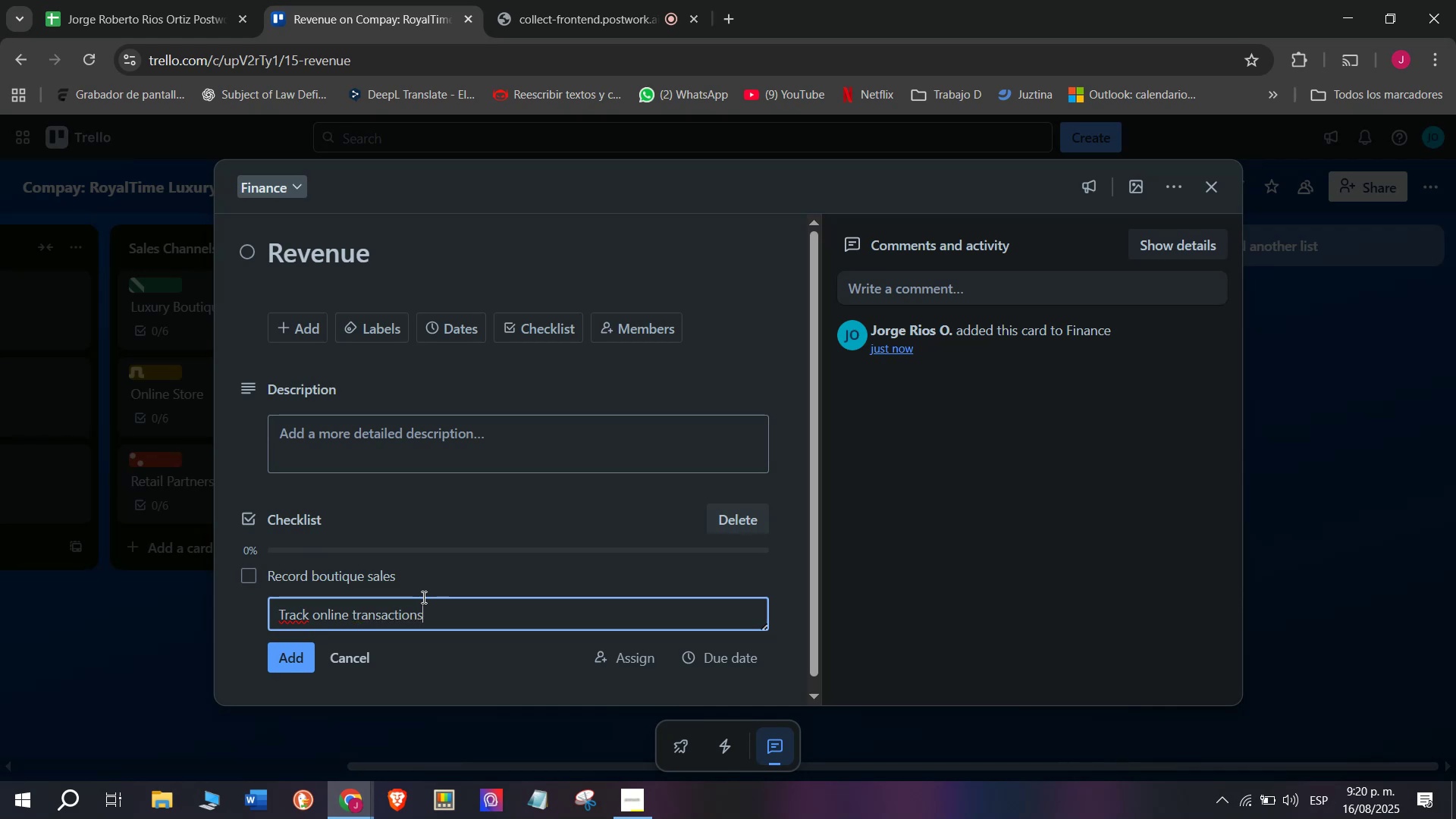 
key(Enter)
 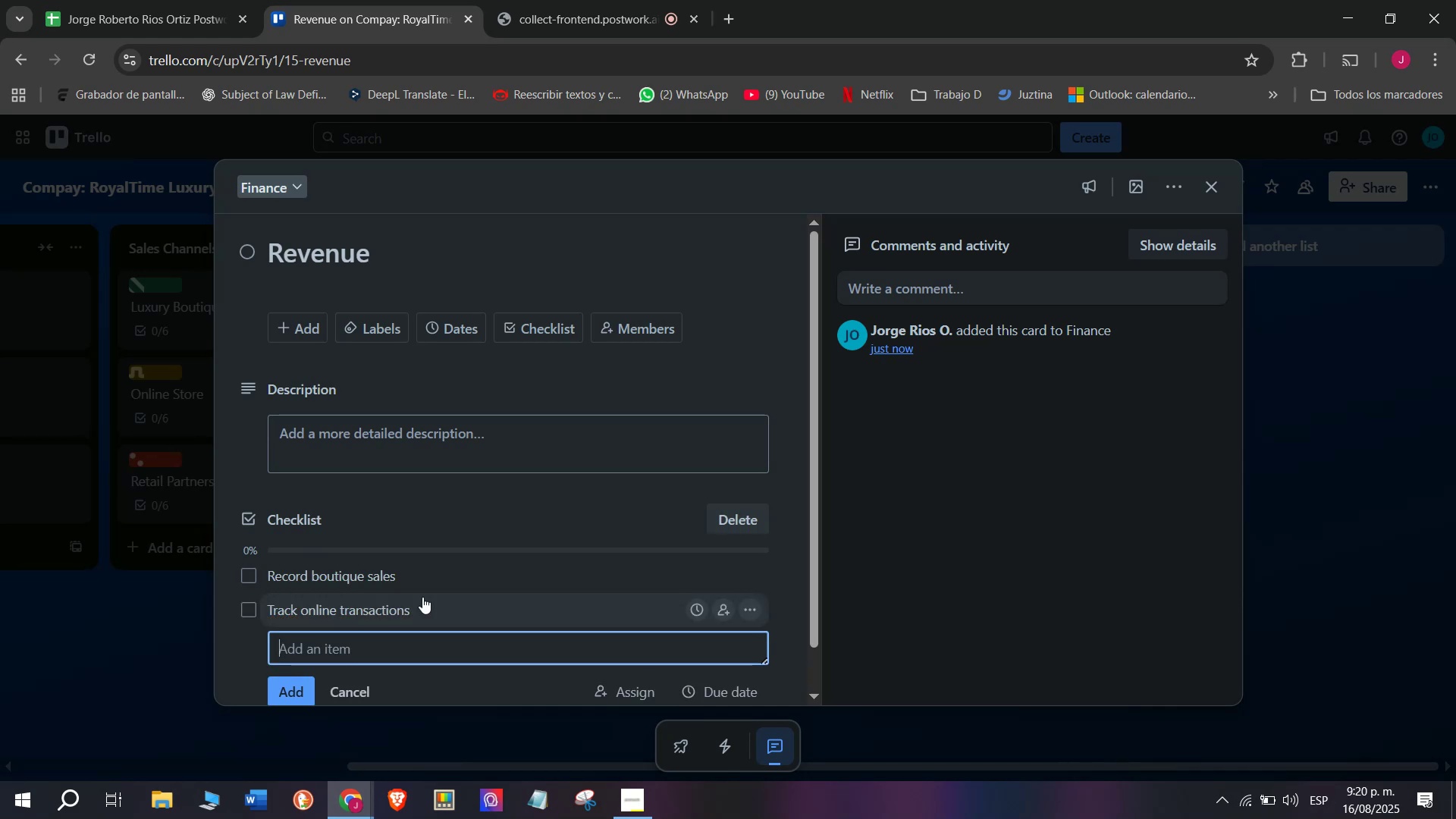 
scroll: coordinate [422, 597], scroll_direction: down, amount: 1.0
 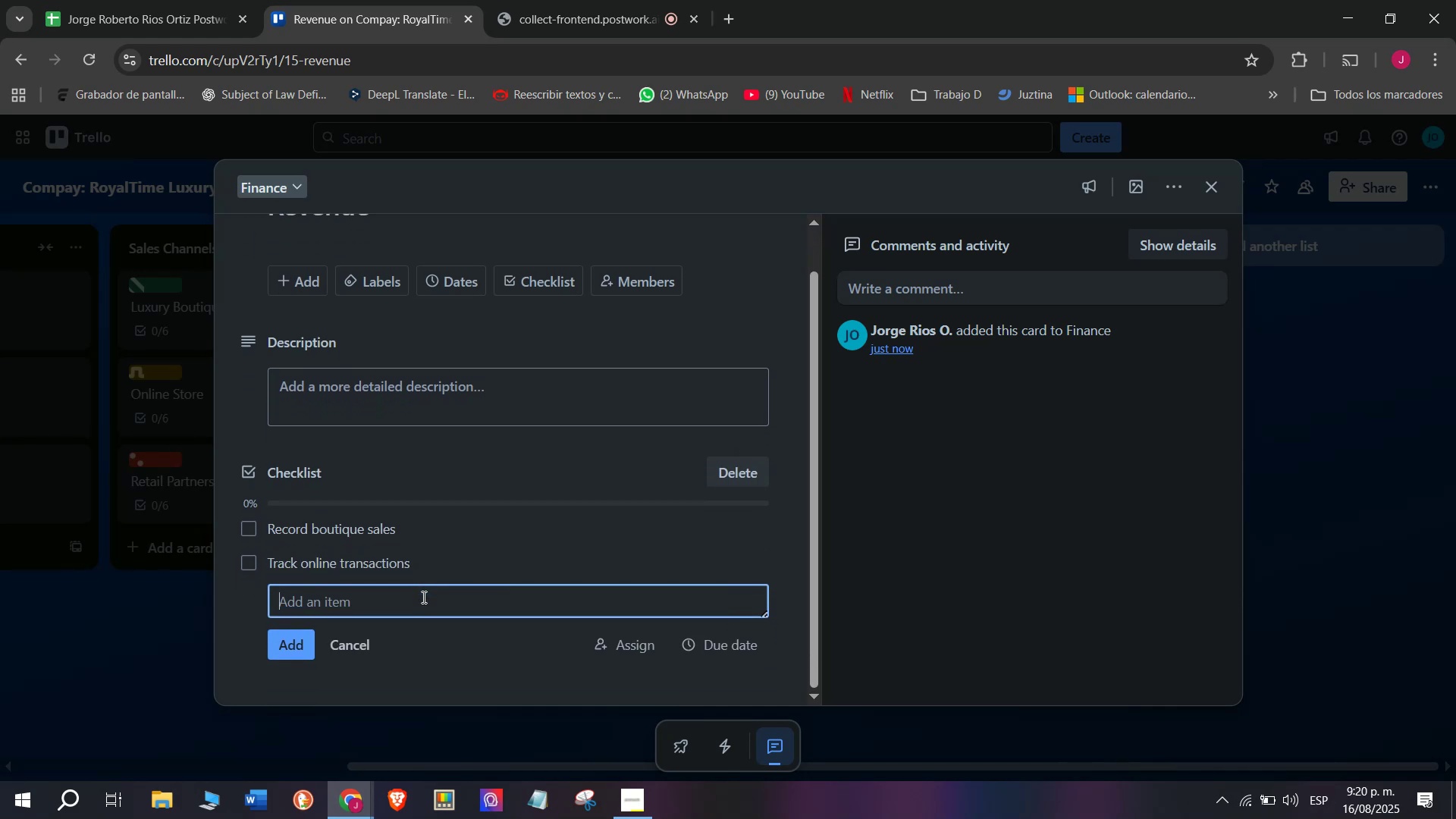 
type(Moniuto)
key(Backspace)
key(Backspace)
key(Backspace)
type(tor retail partnerships)
 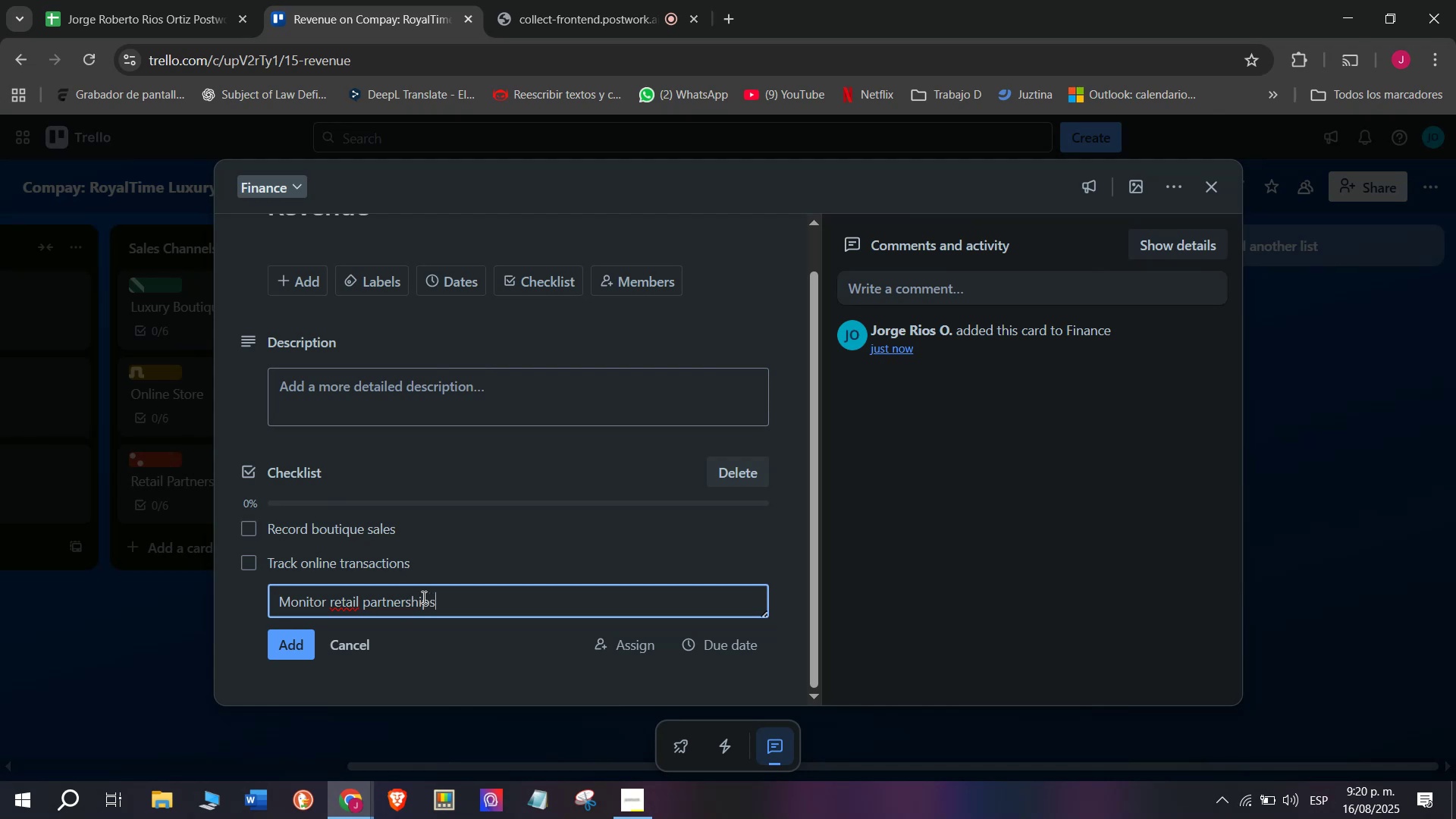 
key(Enter)
 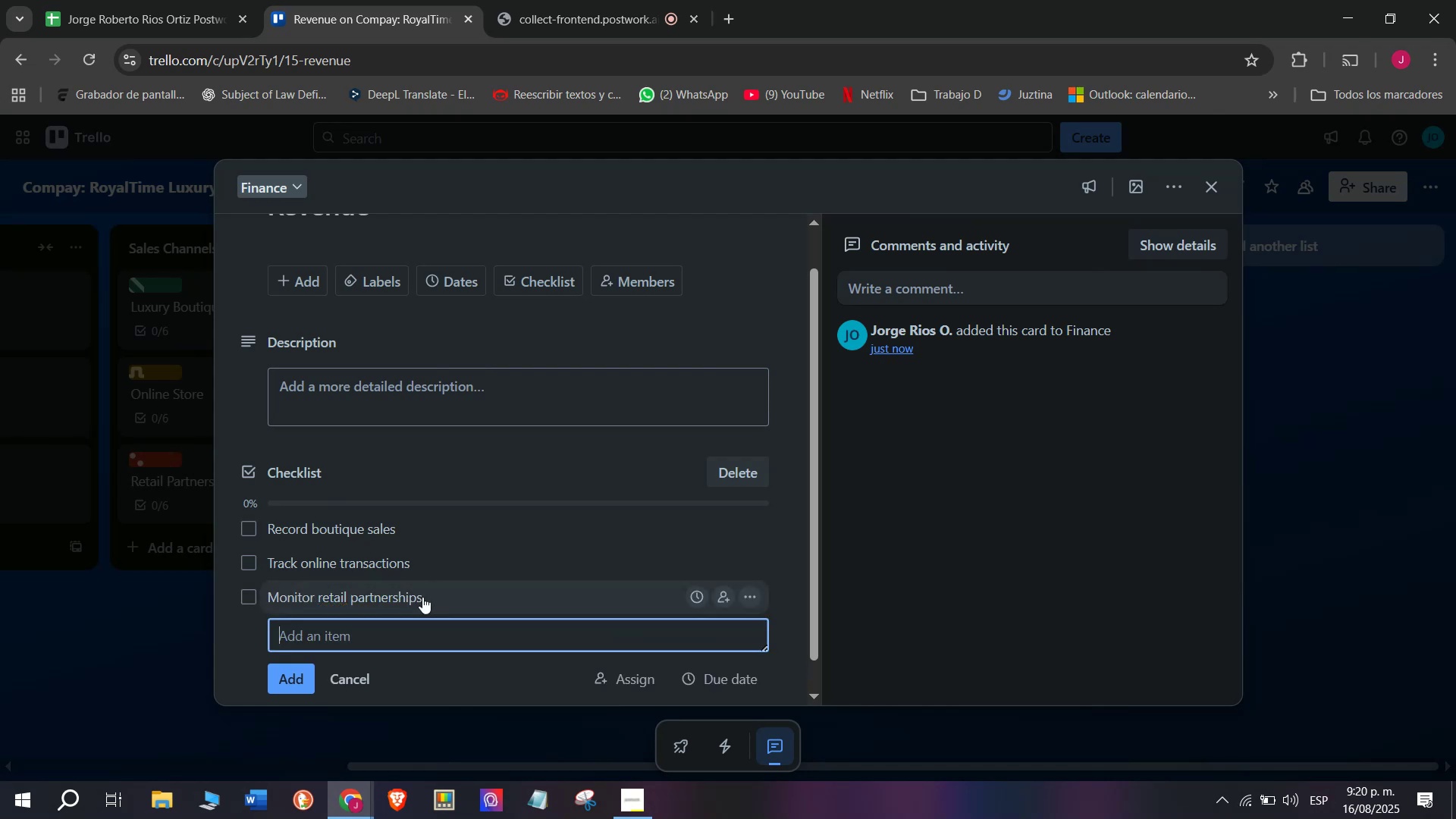 
scroll: coordinate [422, 597], scroll_direction: down, amount: 2.0
 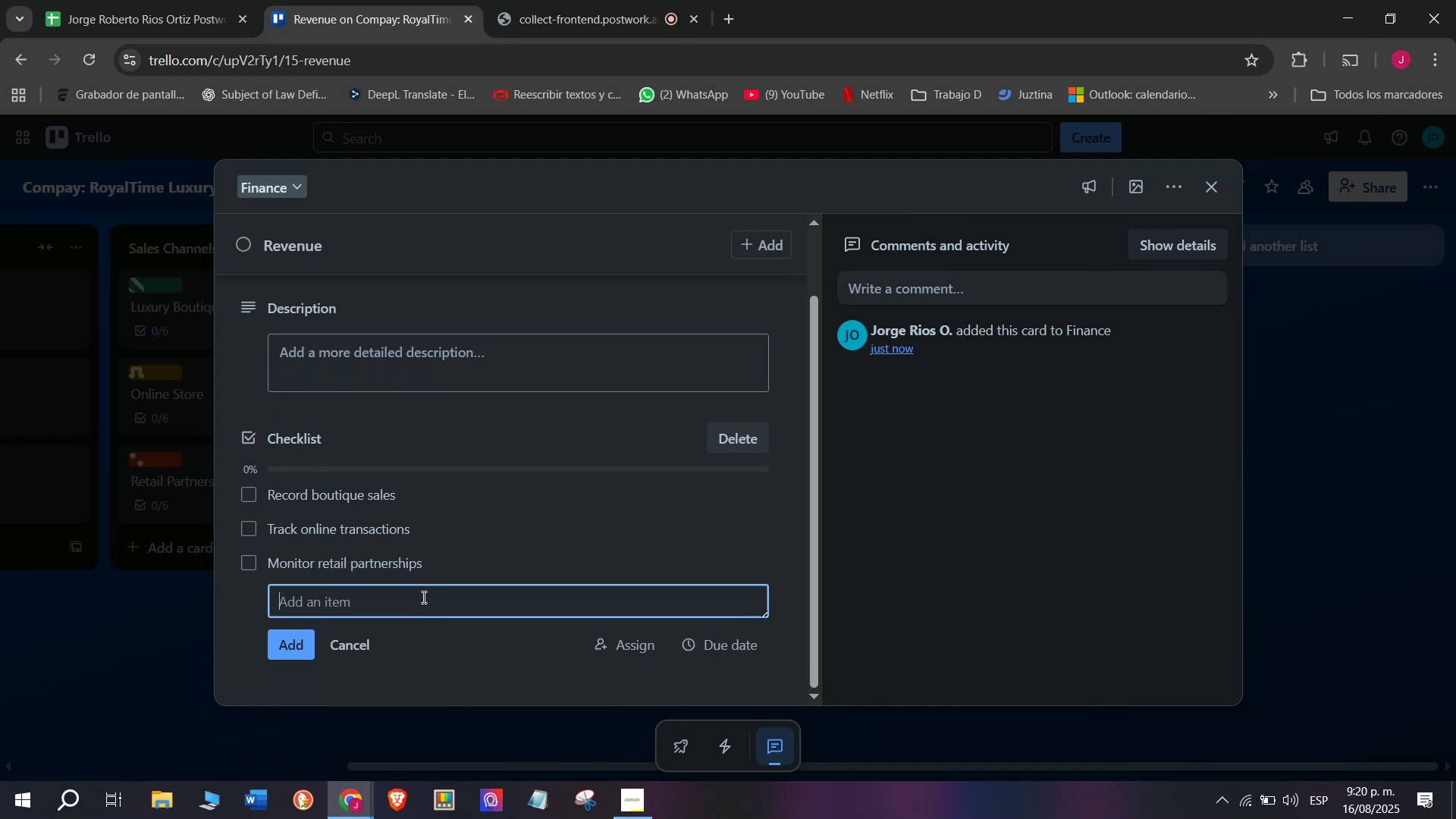 
type(Compare monthly gro)
 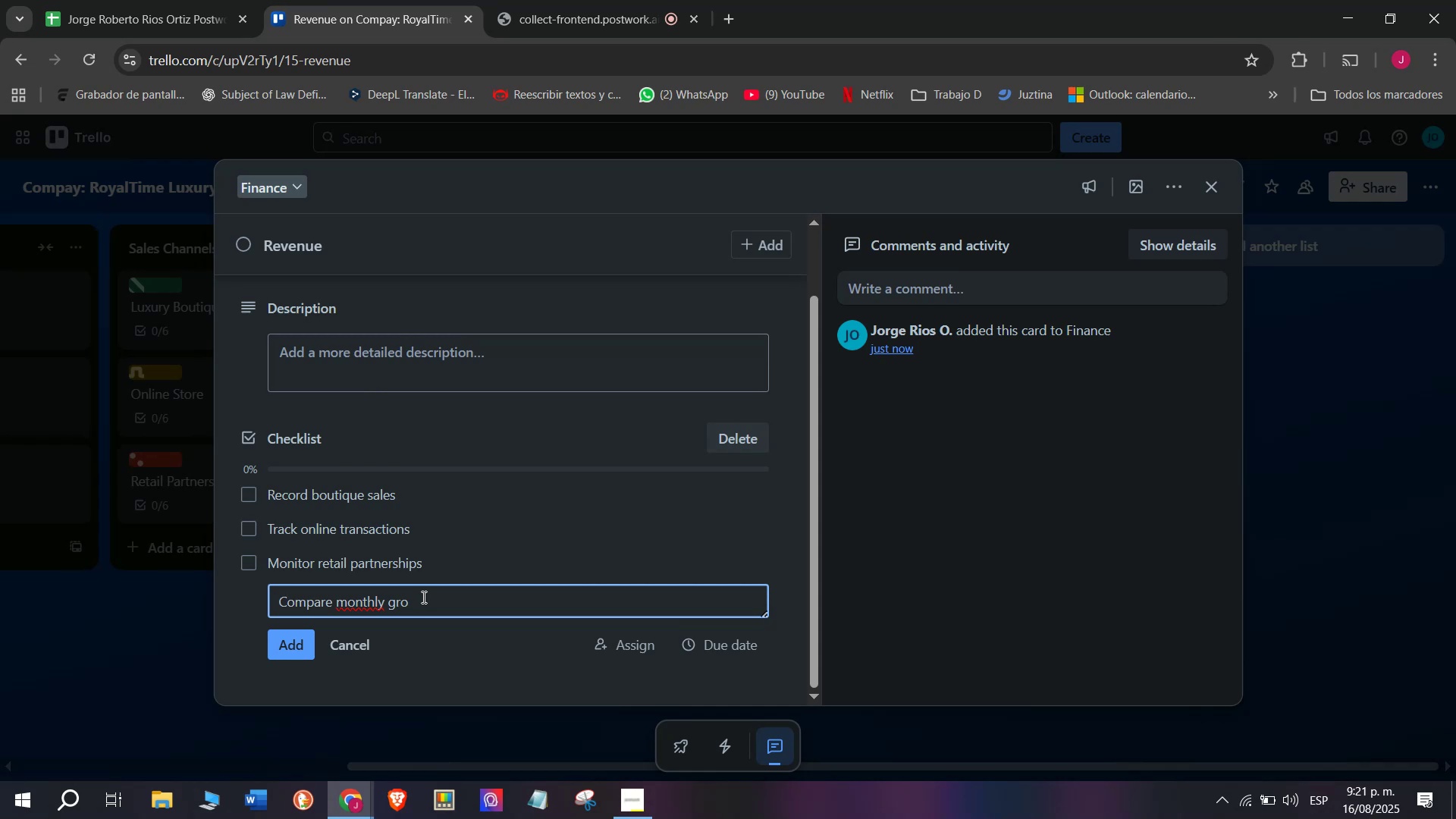 
type(wth)
 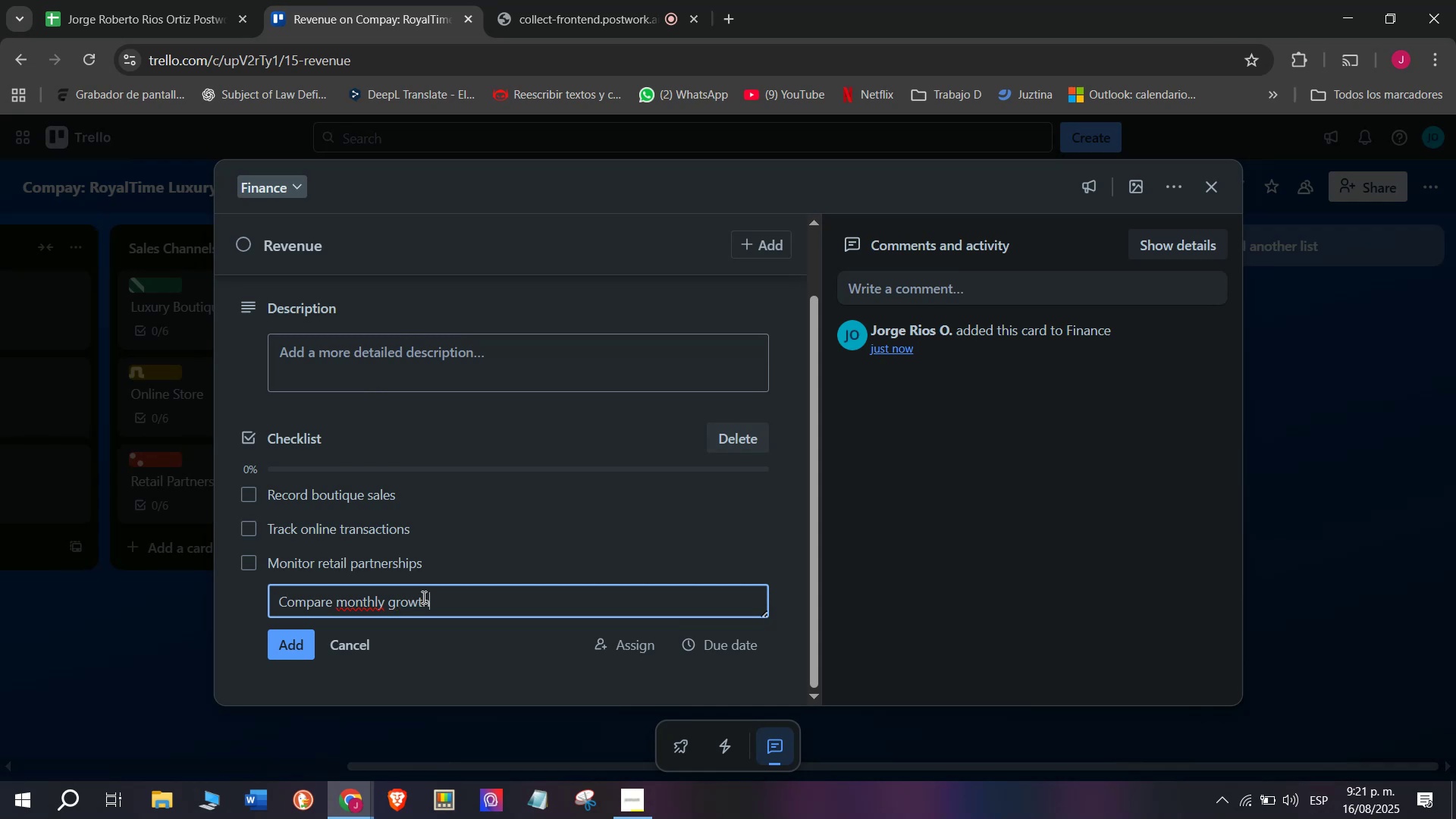 
key(Enter)
 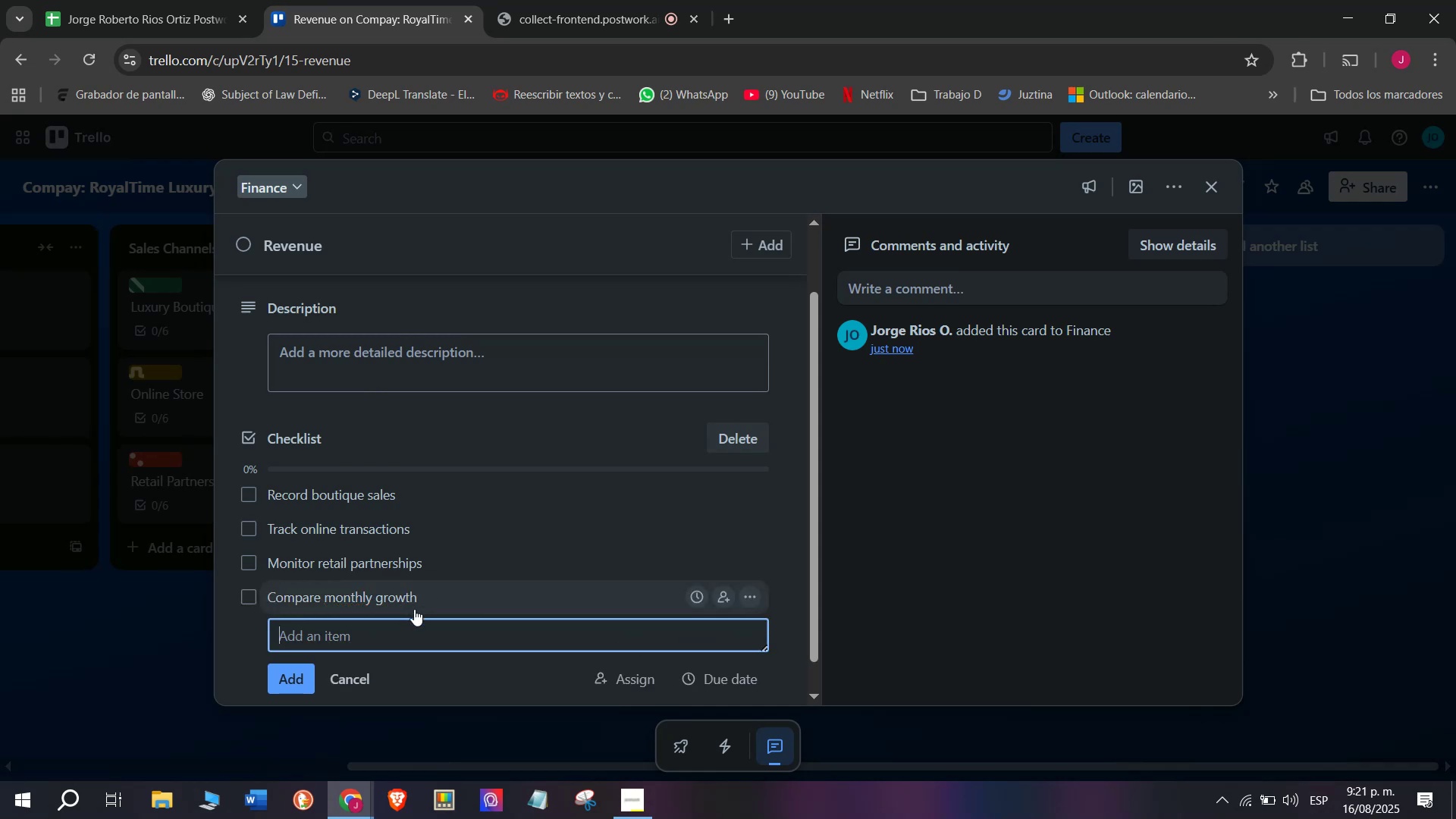 
scroll: coordinate [414, 609], scroll_direction: down, amount: 2.0
 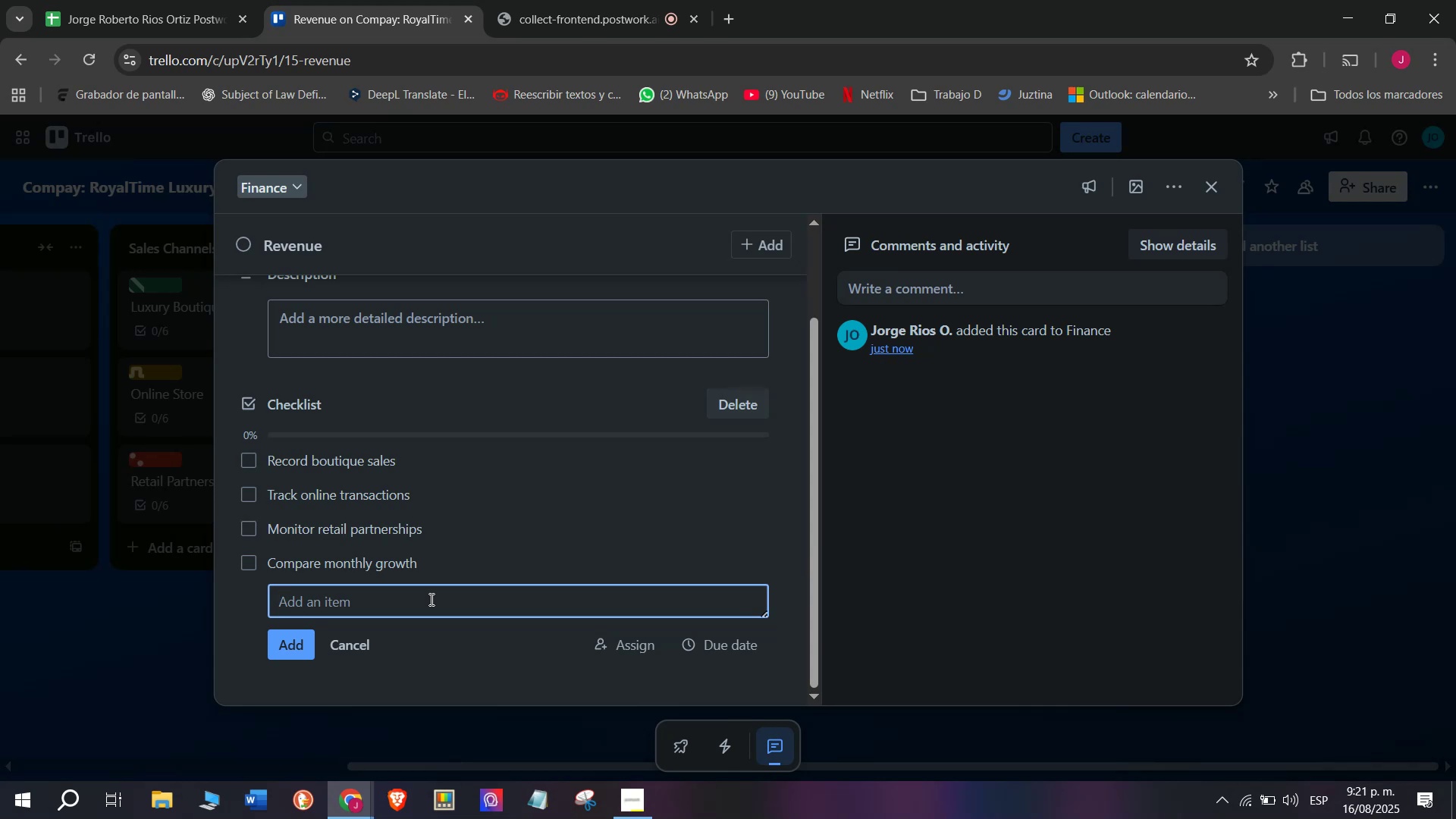 
wait(6.27)
 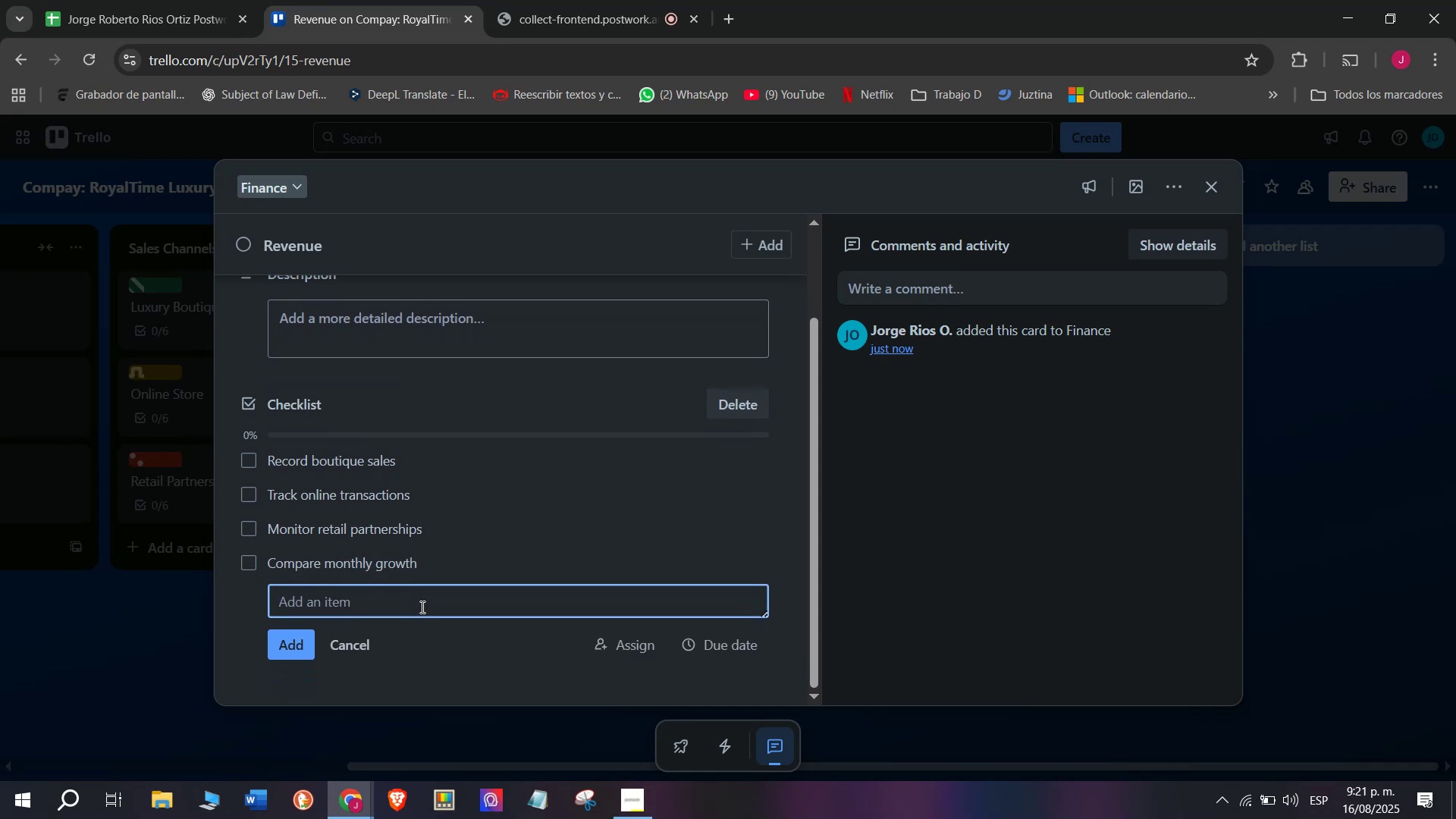 
type(cre)
key(Backspace)
key(Backspace)
key(Backspace)
type(Create sasl)
key(Backspace)
key(Backspace)
type(les des)
key(Backspace)
key(Backspace)
type(ashboards)
 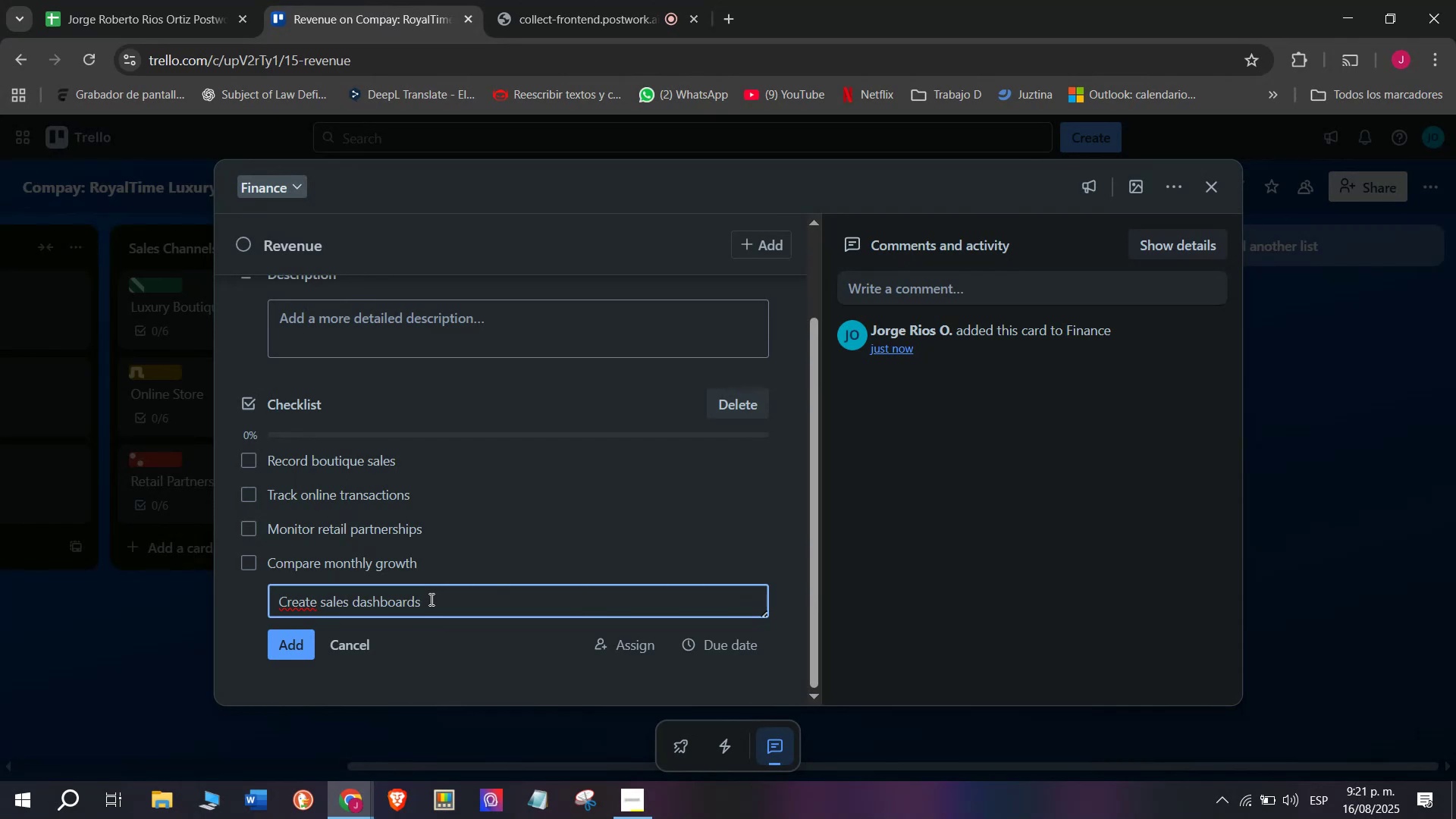 
key(Enter)
 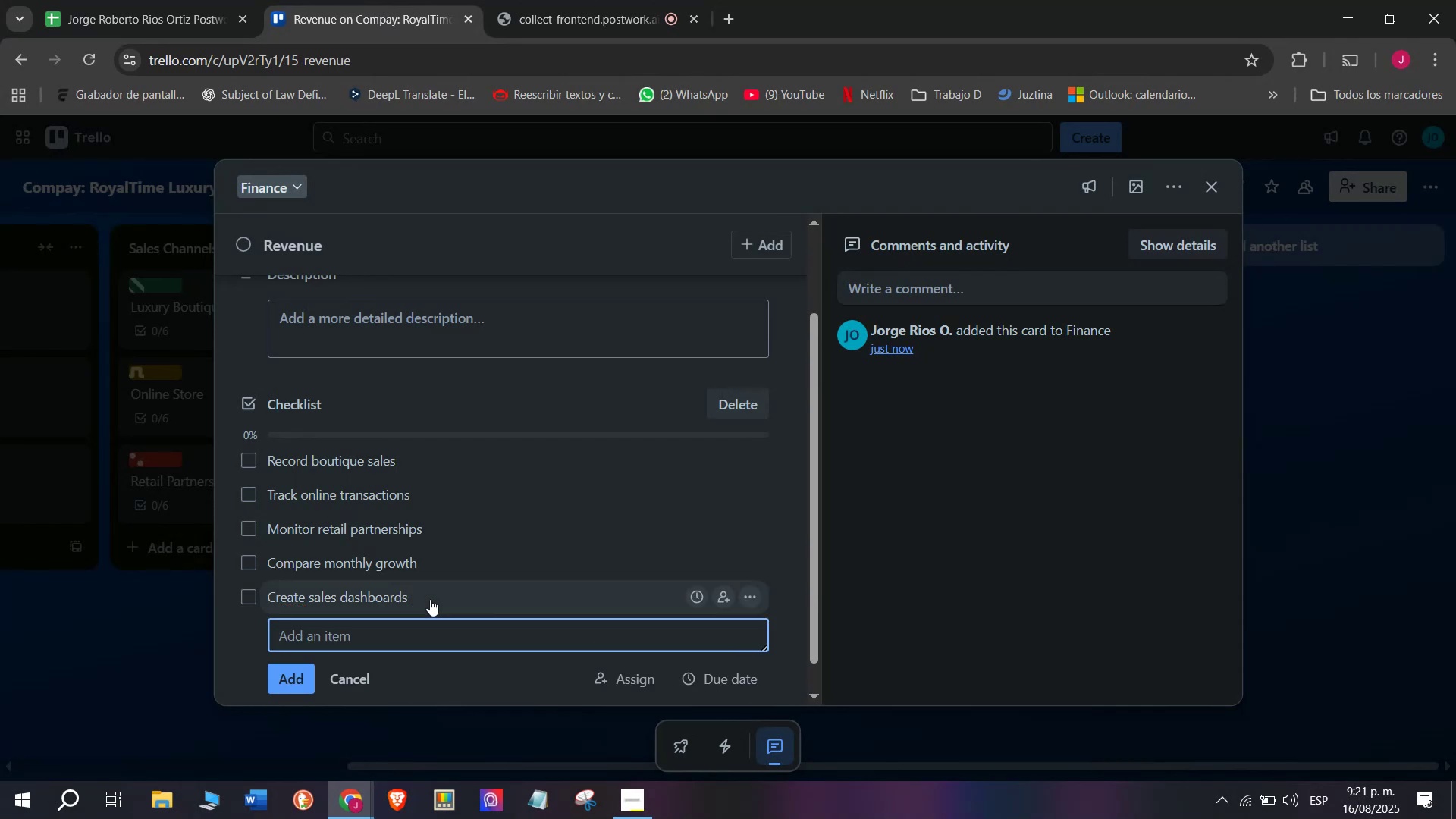 
type(Saher)
key(Backspace)
key(Backspace)
type(])
key(Backspace)
key(Backspace)
key(Backspace)
type(hare reports)
 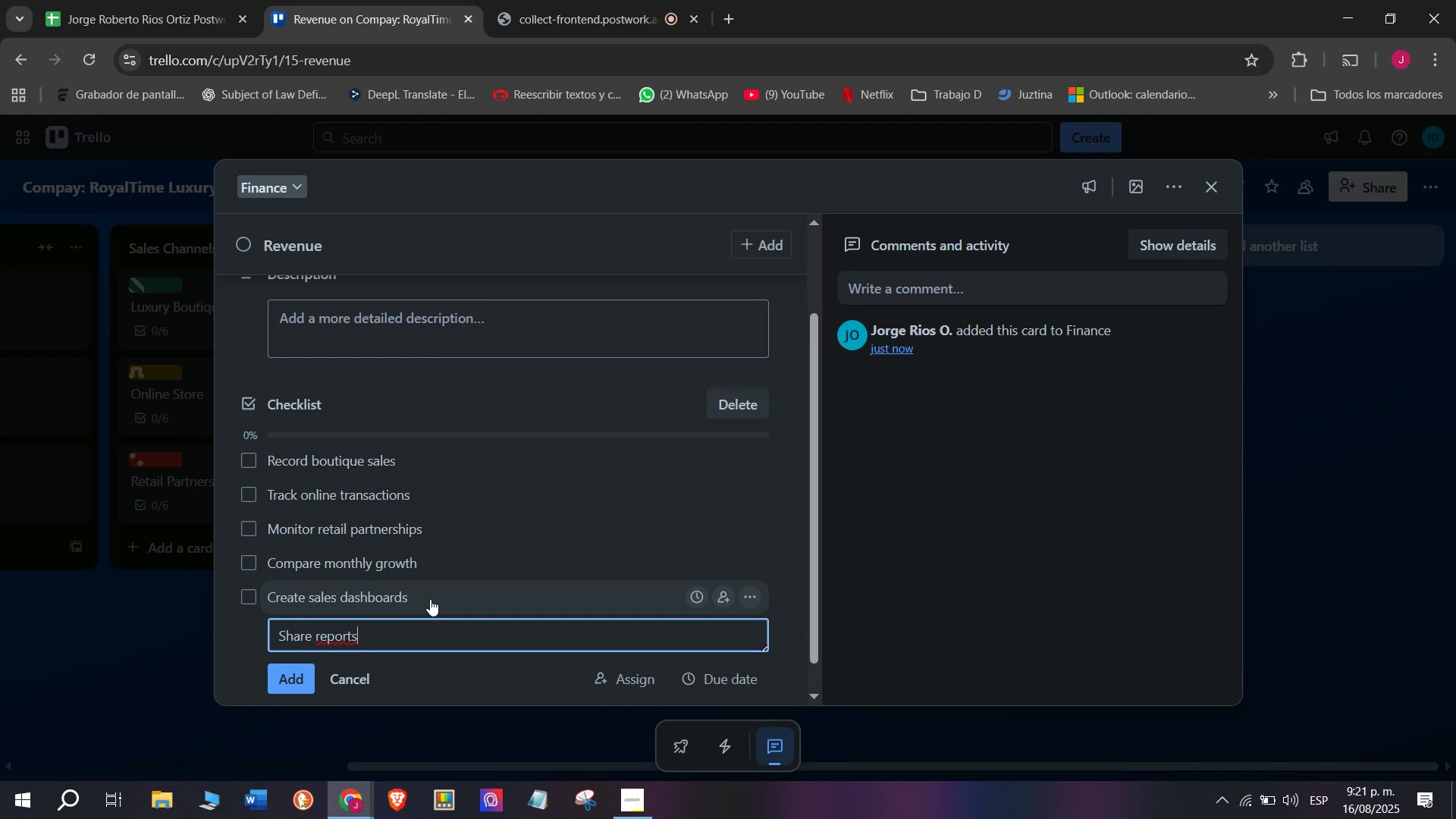 
type( )
key(Backspace)
type( with board)
 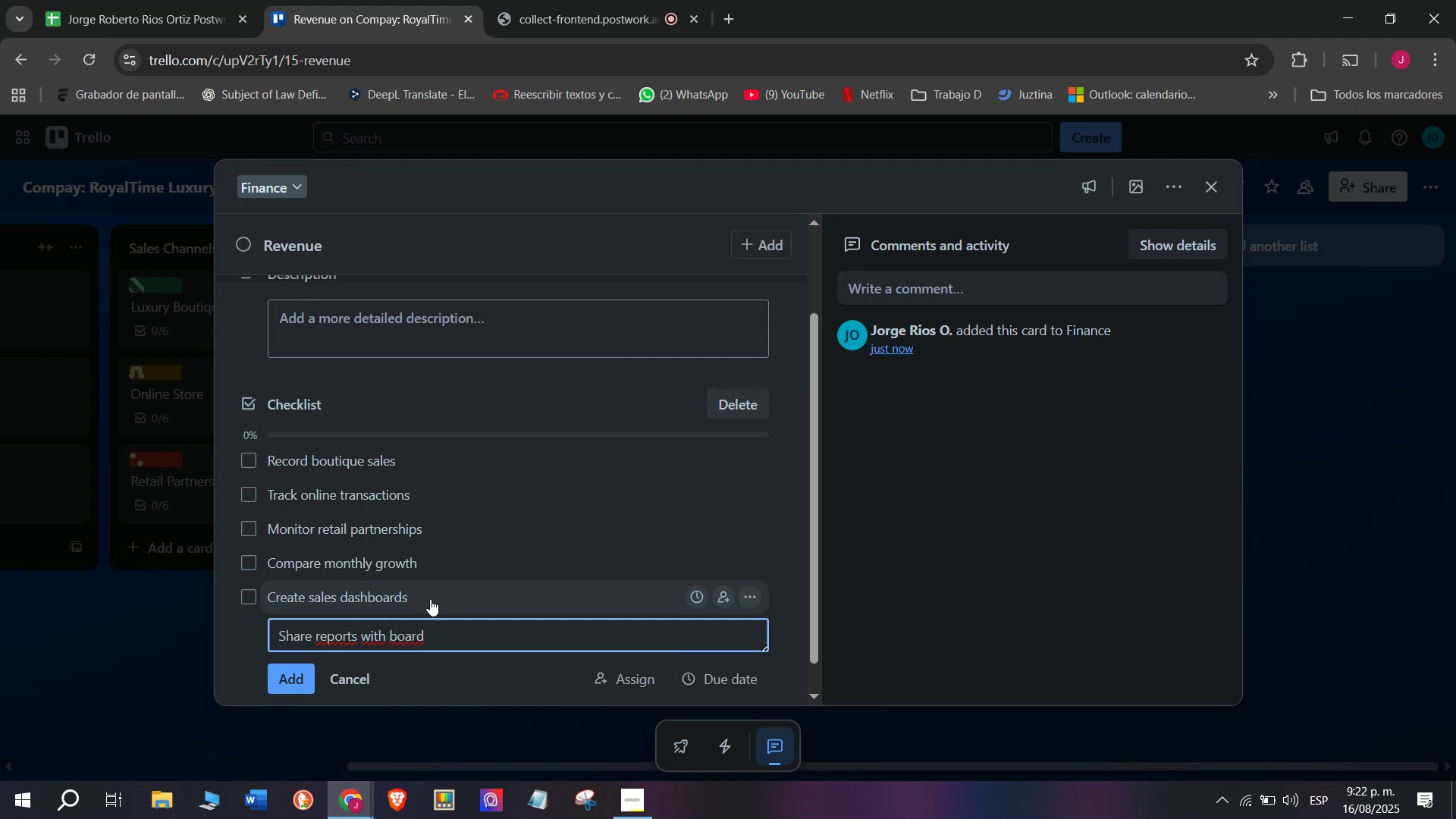 
key(Enter)
 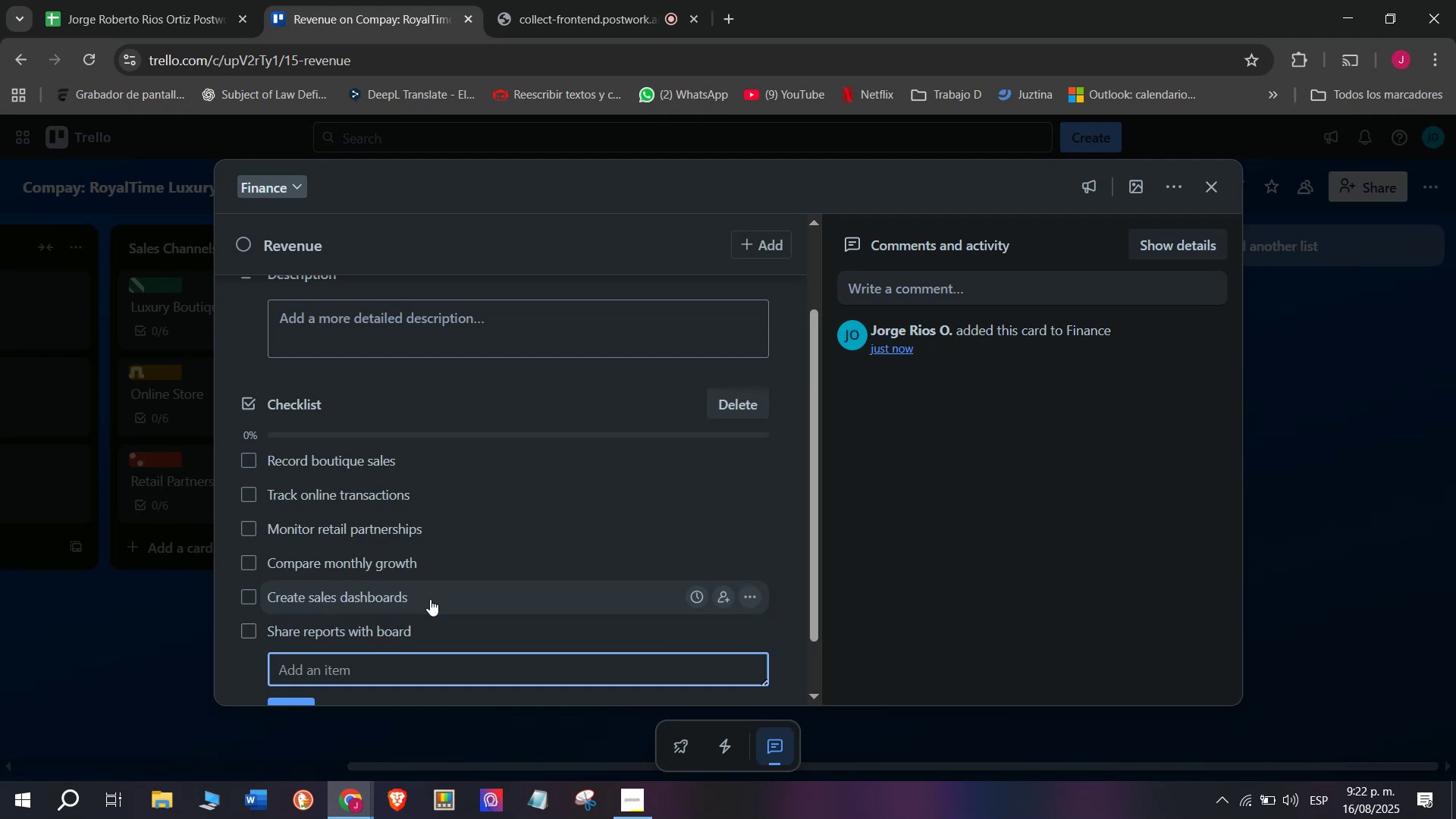 
scroll: coordinate [503, 543], scroll_direction: up, amount: 4.0
 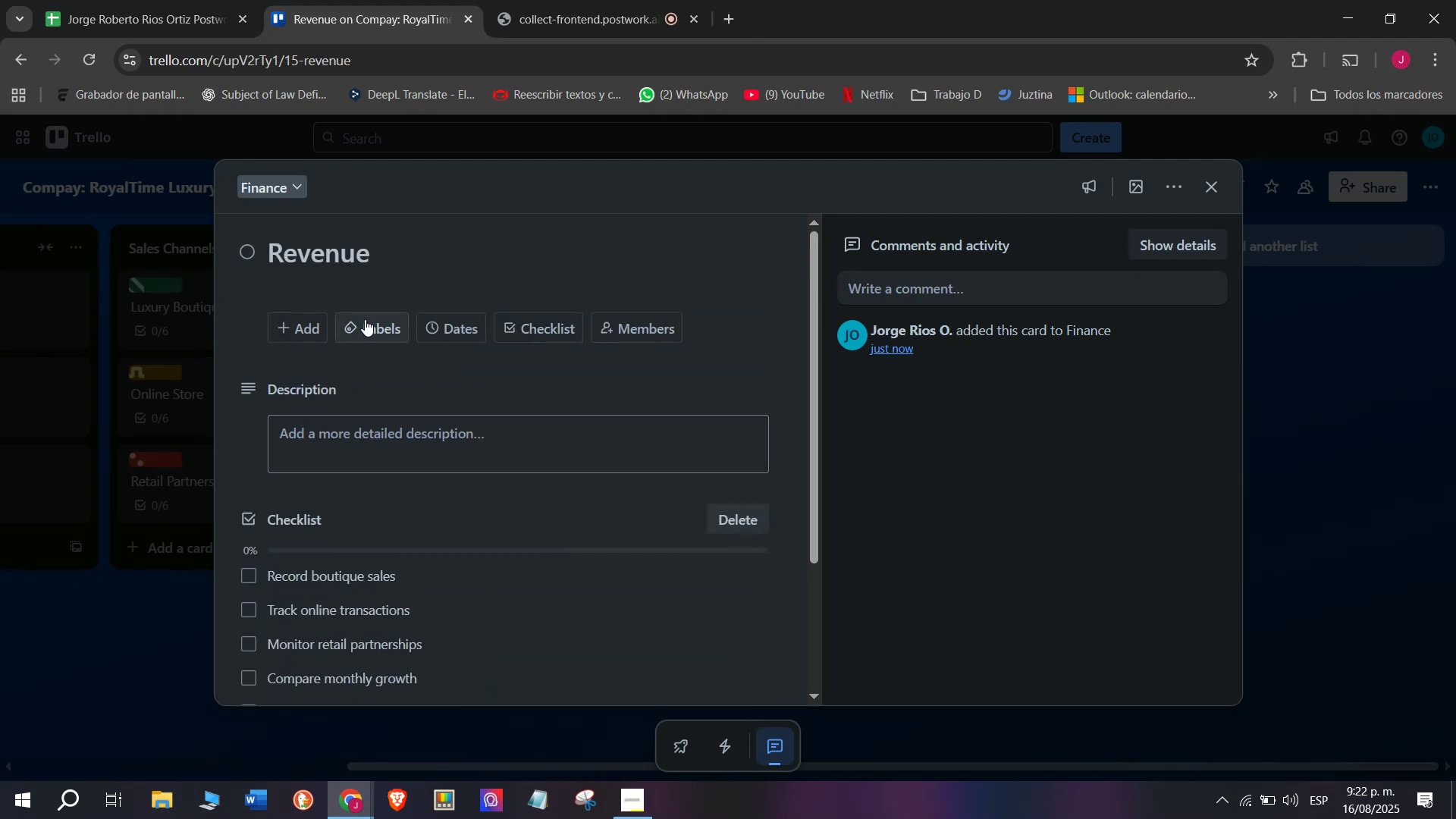 
left_click([386, 325])
 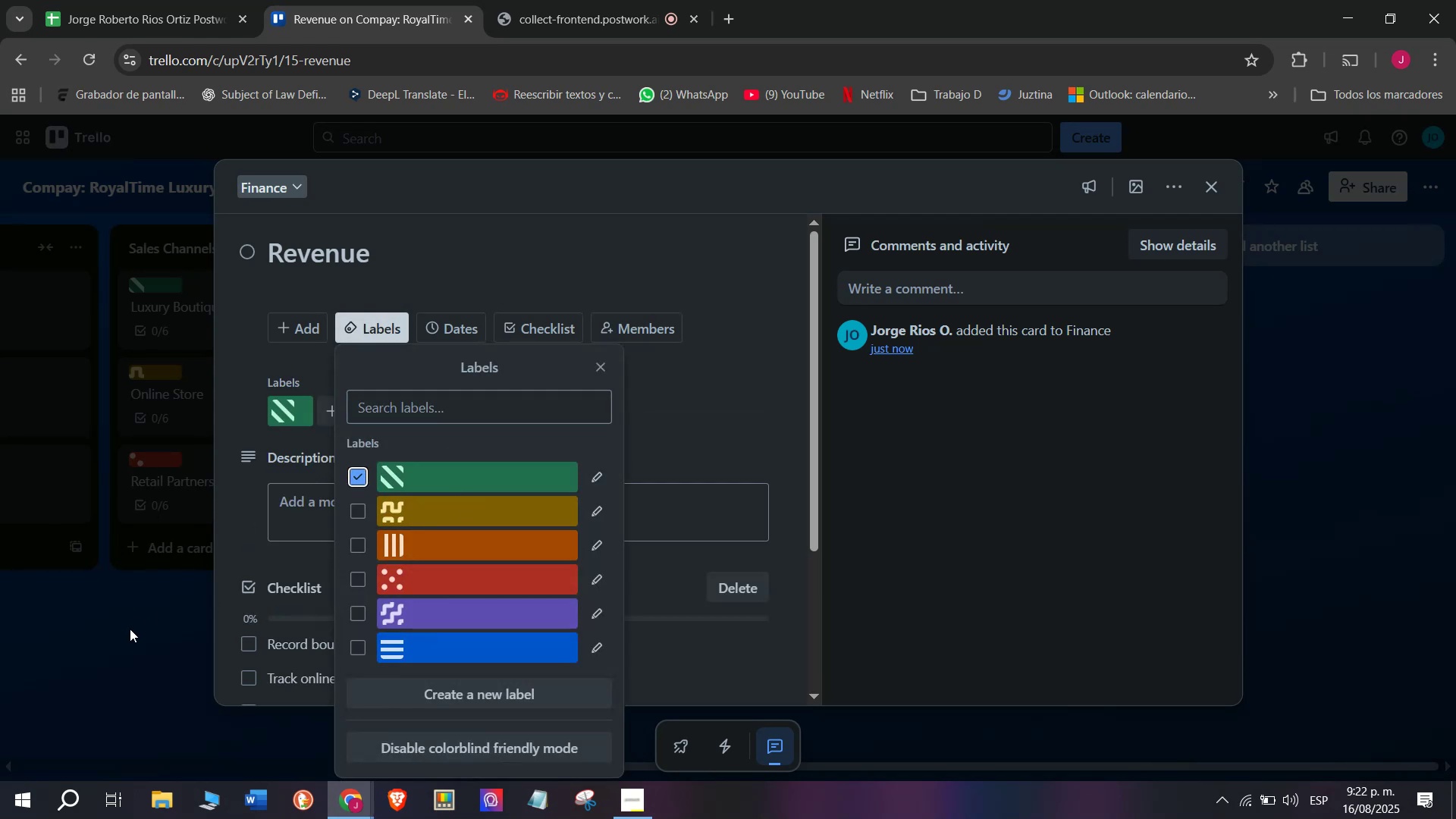 
double_click([128, 667])
 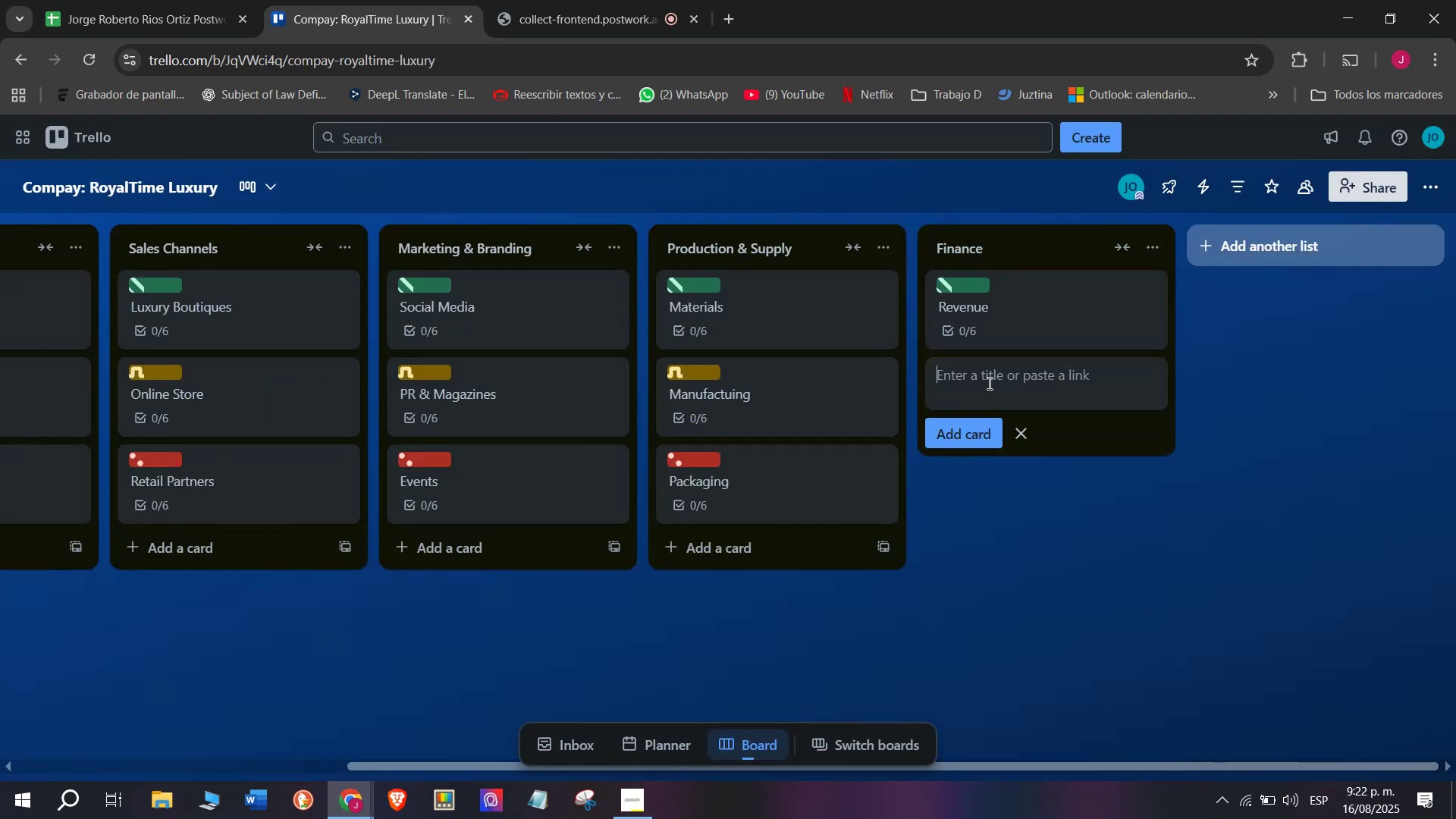 
left_click([988, 383])
 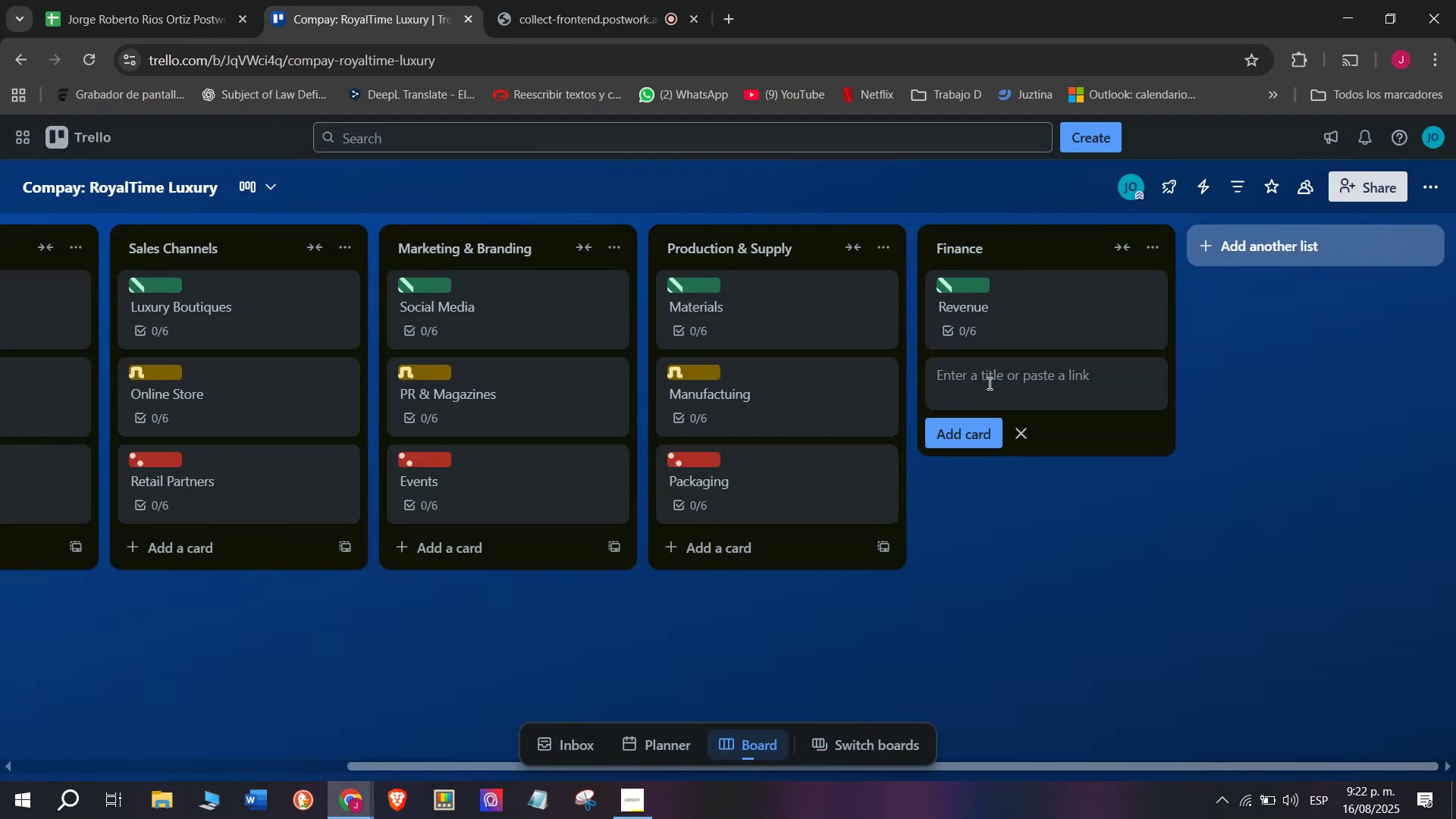 
type(Exopense)
key(Backspace)
key(Backspace)
key(Backspace)
key(Backspace)
key(Backspace)
key(Backspace)
type(penses )
 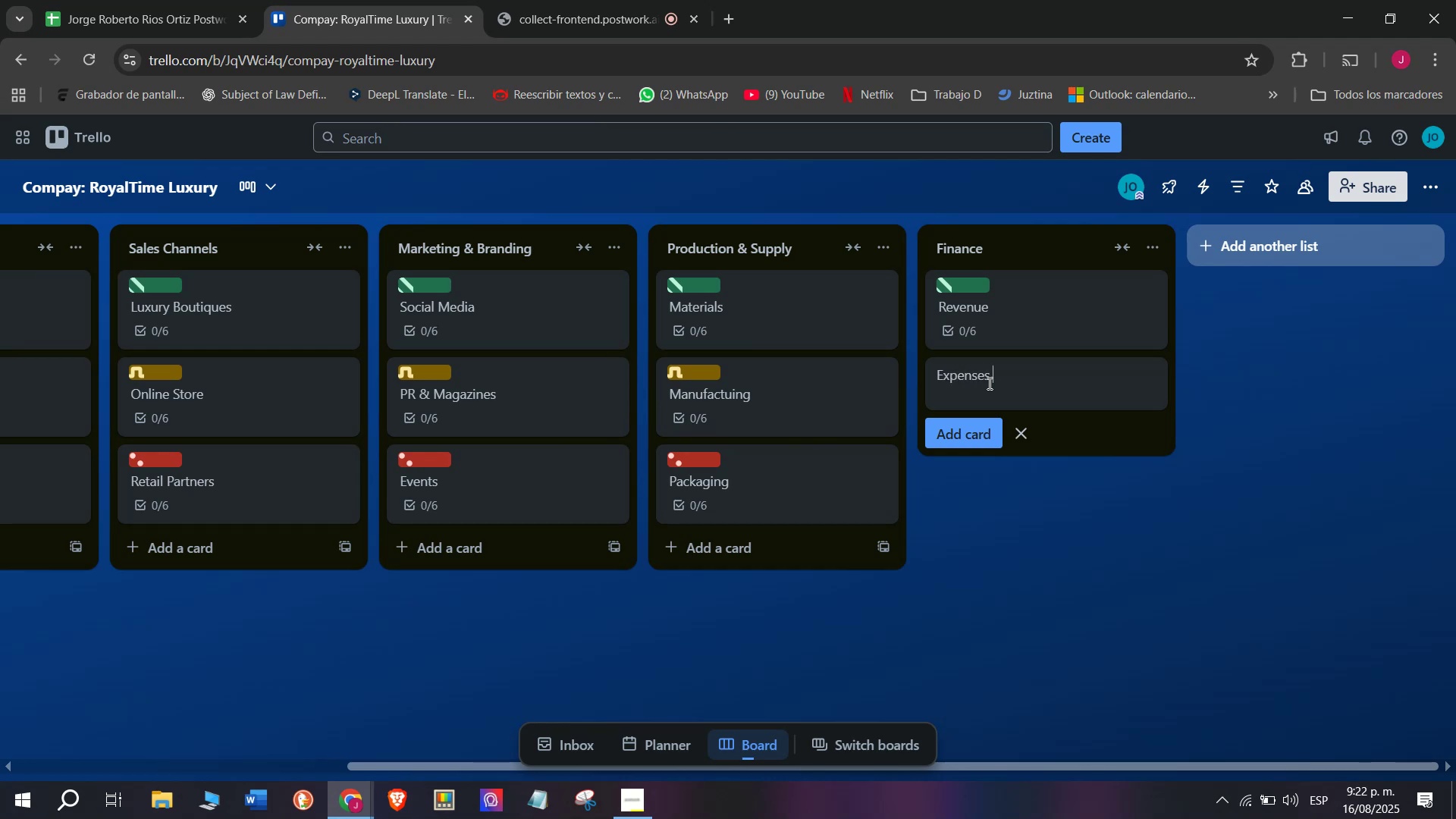 
key(Enter)
 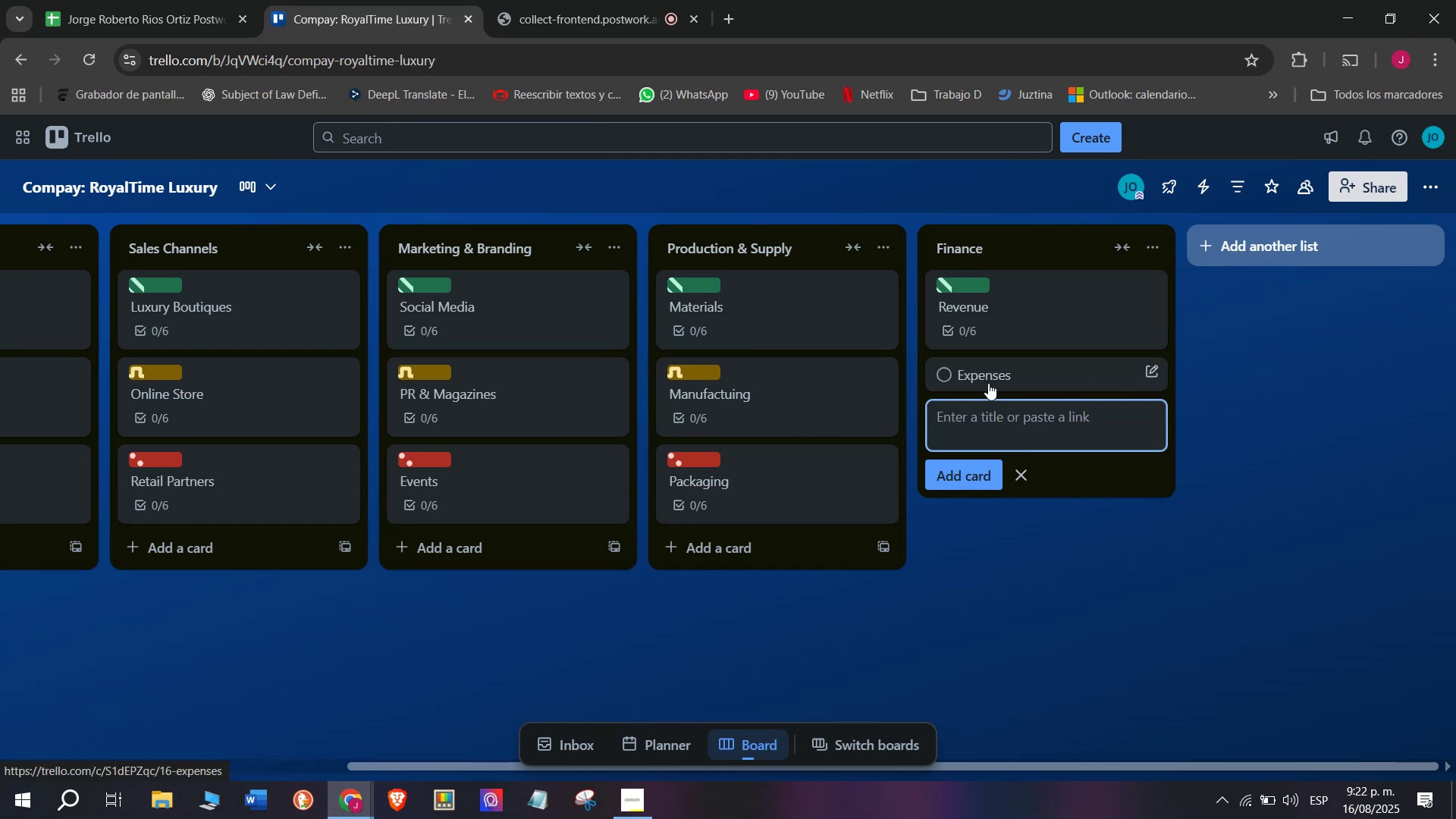 
left_click([988, 383])
 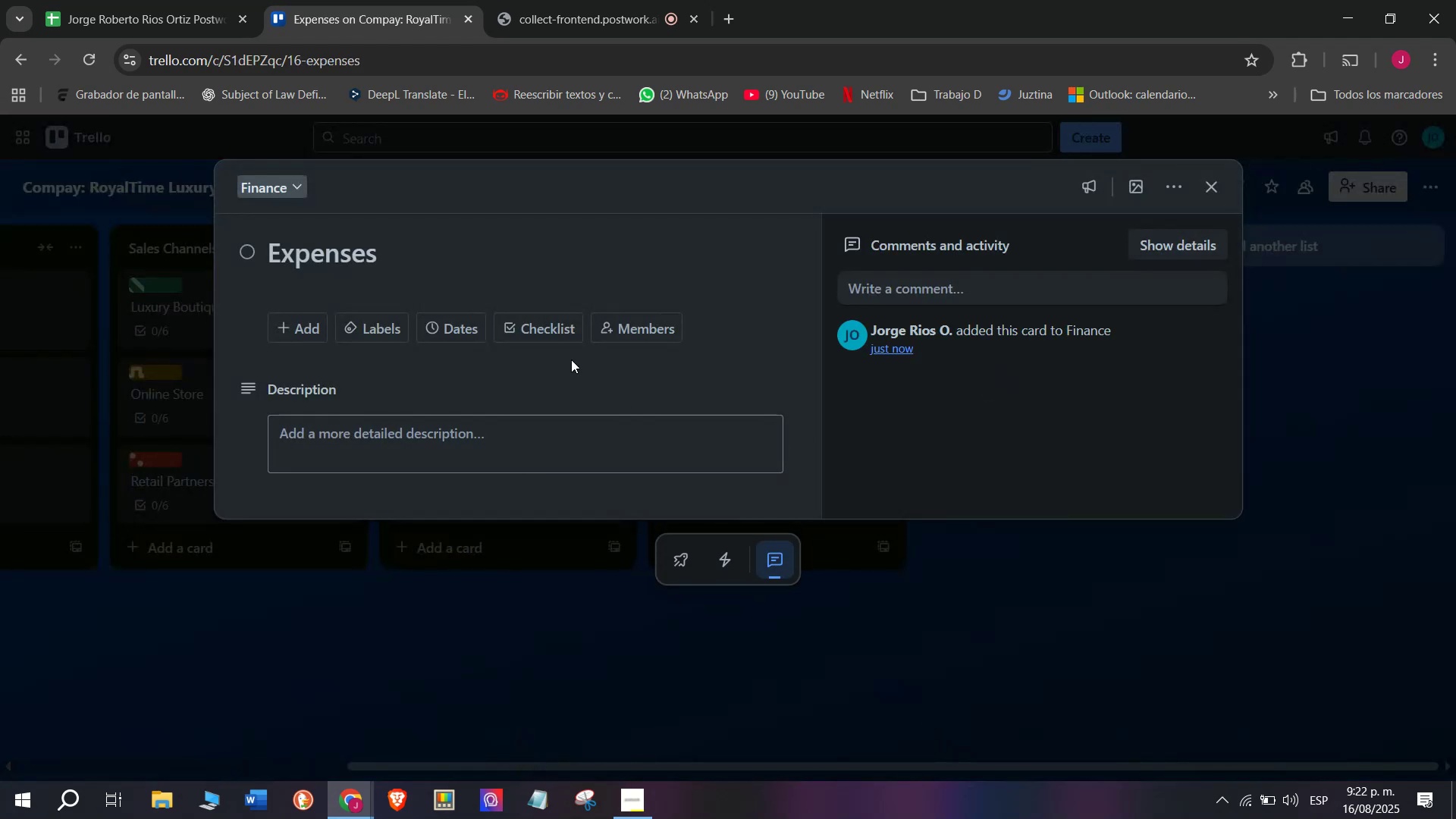 
left_click([533, 336])
 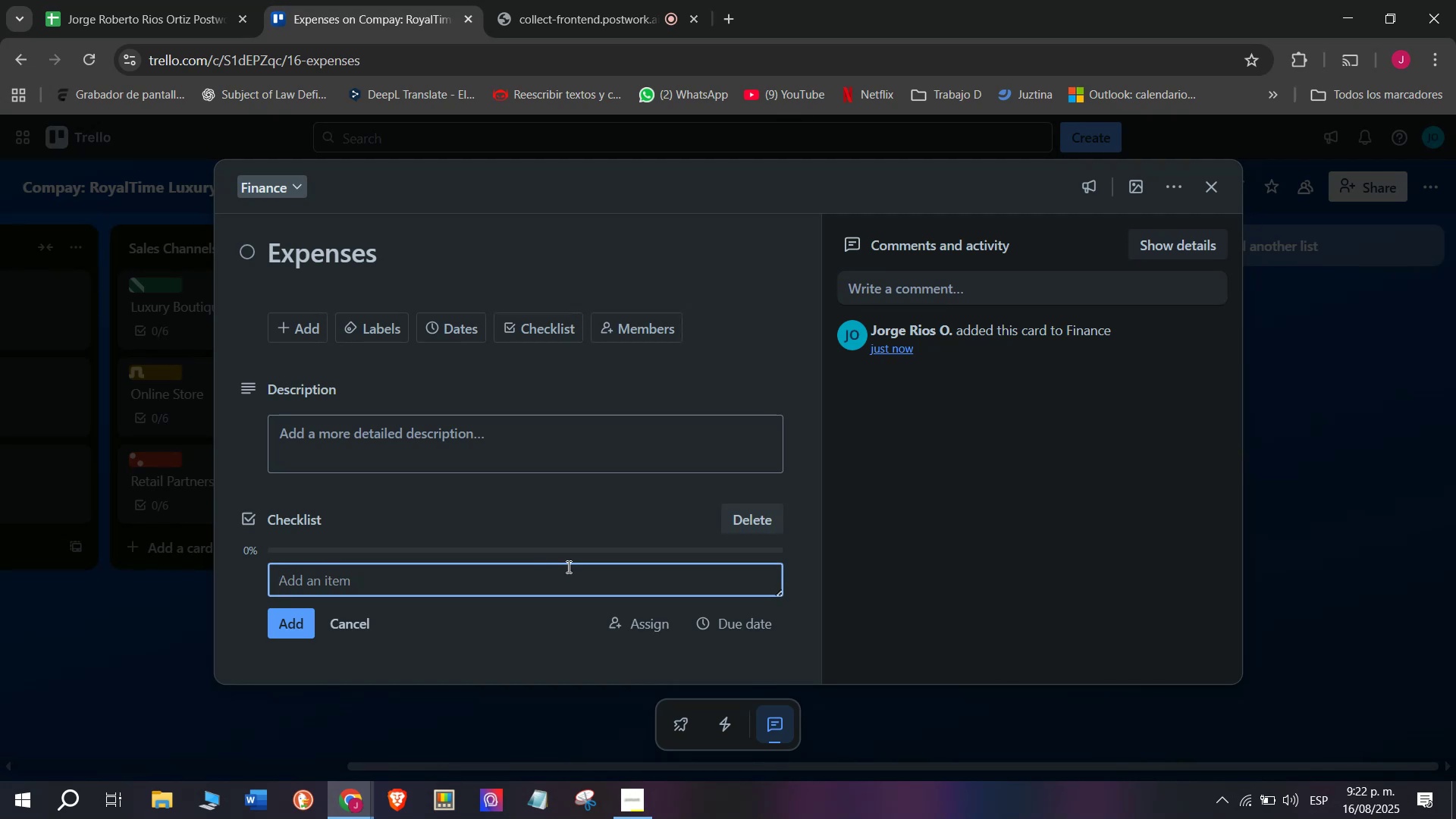 
wait(13.62)
 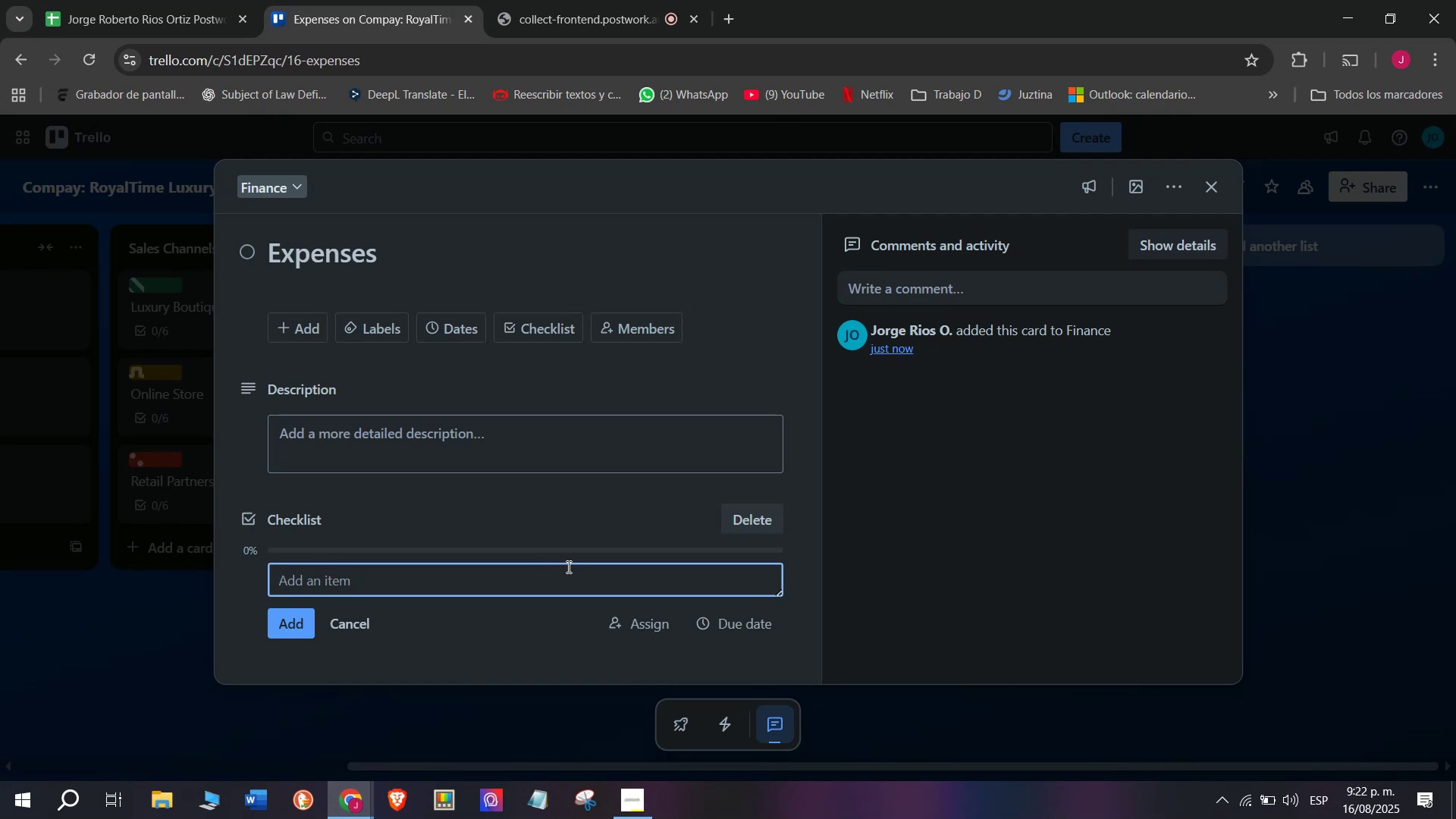 
left_click([567, 566])
 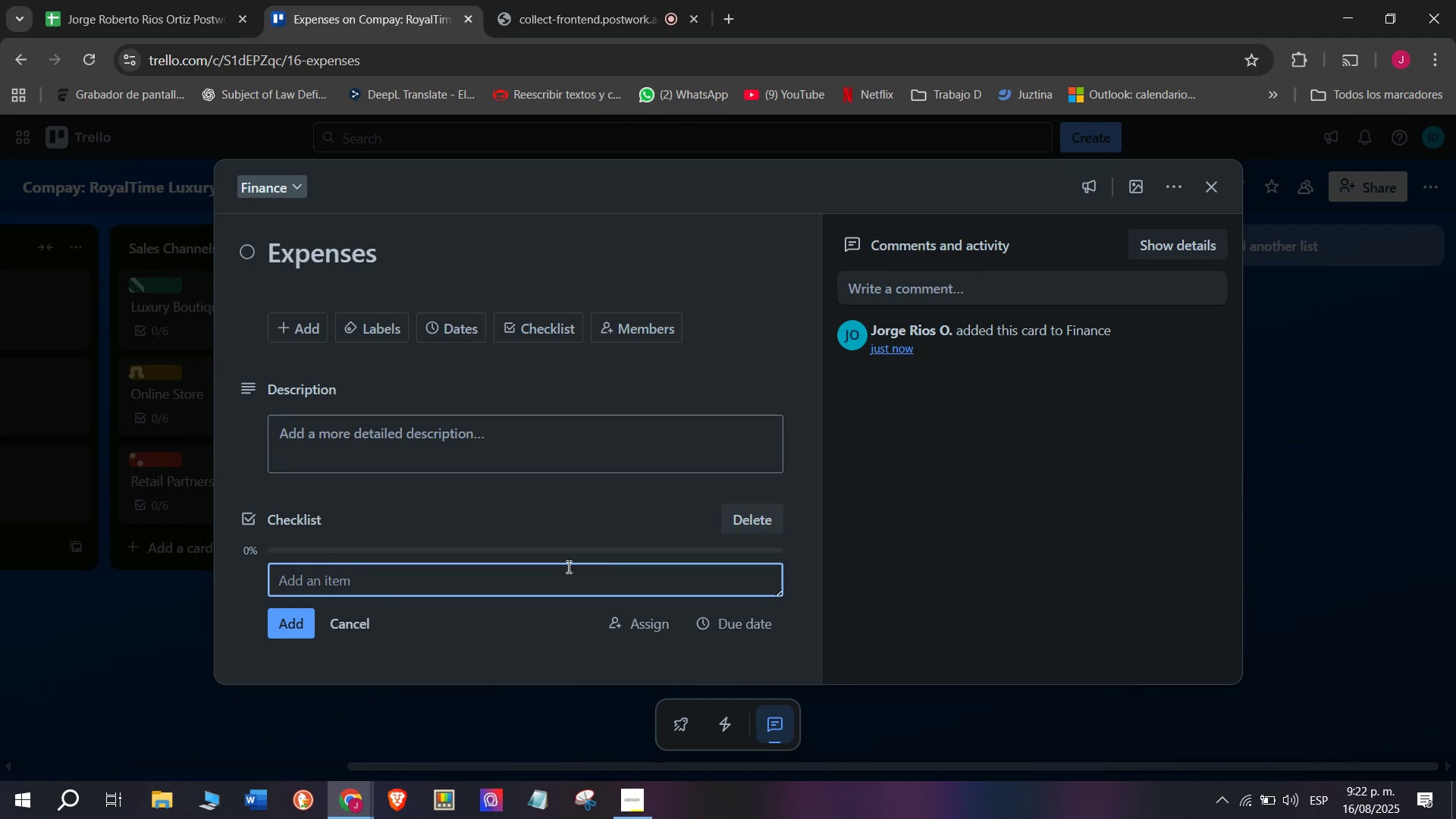 
type(REC)
key(Backspace)
key(Backspace)
type(ecro)
key(Backspace)
key(Backspace)
type(ord sui)
key(Backspace)
type(pplier invoices)
 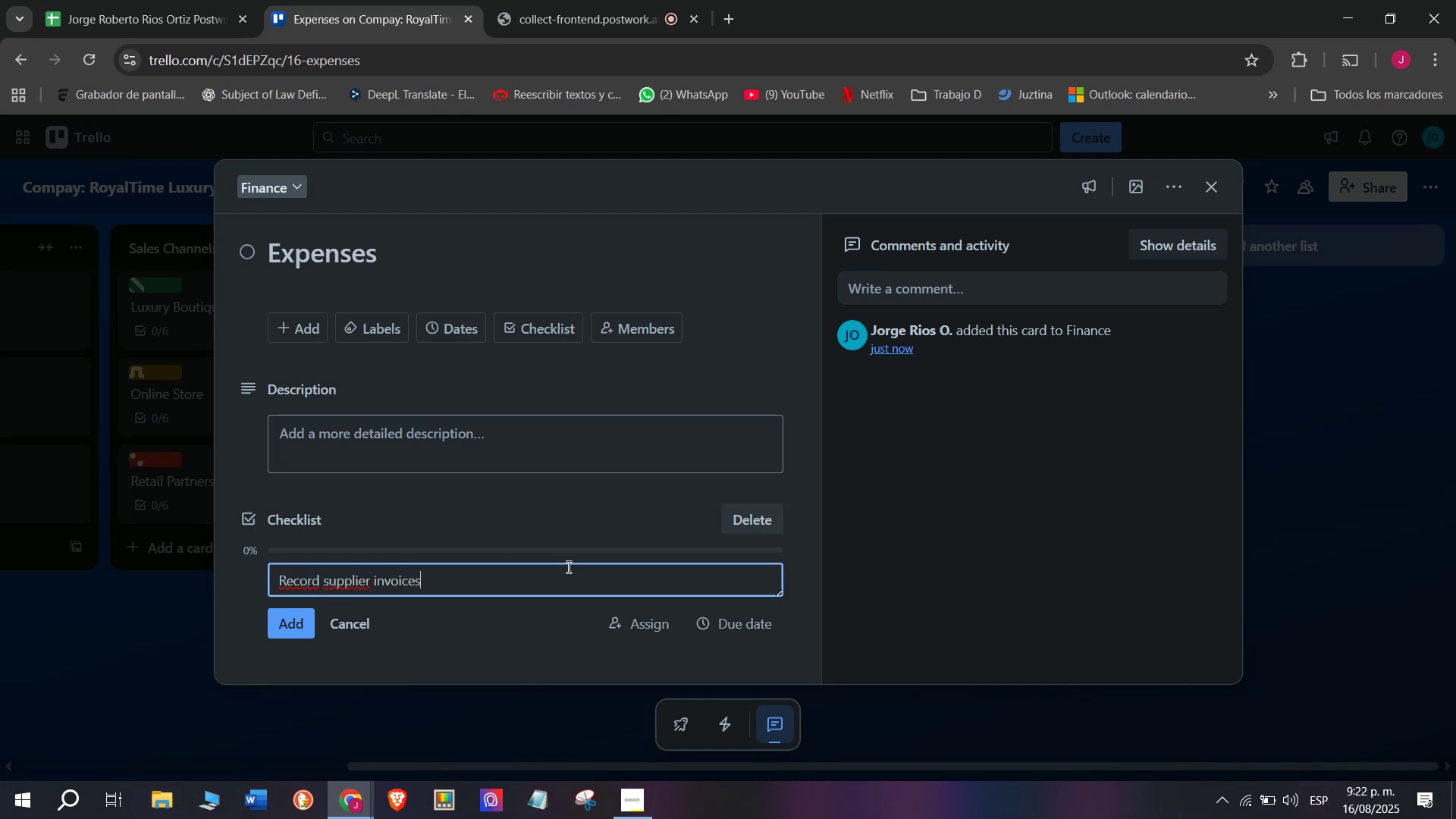 
key(Enter)
 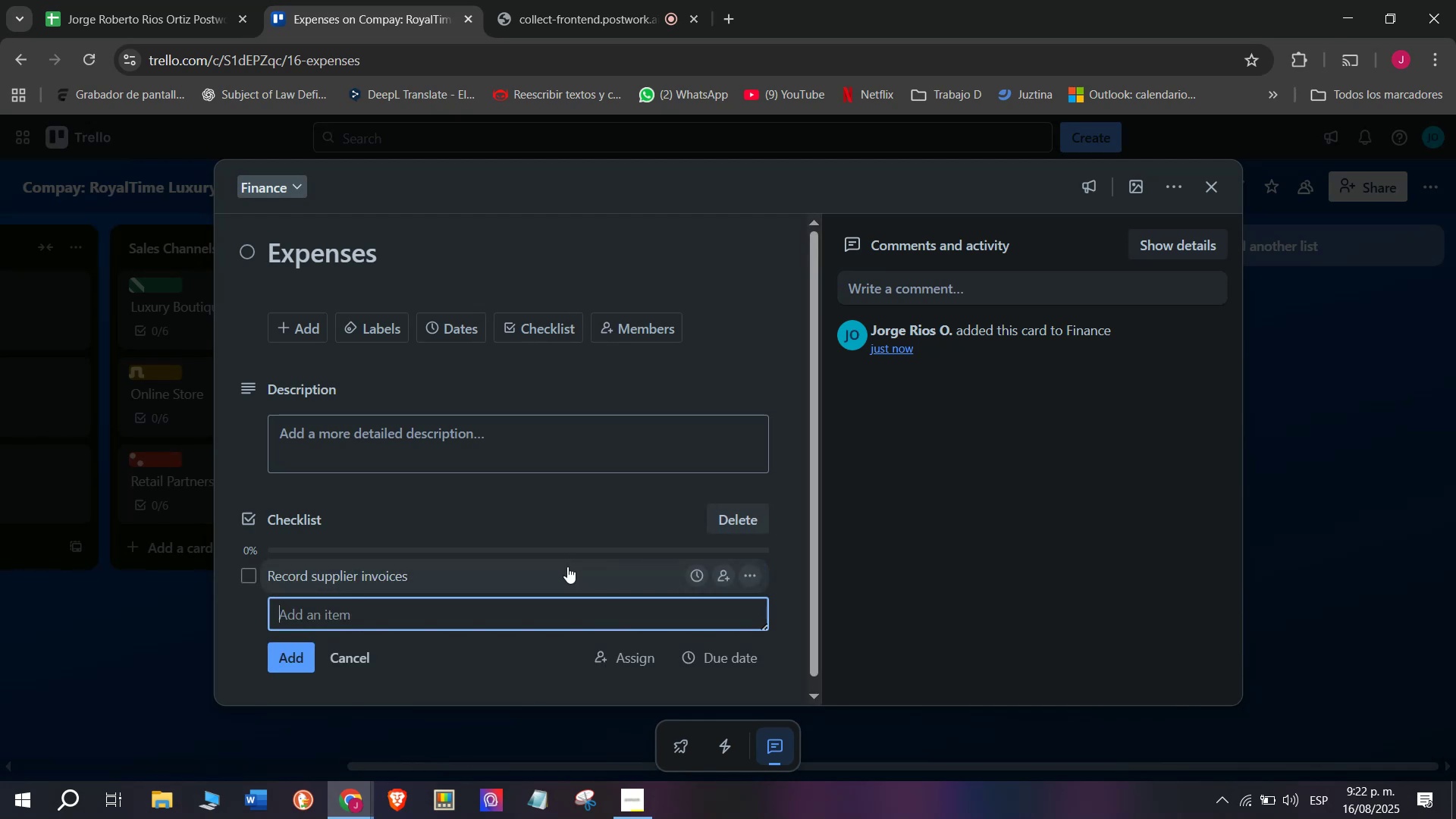 
type(Monitor)
 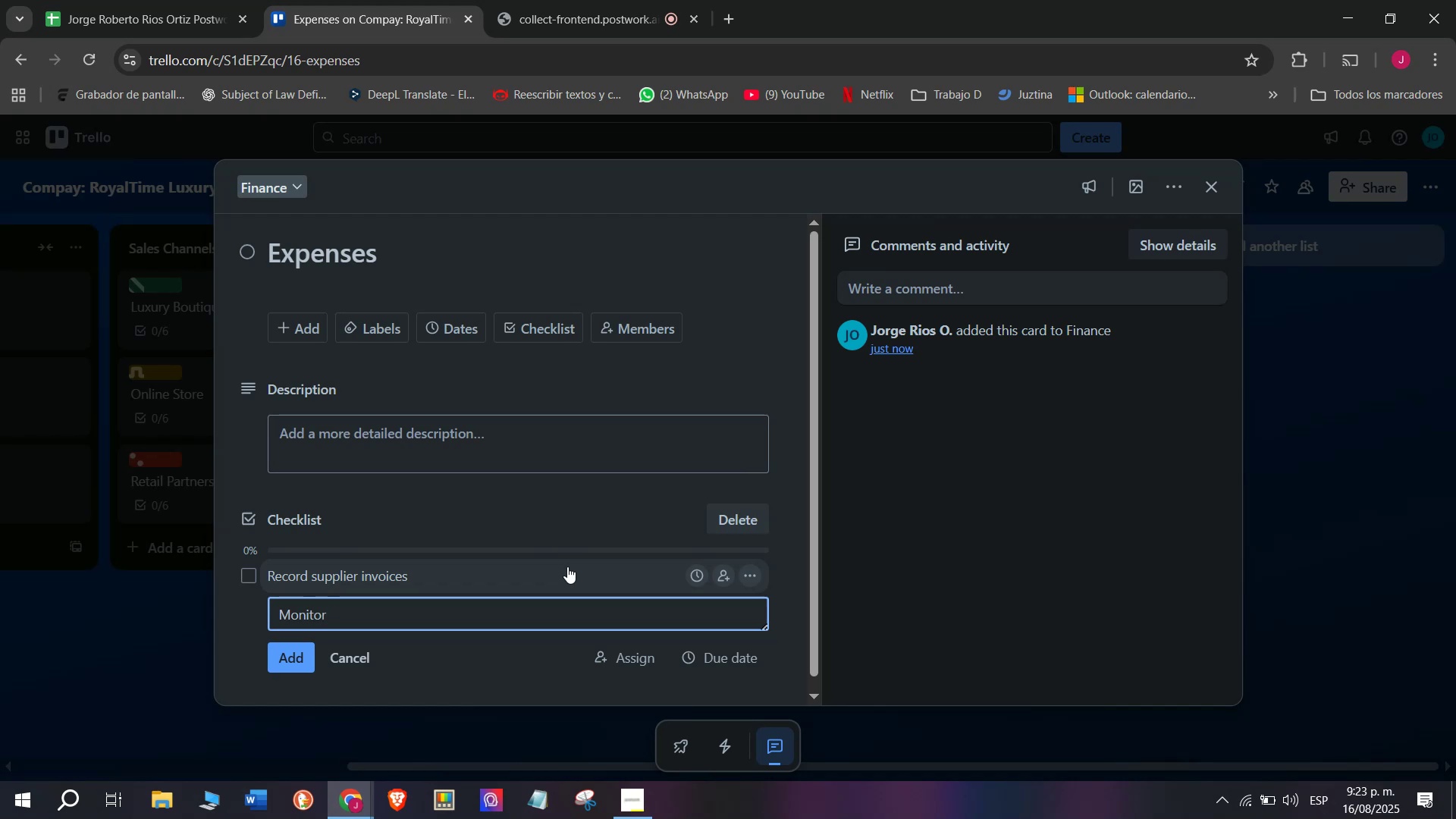 
type( marketing cop)
key(Backspace)
key(Backspace)
type(osts)
 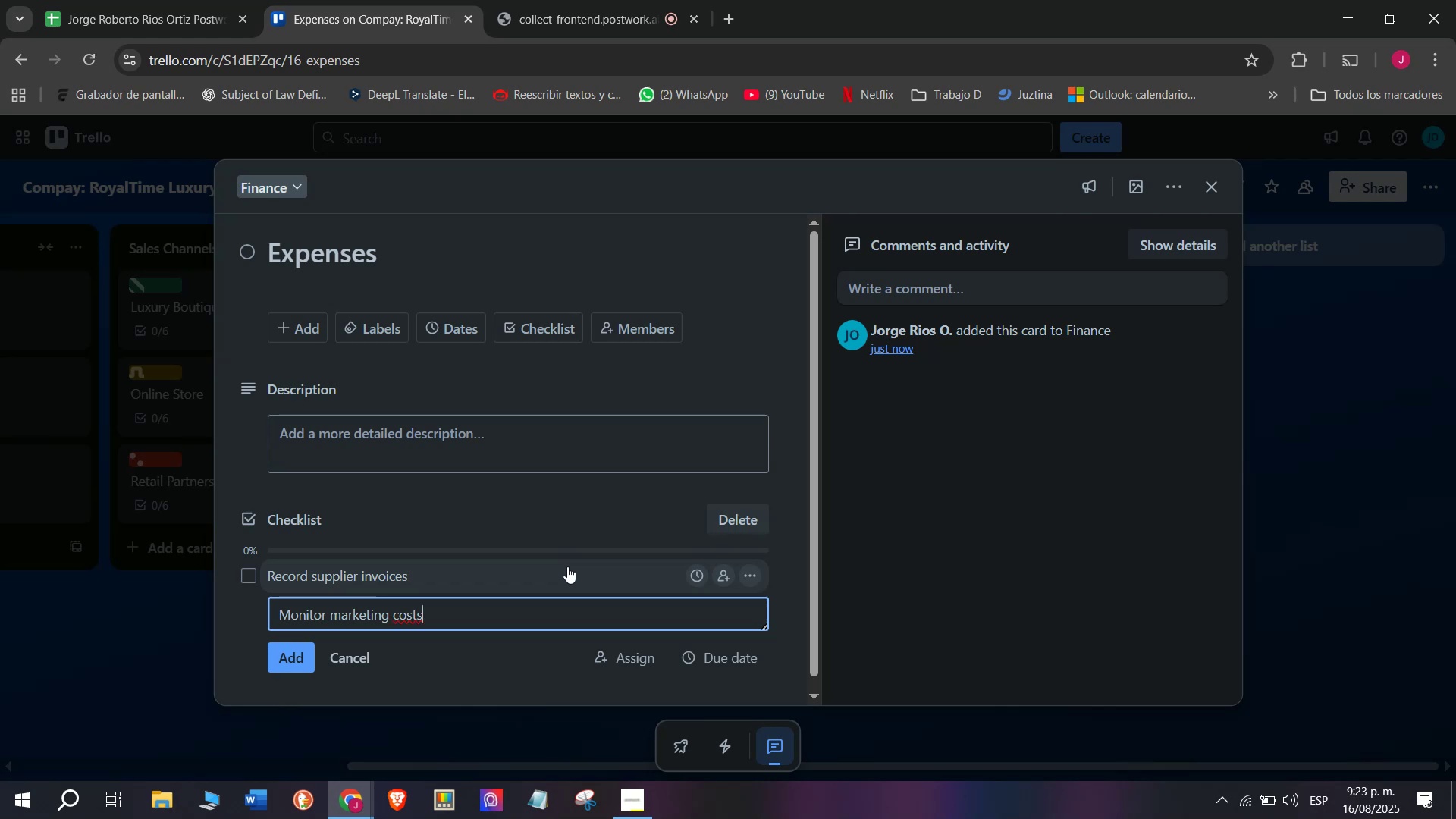 
key(Enter)
 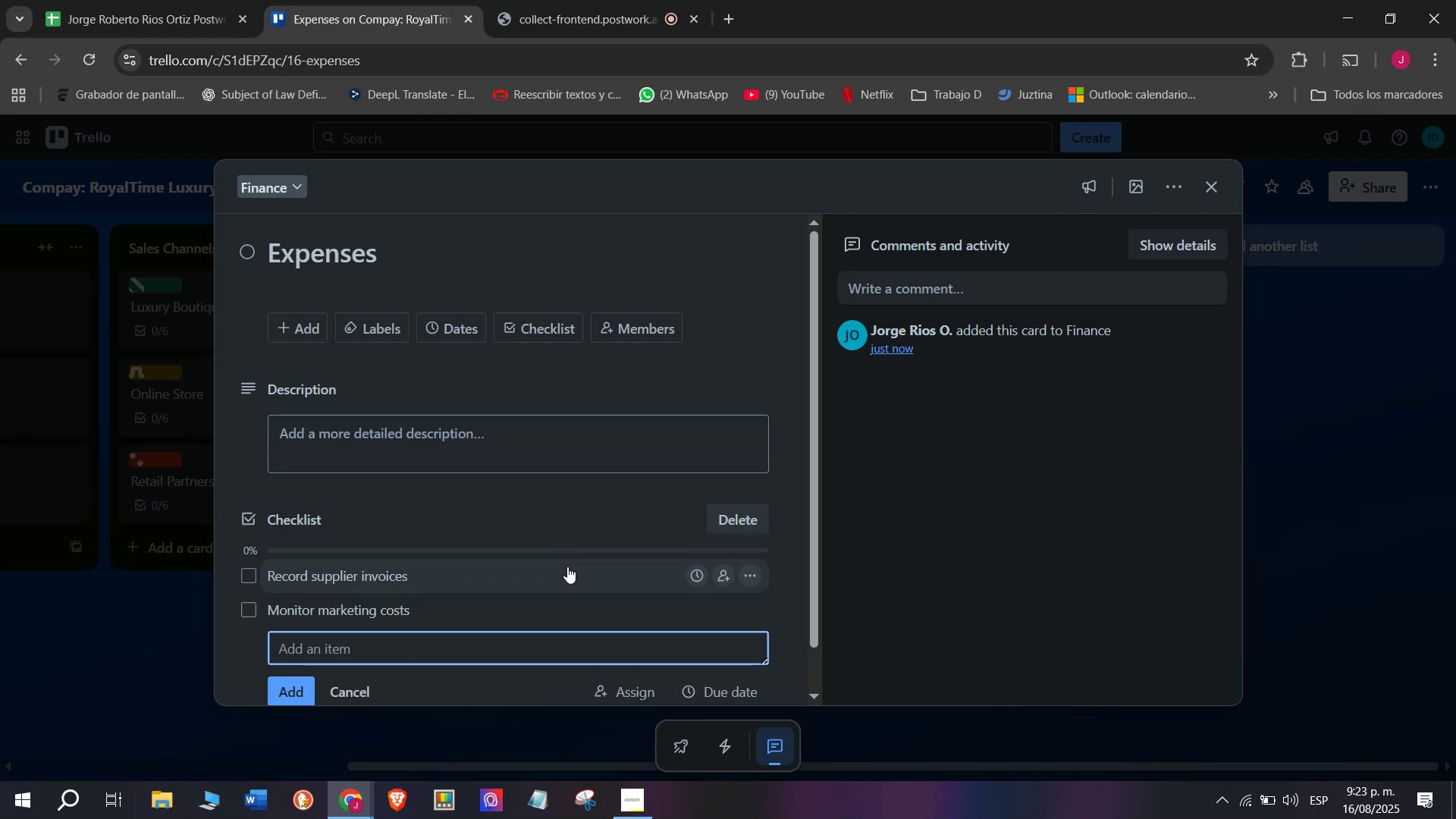 
type(Audf)
key(Backspace)
type(it logistics spending)
 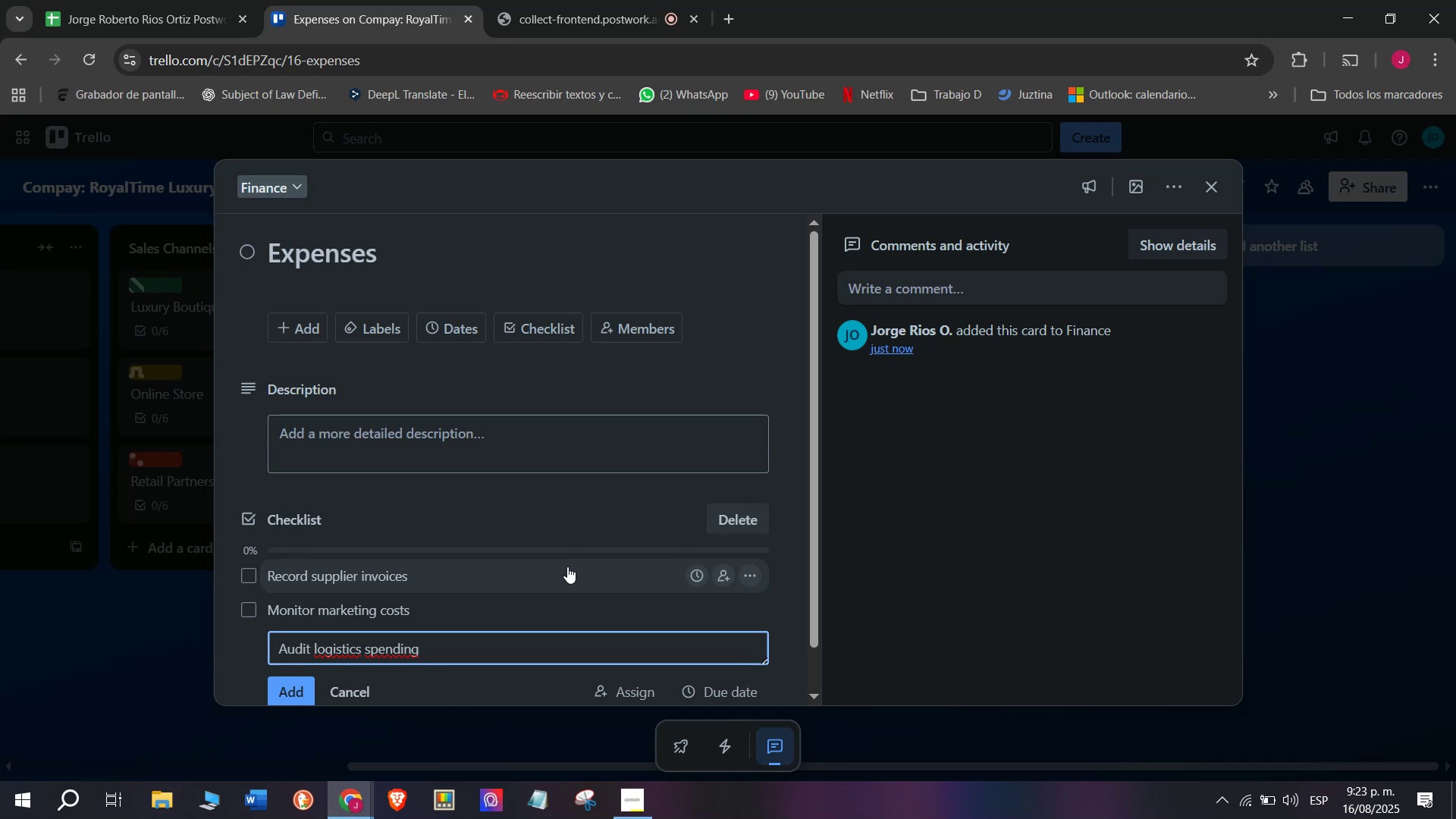 
wait(12.17)
 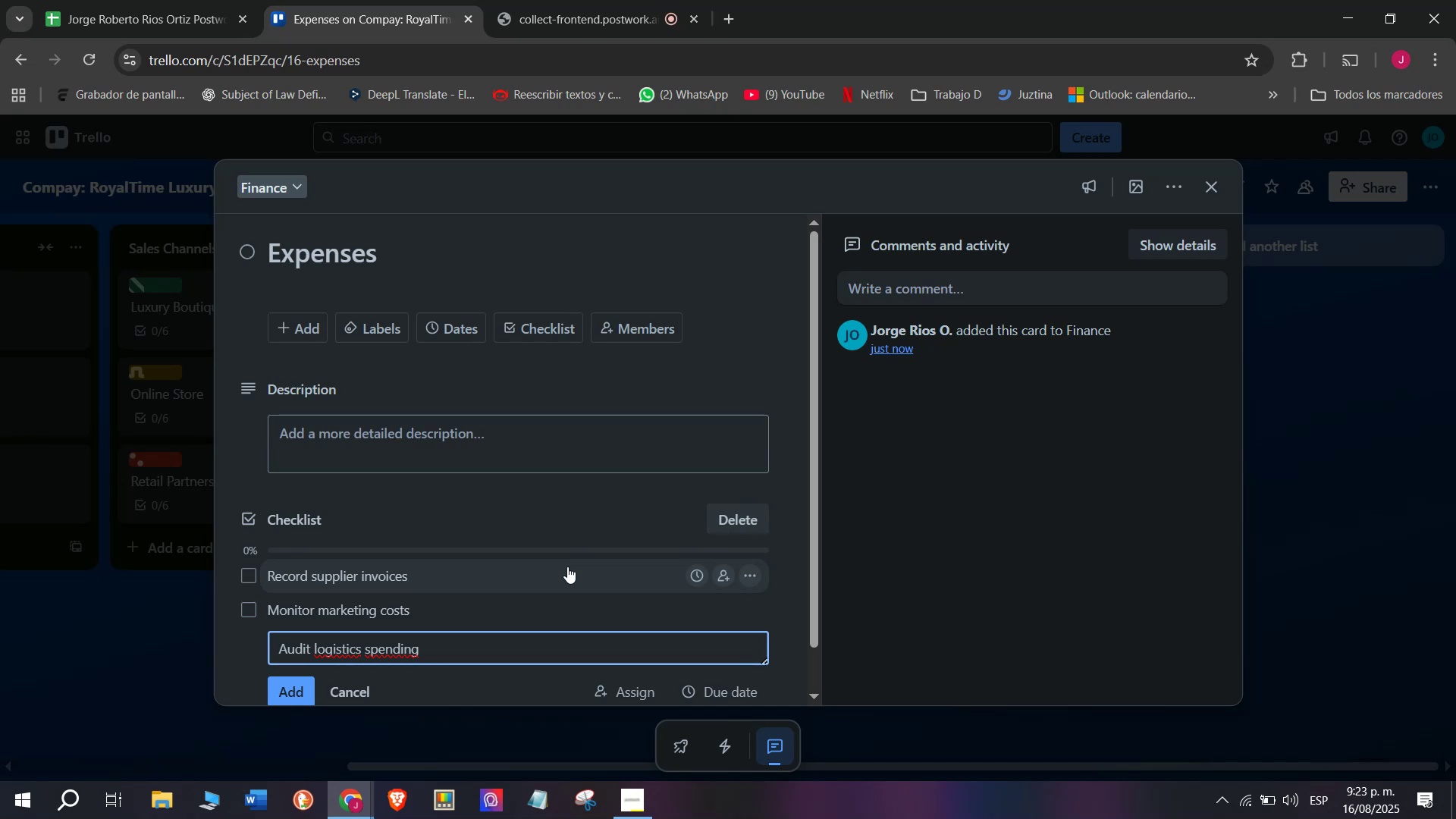 
key(Enter)
 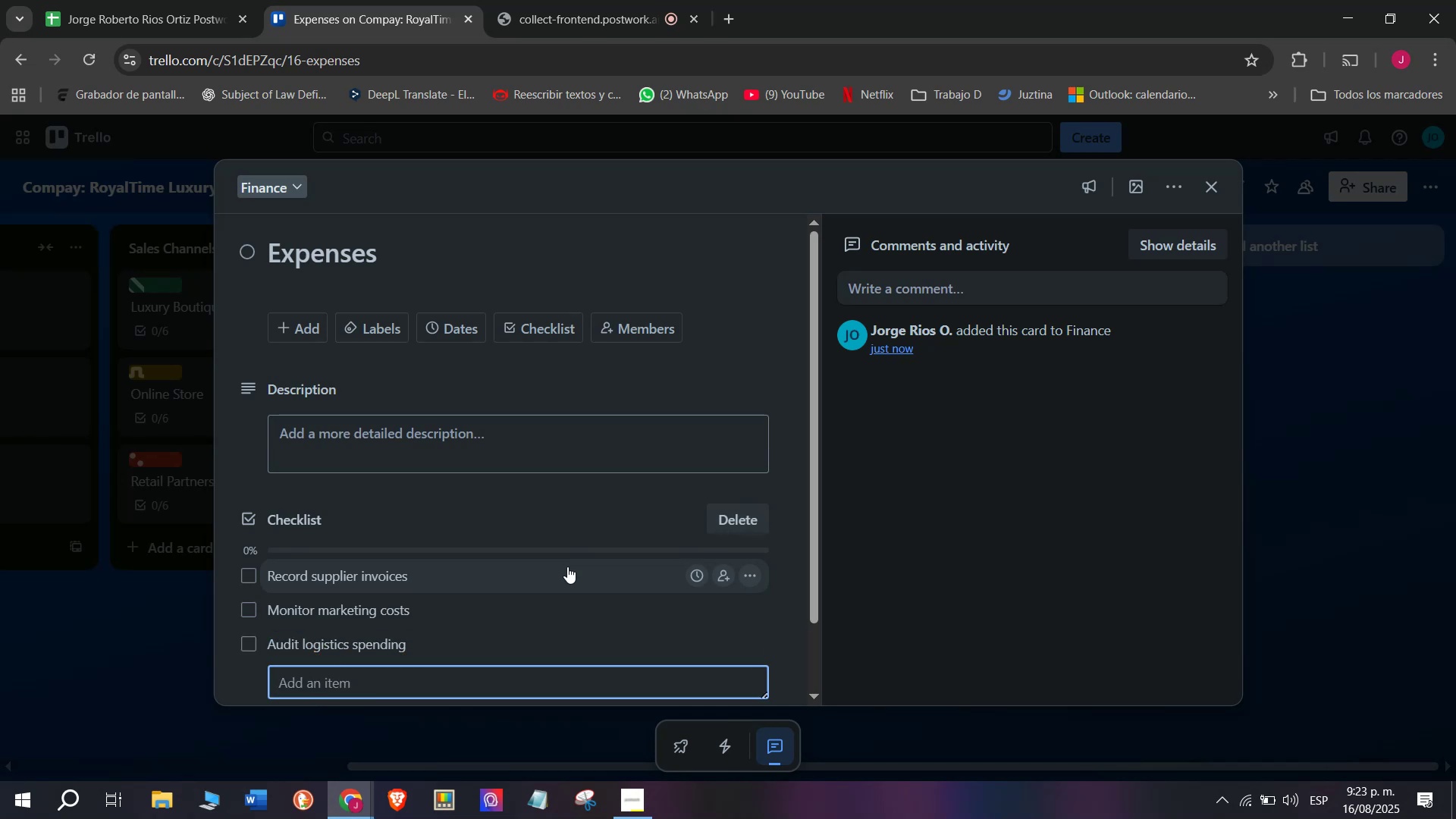 
type(Approve staff salaerie)
key(Backspace)
key(Backspace)
key(Backspace)
key(Backspace)
type(ries )
 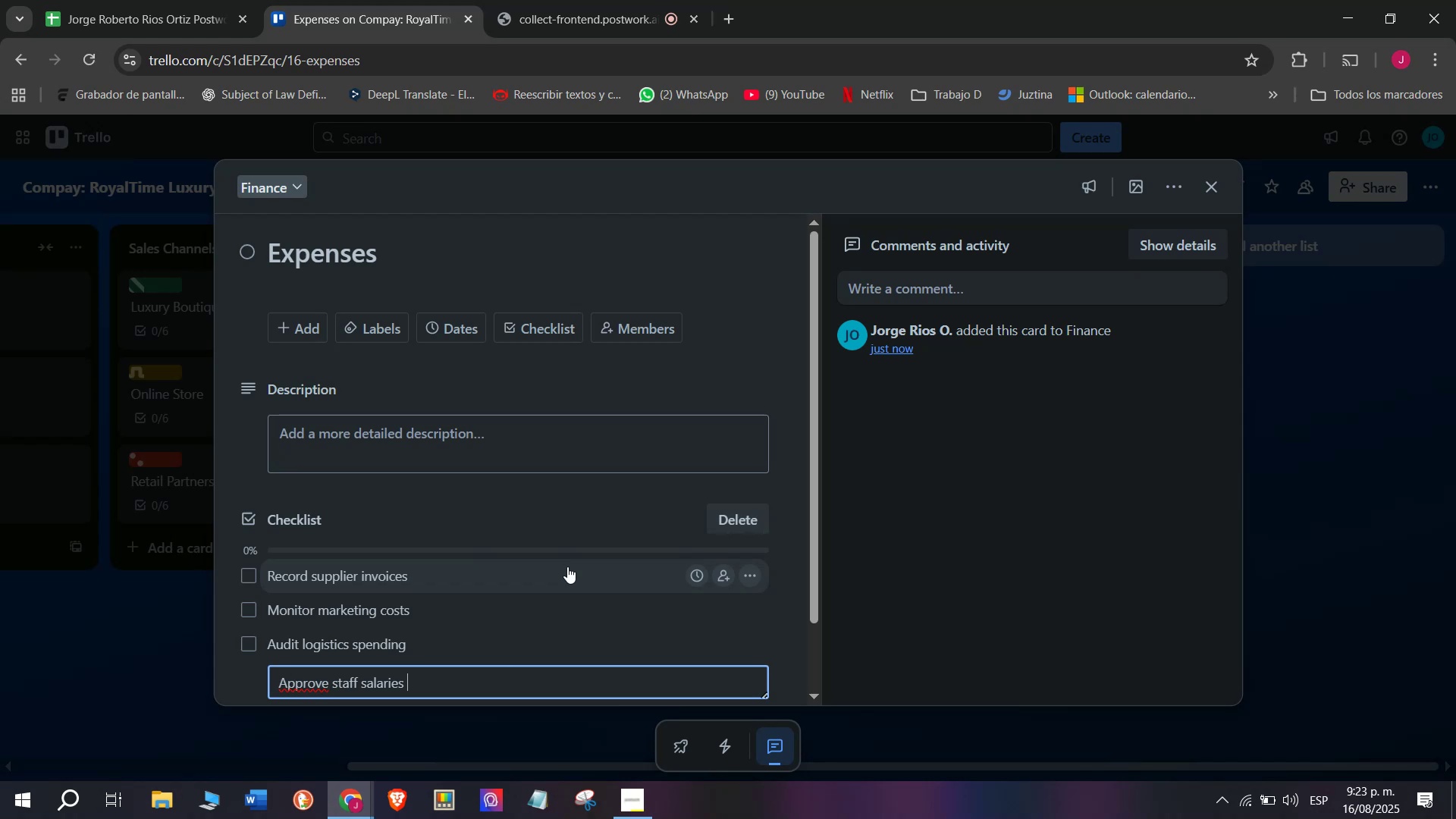 
key(Enter)
 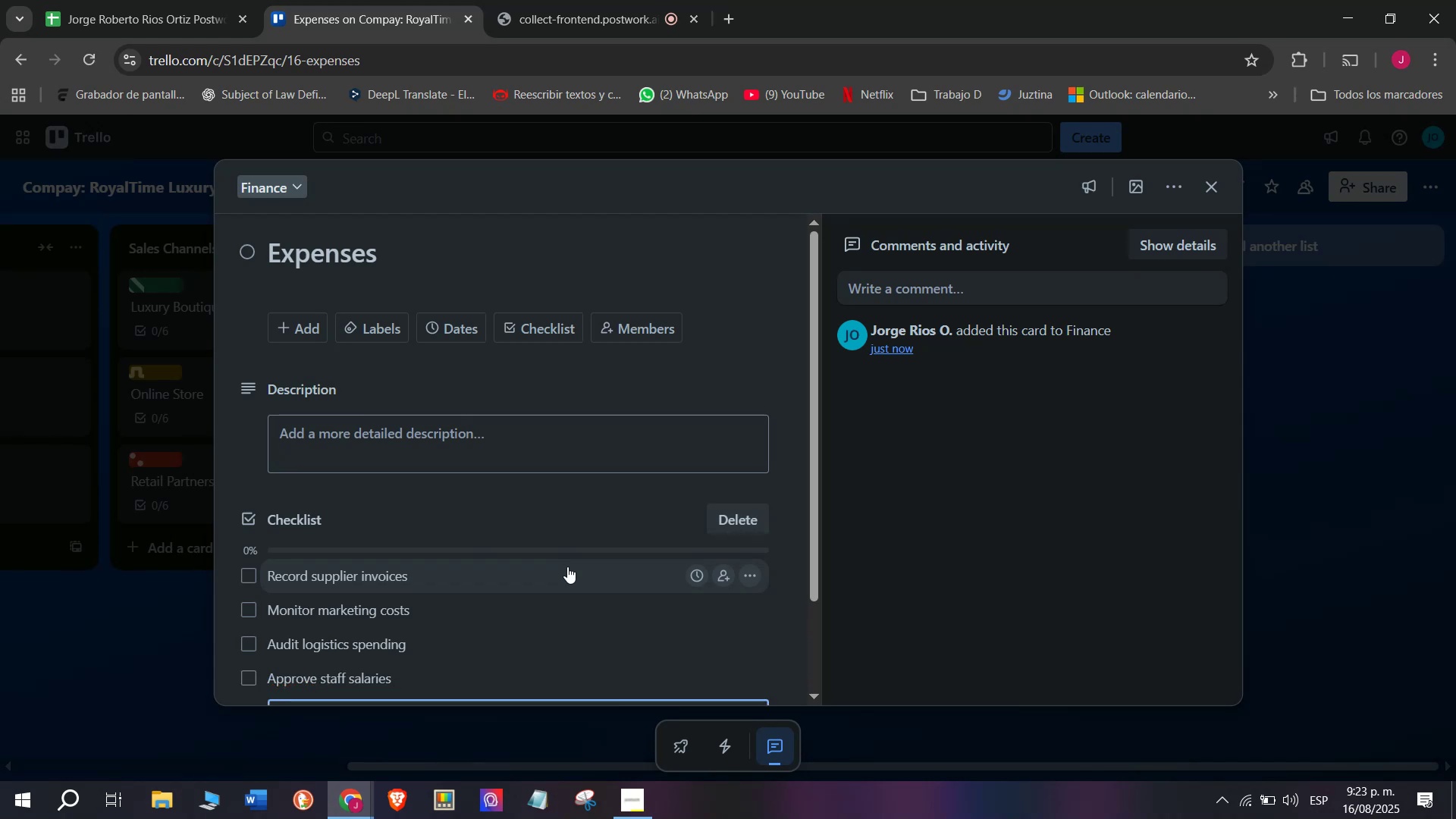 
scroll: coordinate [567, 566], scroll_direction: down, amount: 3.0
 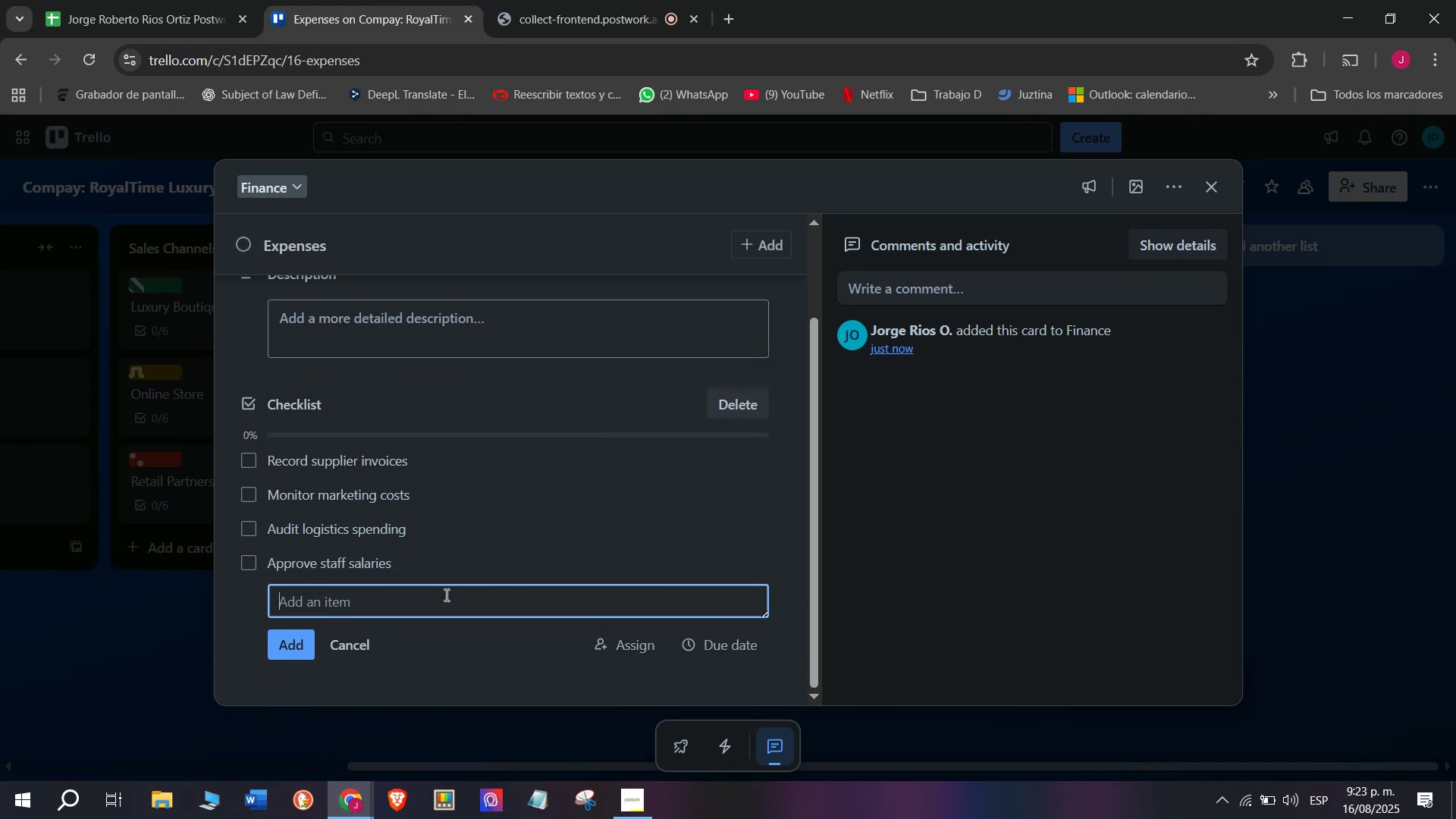 
type(Compare)
 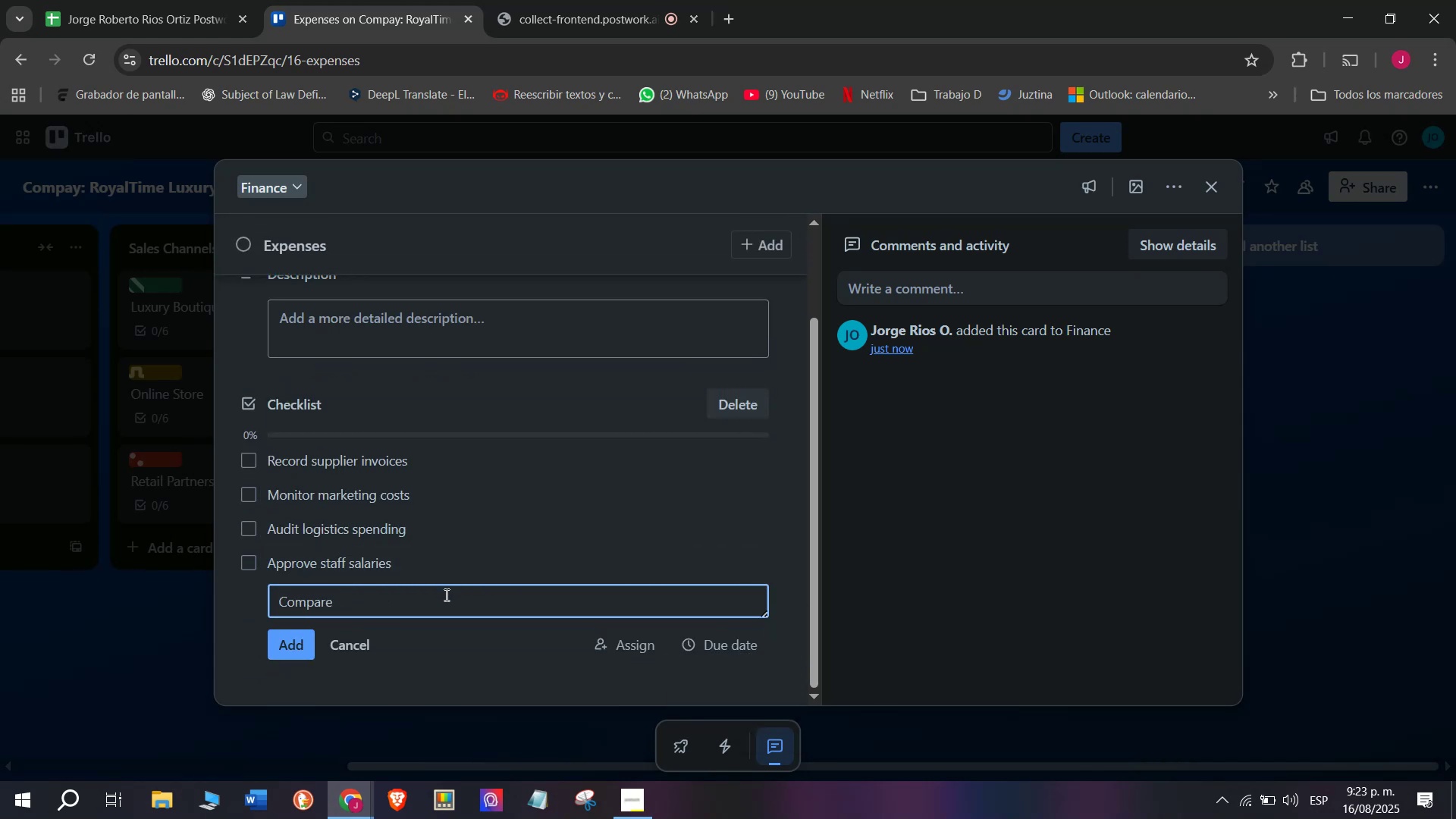 
wait(5.42)
 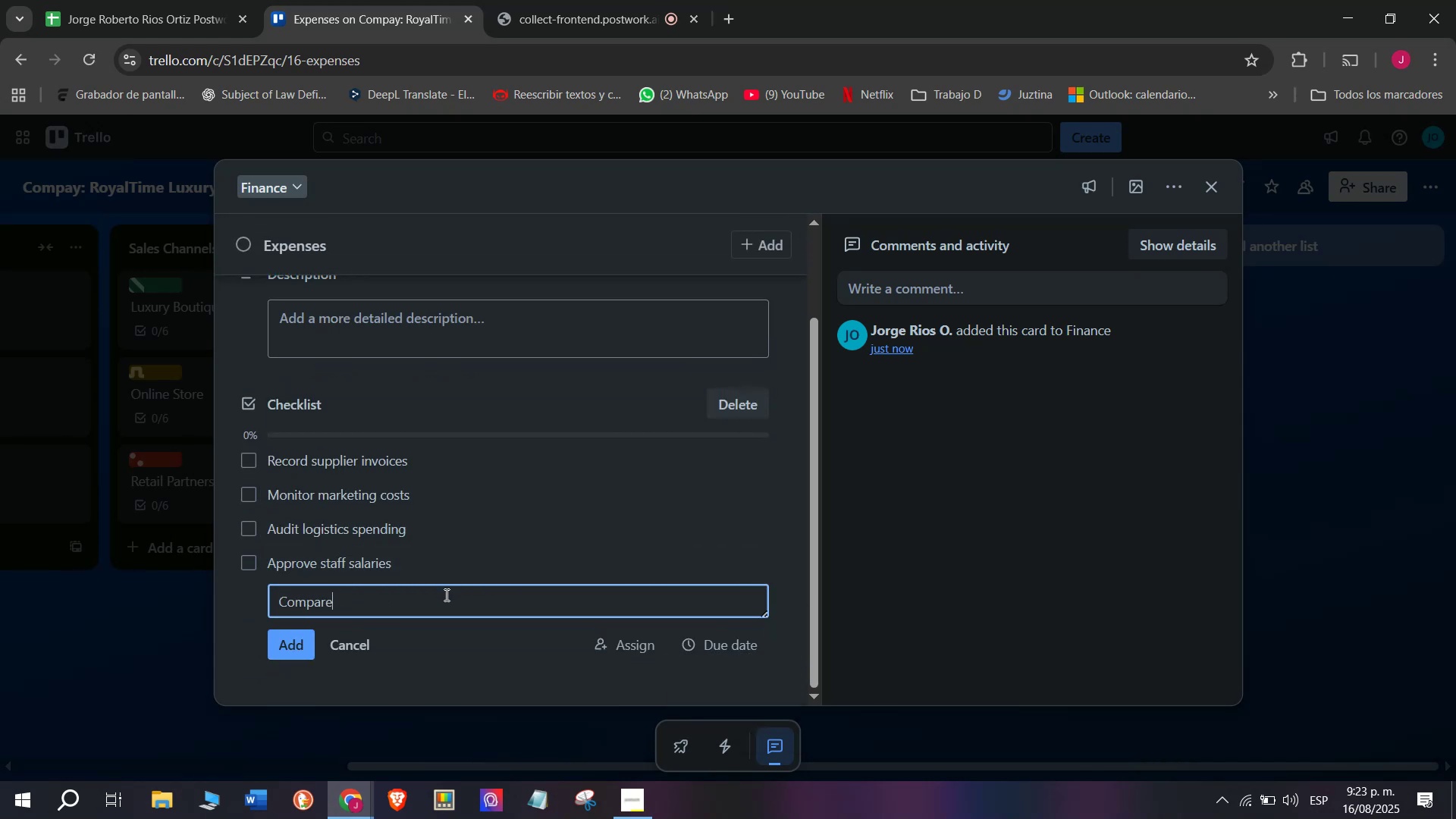 
type( to n)
key(Backspace)
type(budget)
 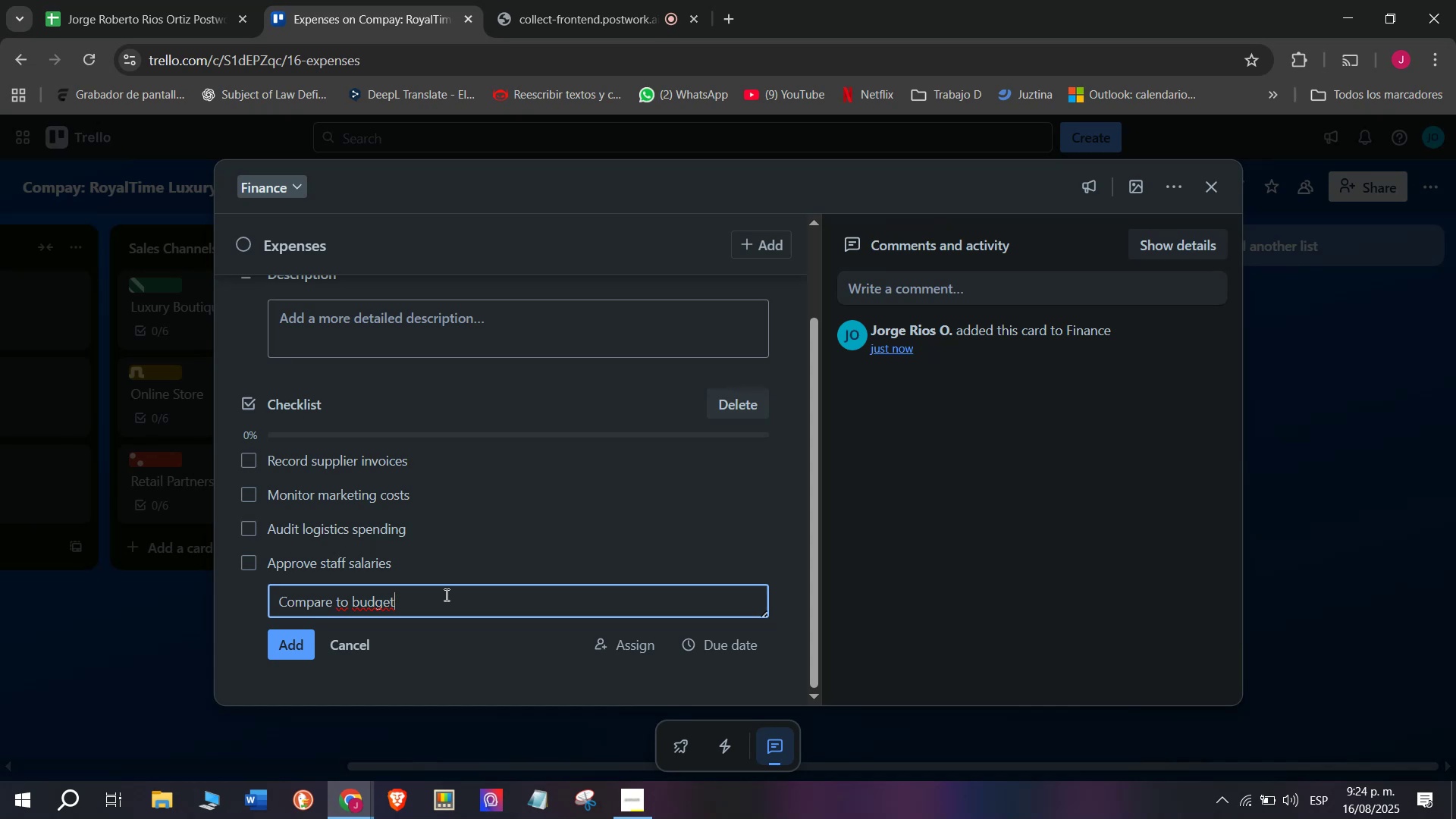 
wait(7.46)
 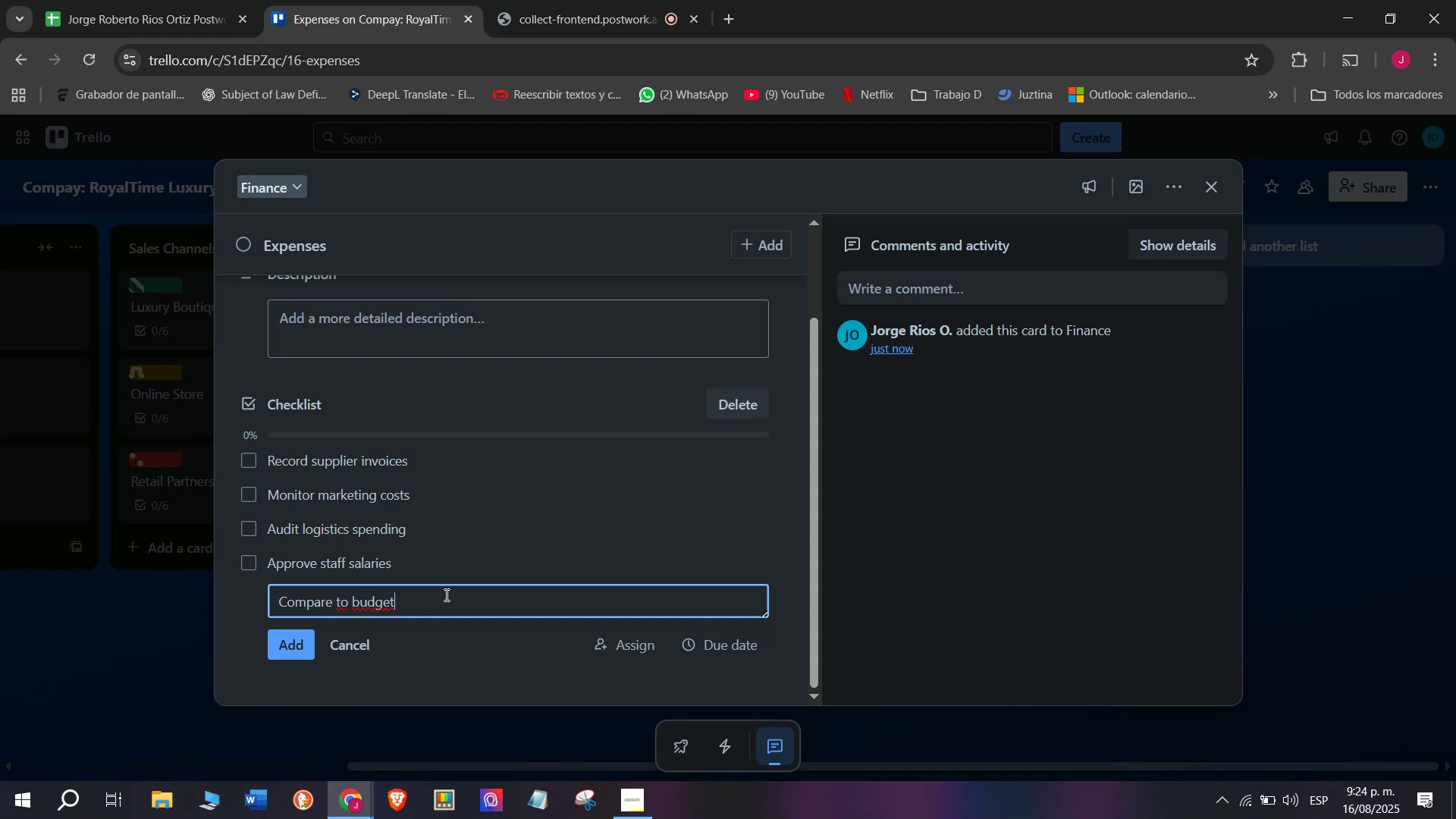 
key(Enter)
 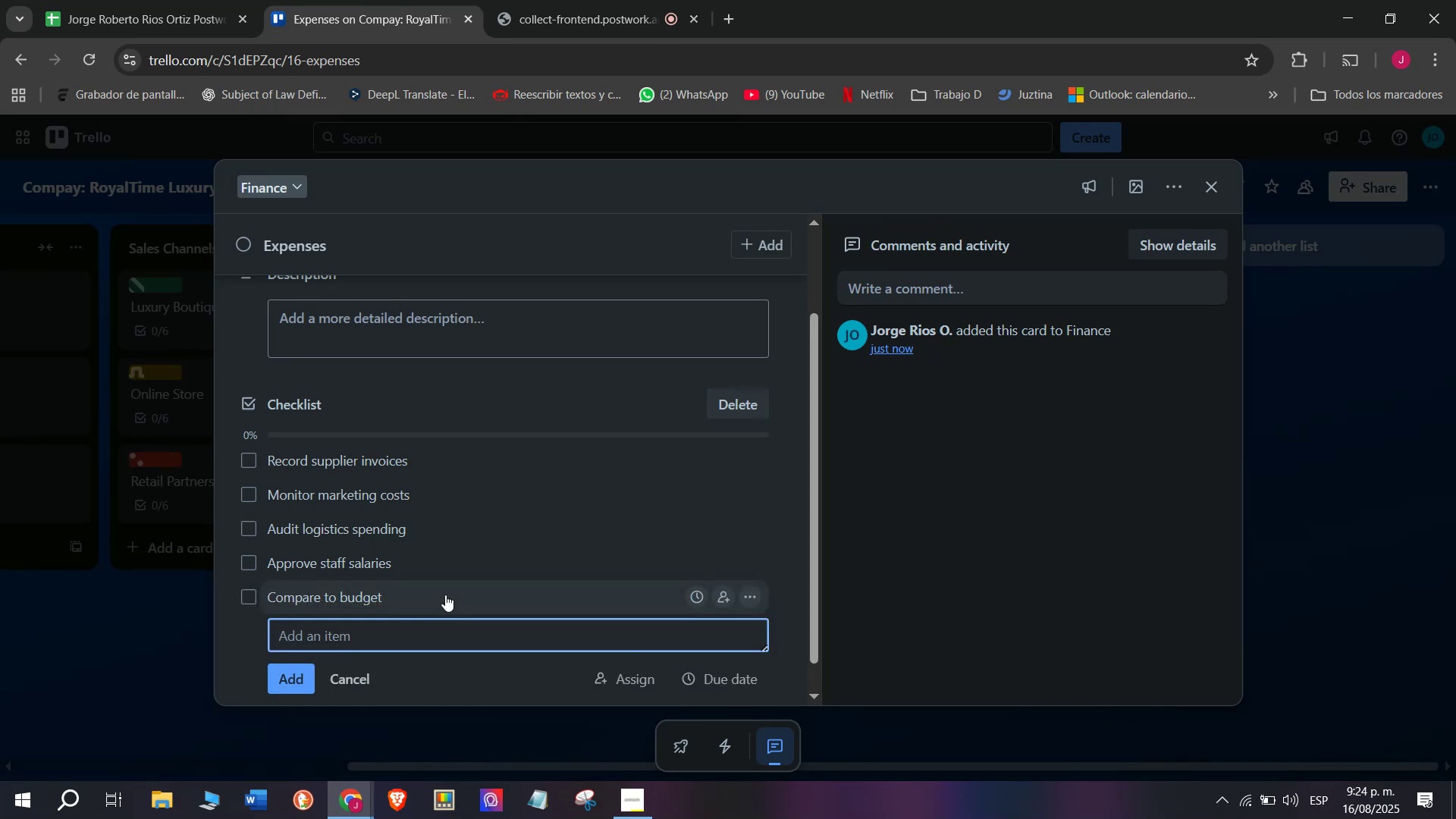 
wait(6.5)
 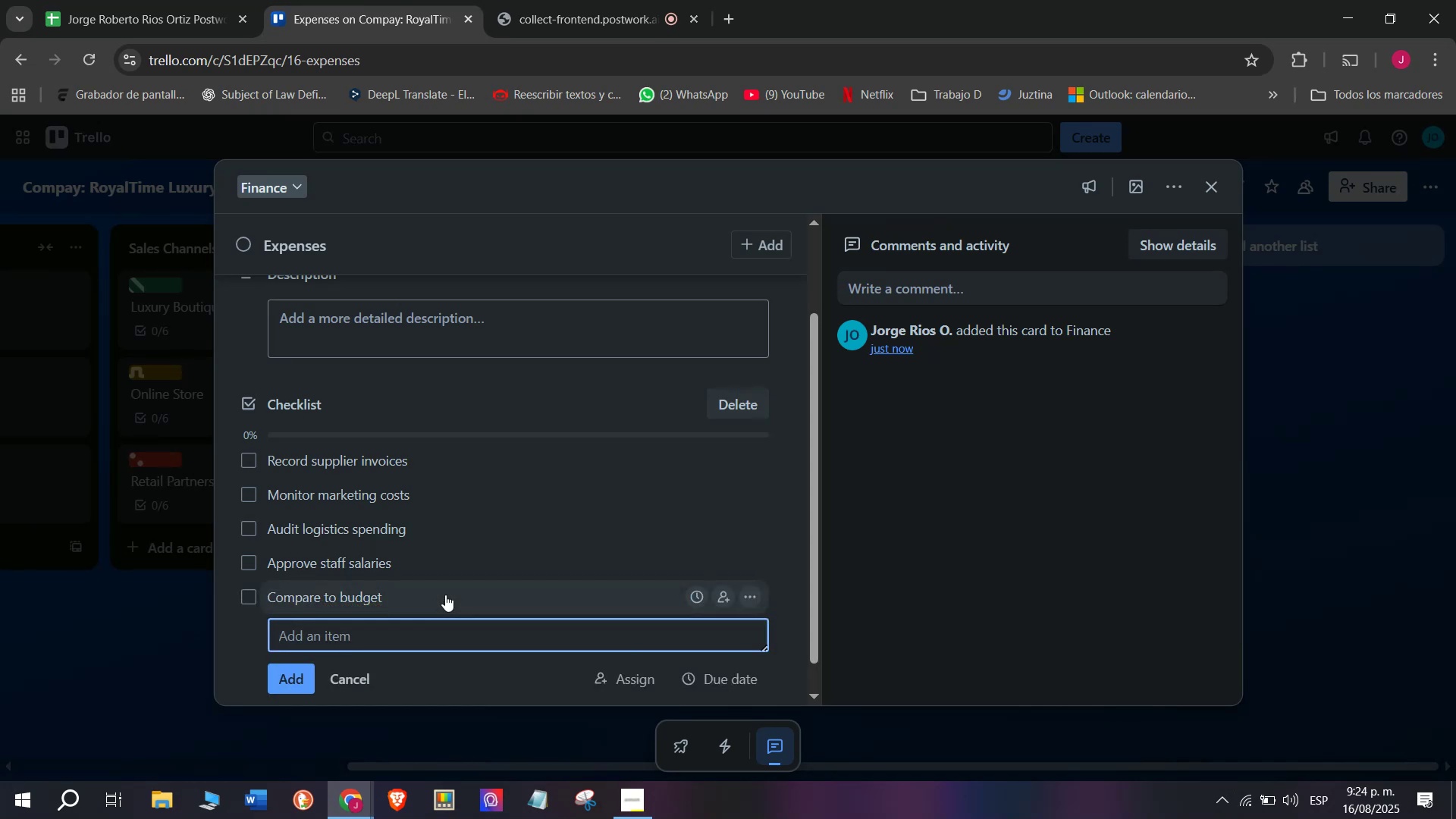 
type(Approcve)
key(Backspace)
key(Backspace)
key(Backspace)
type(ve vendor paym,enmt)
key(Backspace)
key(Backspace)
key(Backspace)
key(Backspace)
key(Backspace)
type(ents)
 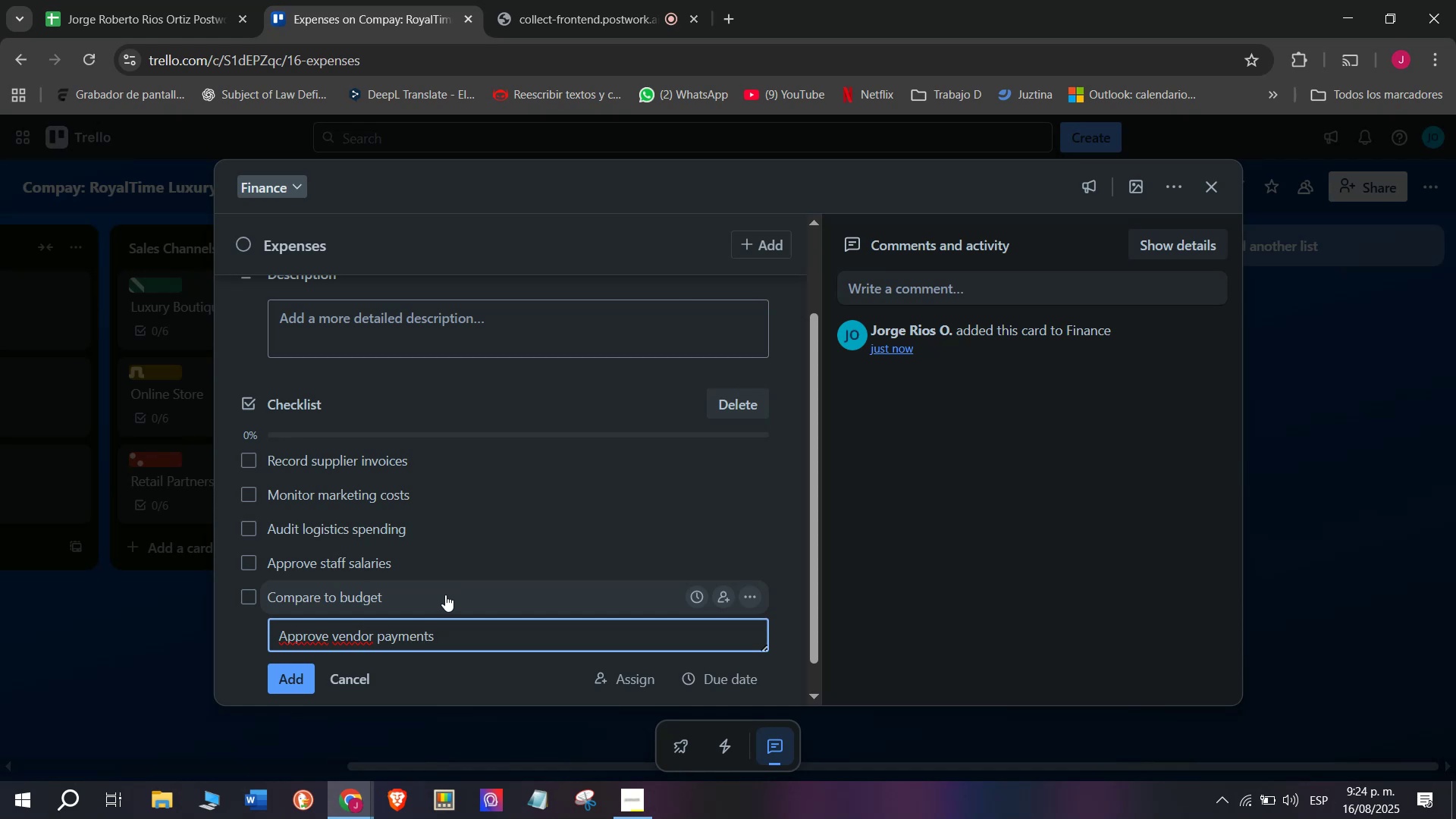 
key(Enter)
 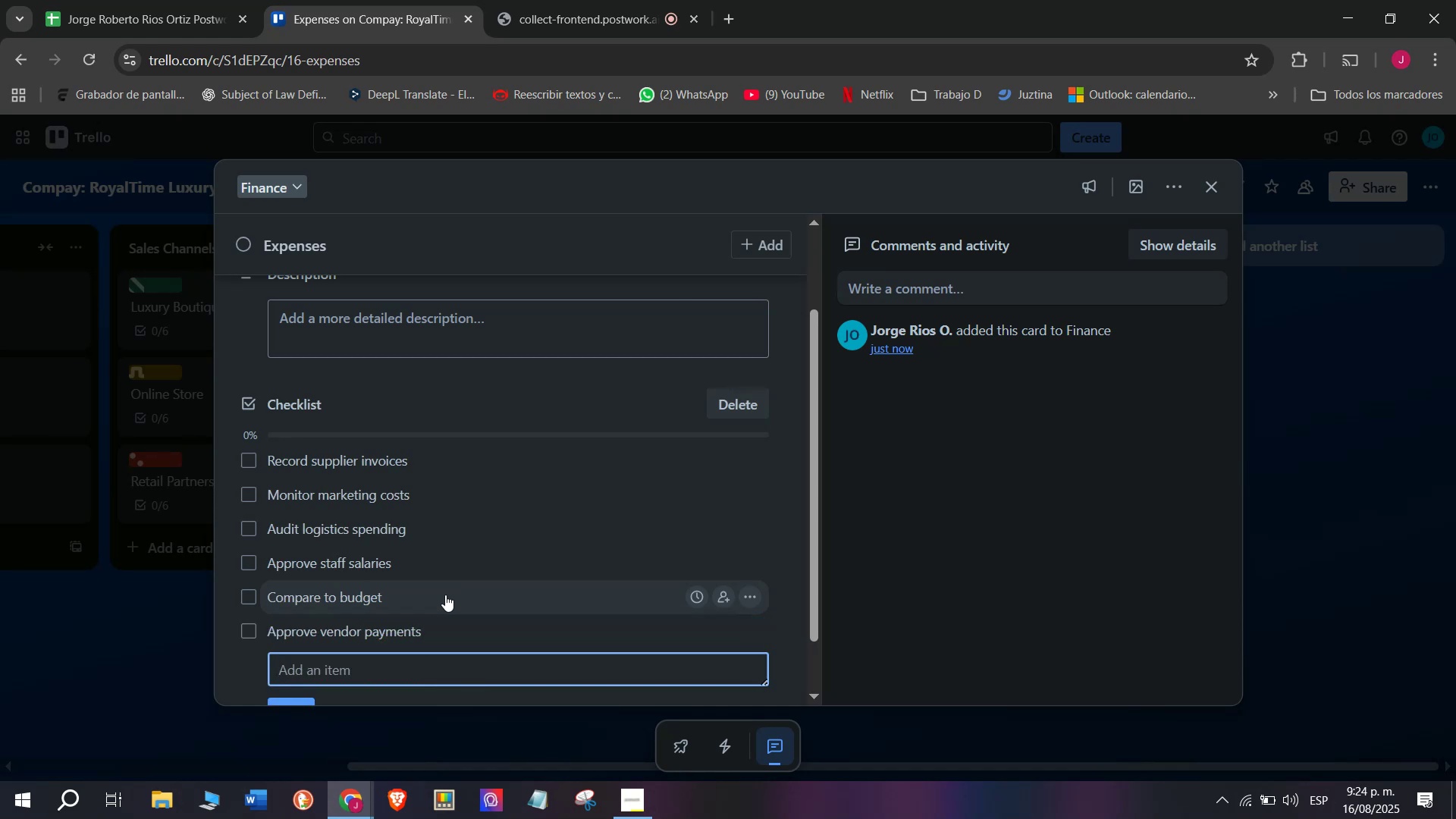 
wait(5.29)
 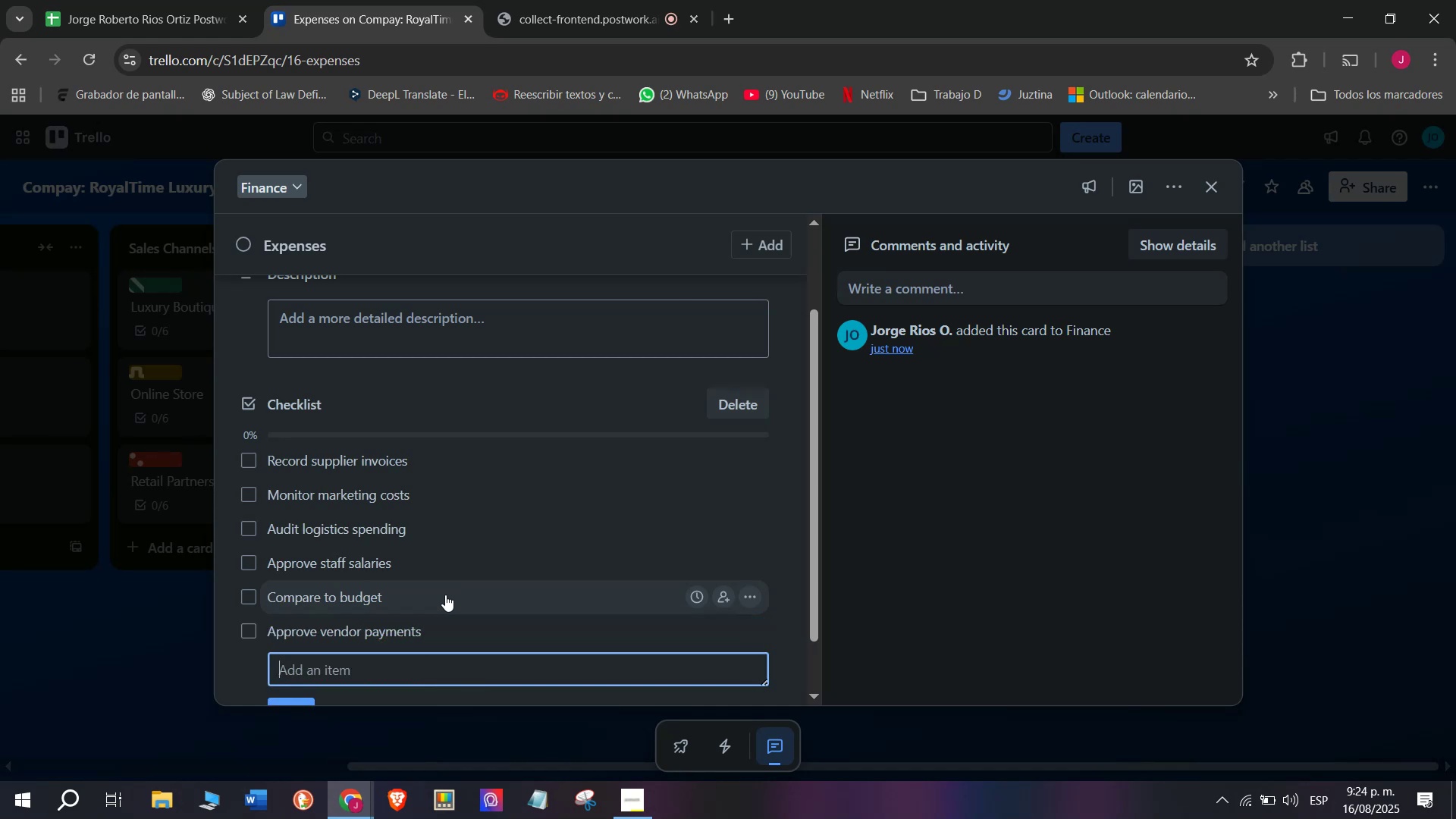 
scroll: coordinate [335, 474], scroll_direction: up, amount: 4.0
 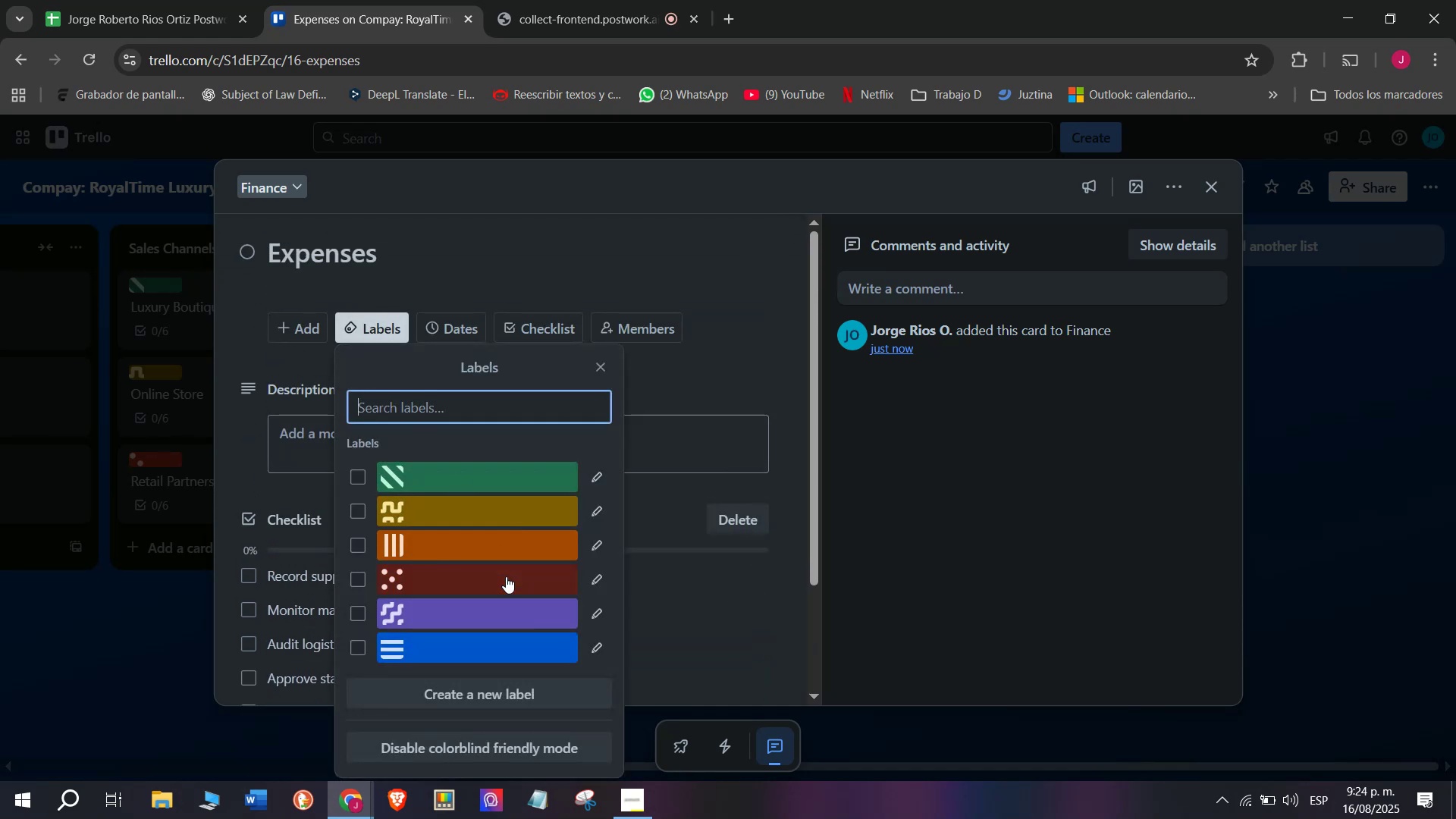 
left_click([479, 517])
 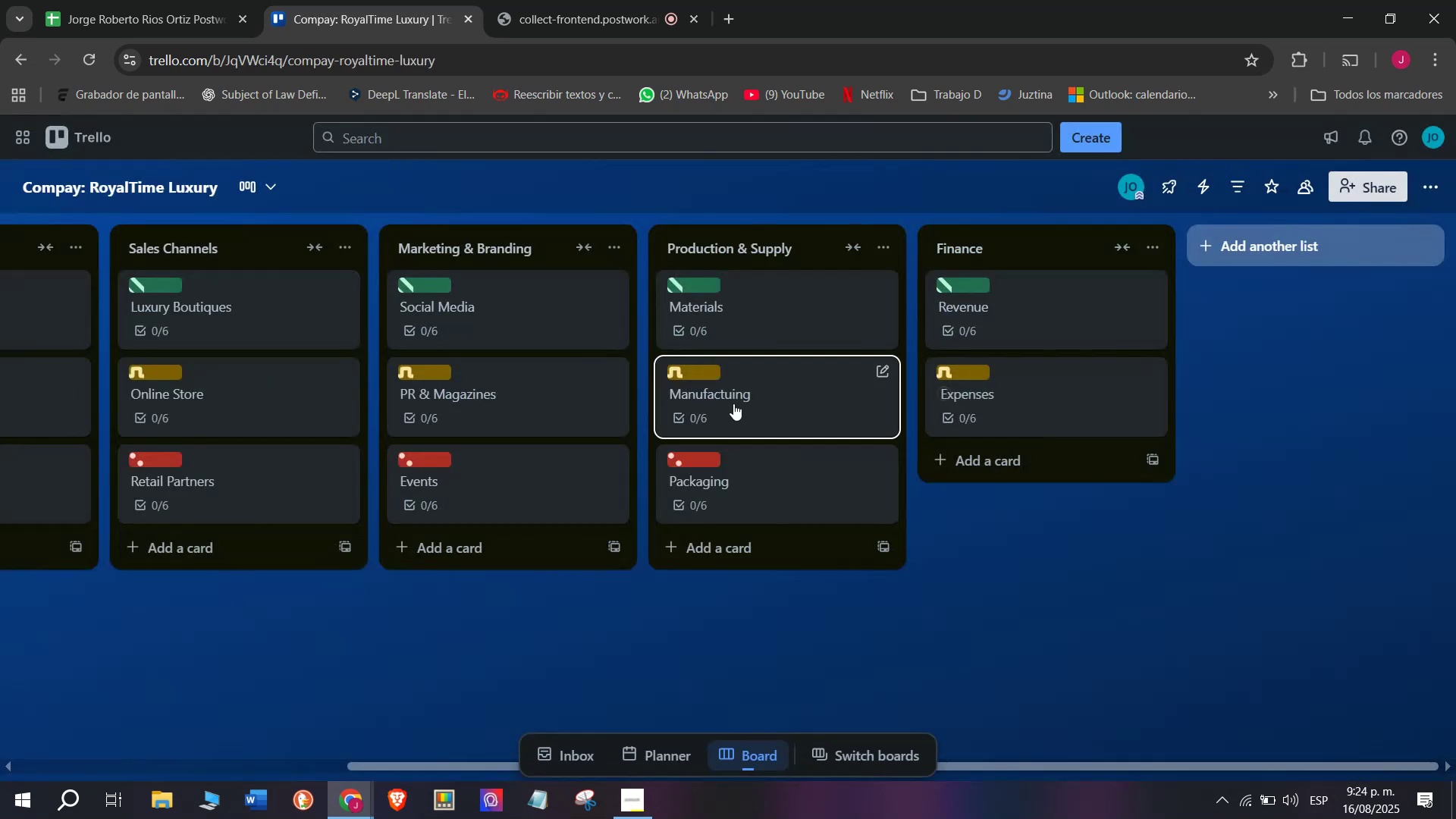 
mouse_move([1031, 474])
 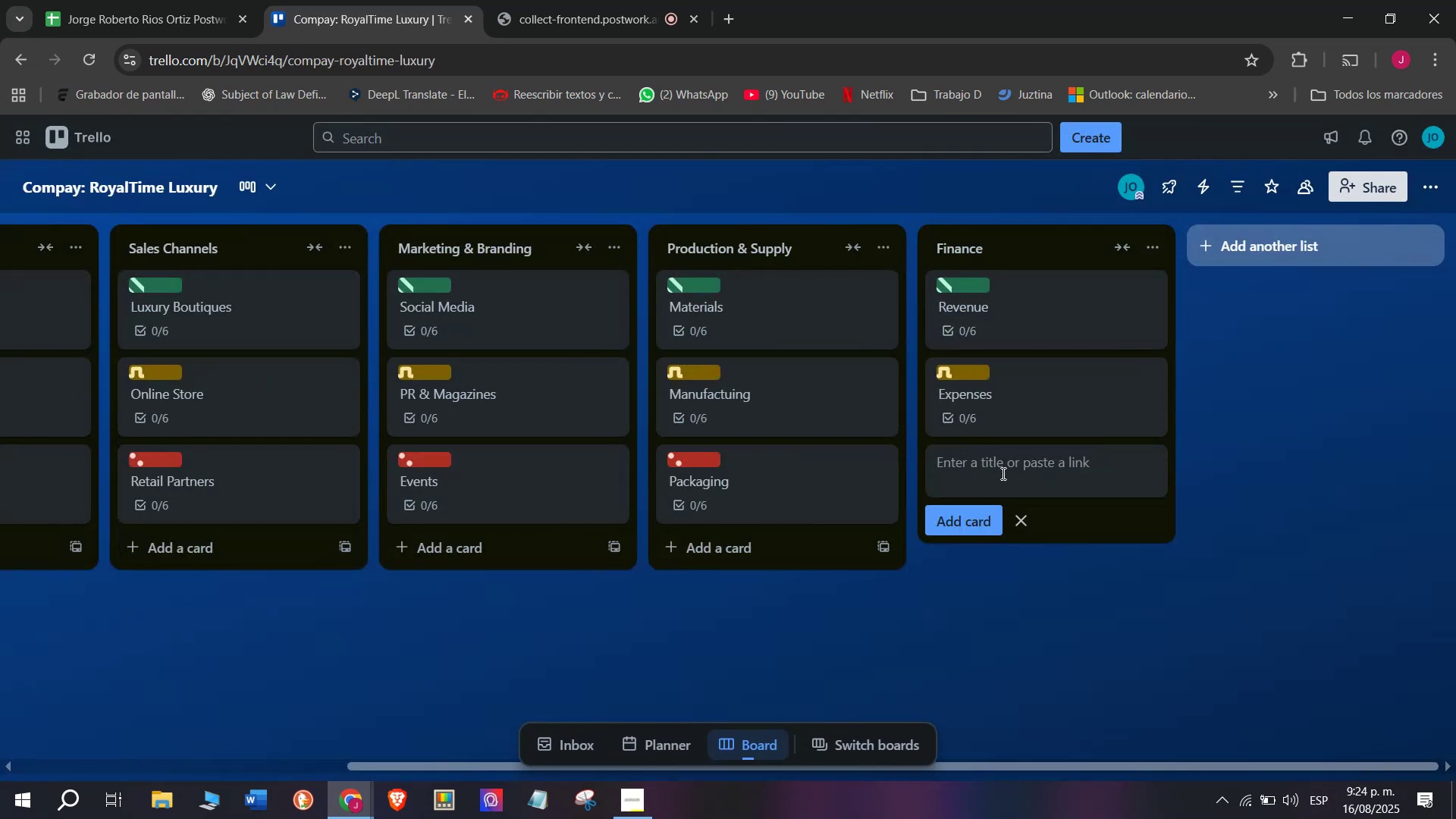 
left_click([1002, 473])
 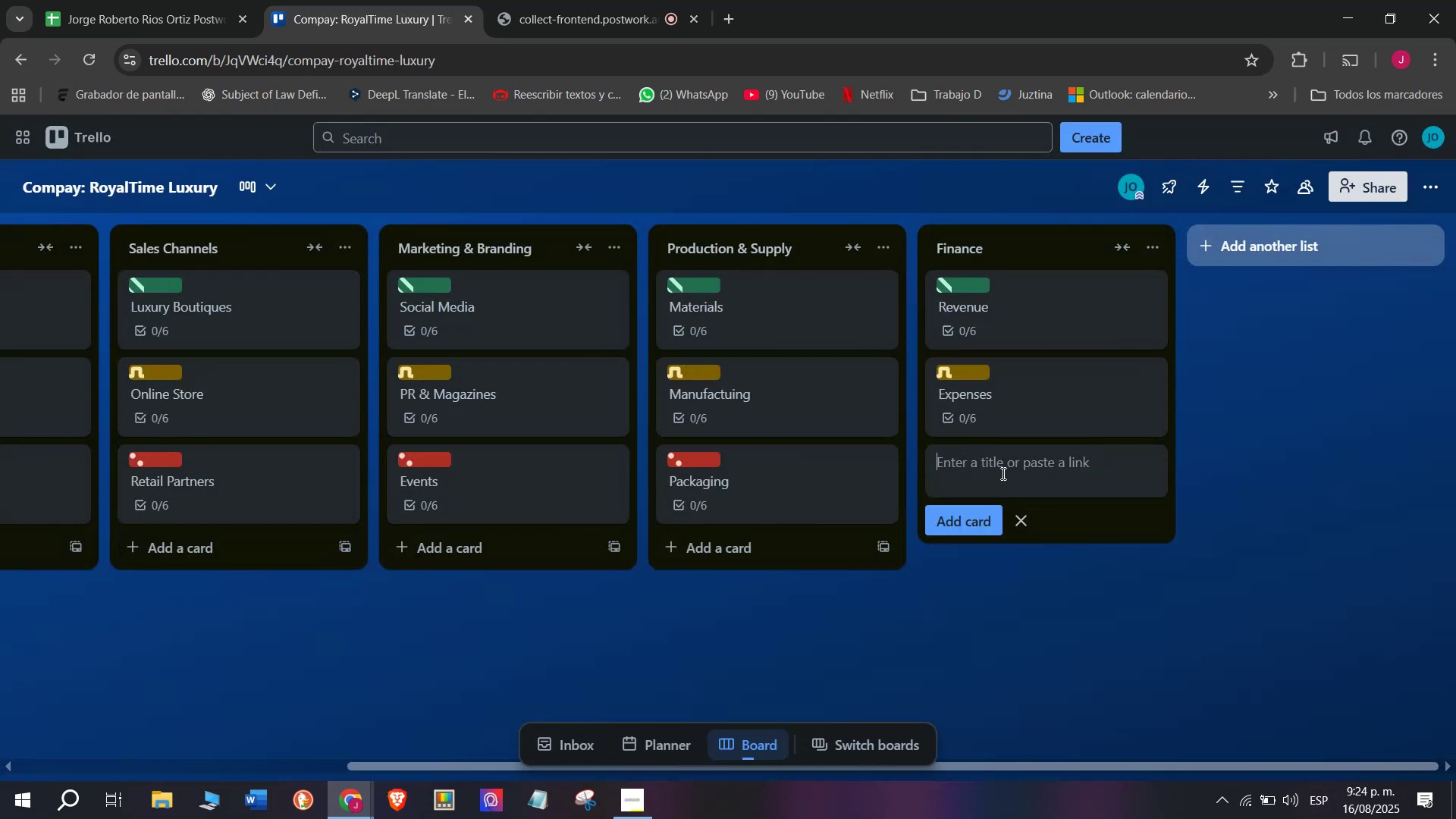 
wait(9.76)
 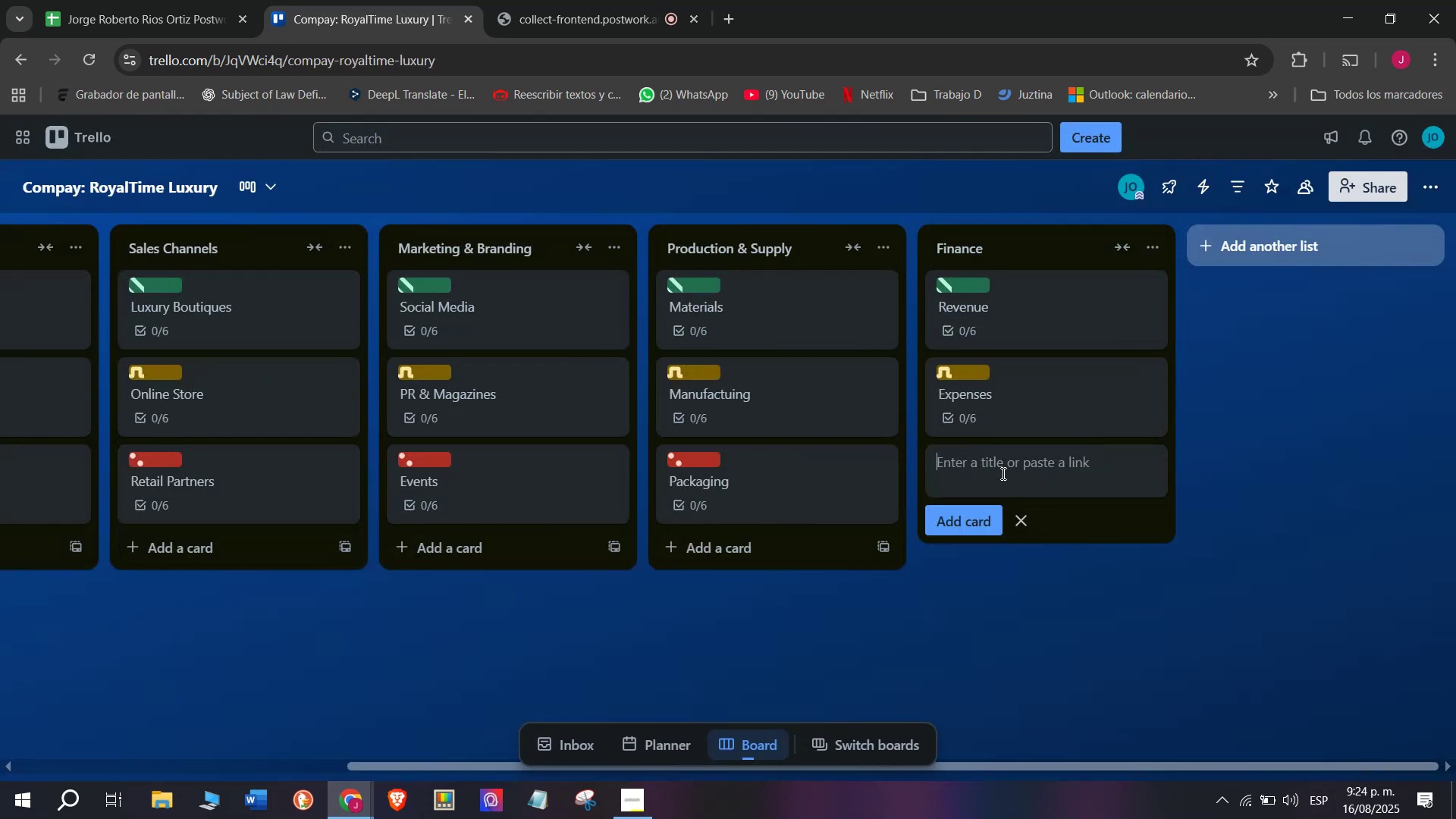 
left_click([1002, 473])
 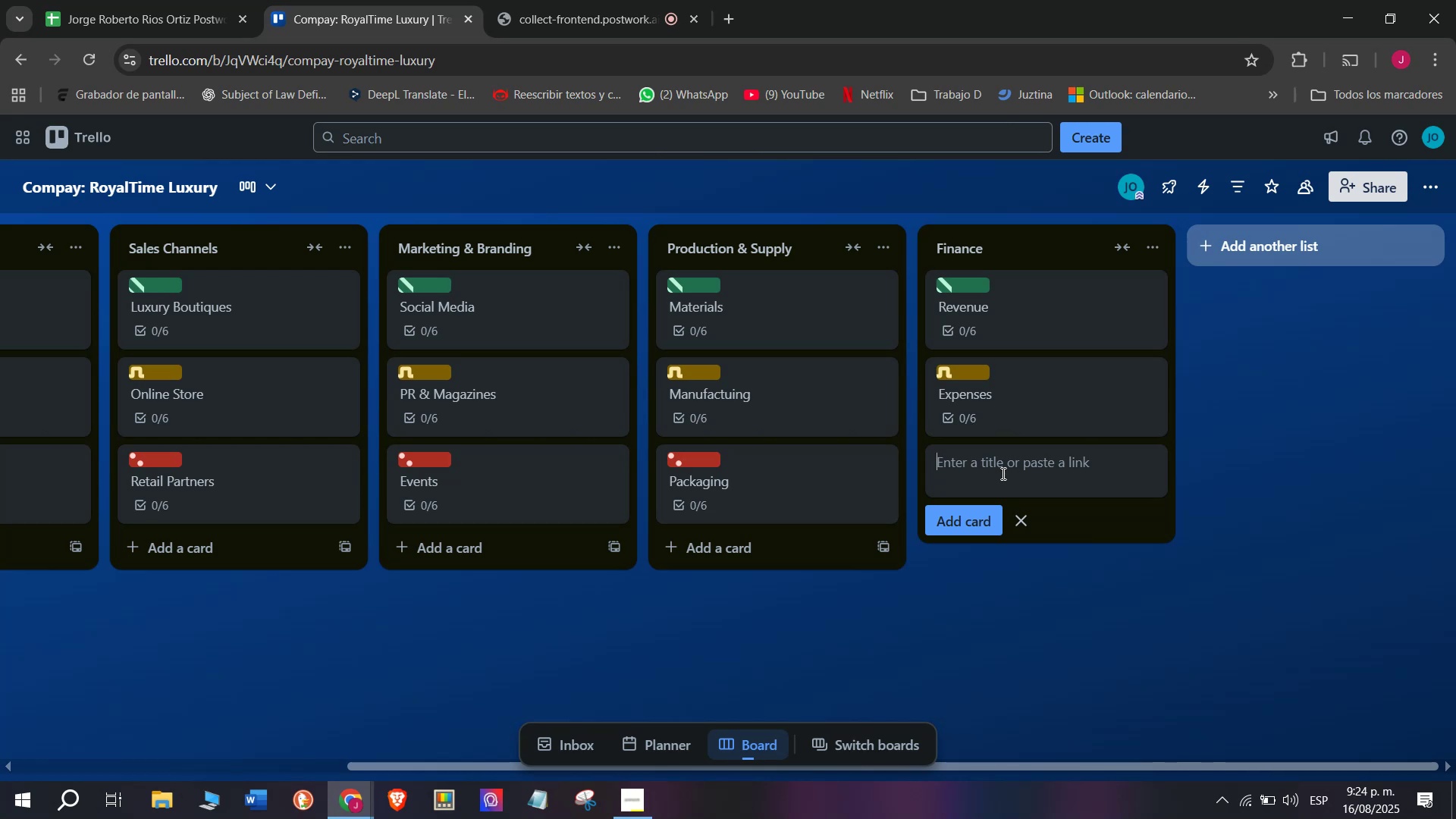 
type(Proif)
key(Backspace)
key(Backspace)
type(fits)
 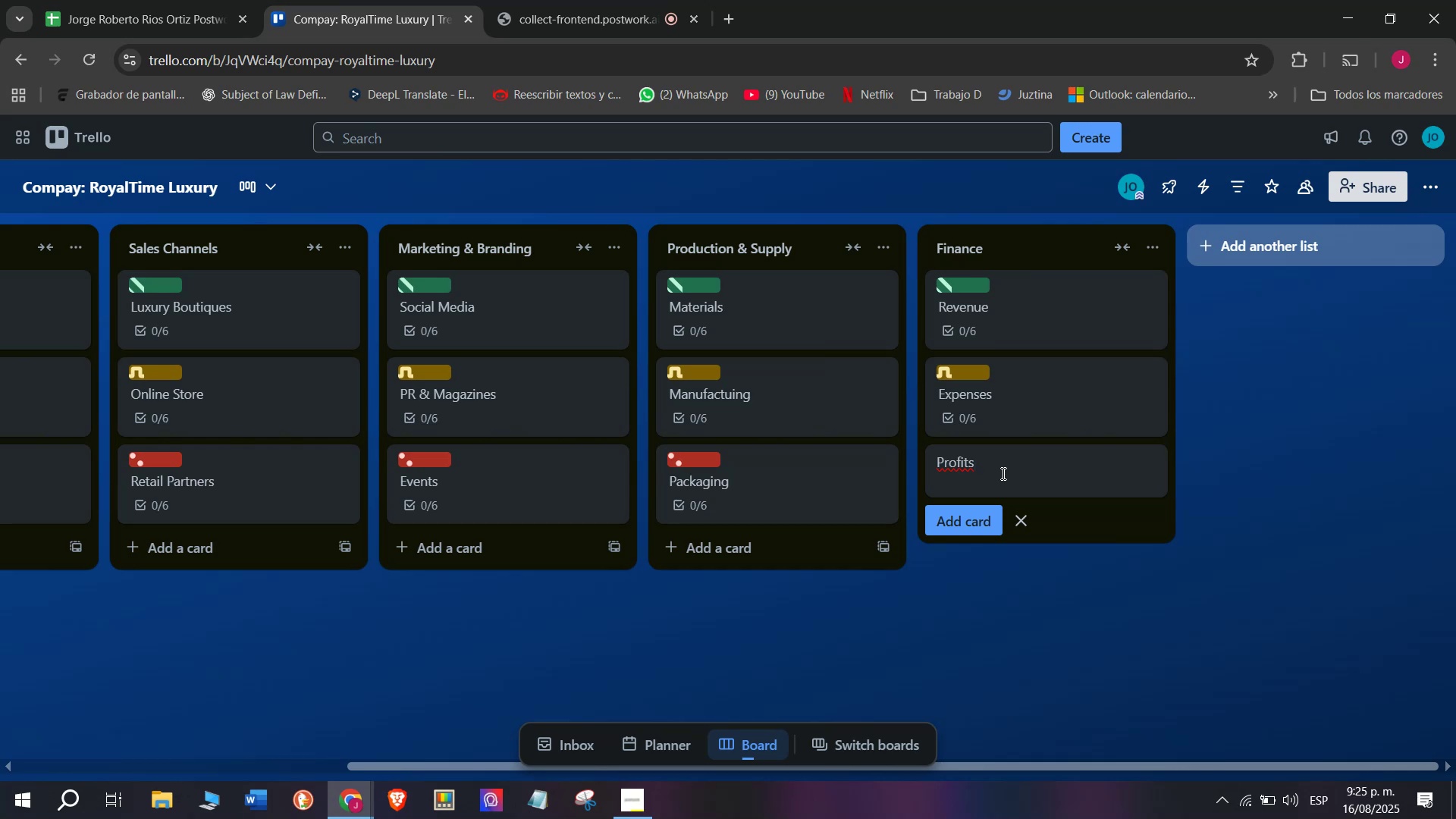 
key(Space)
 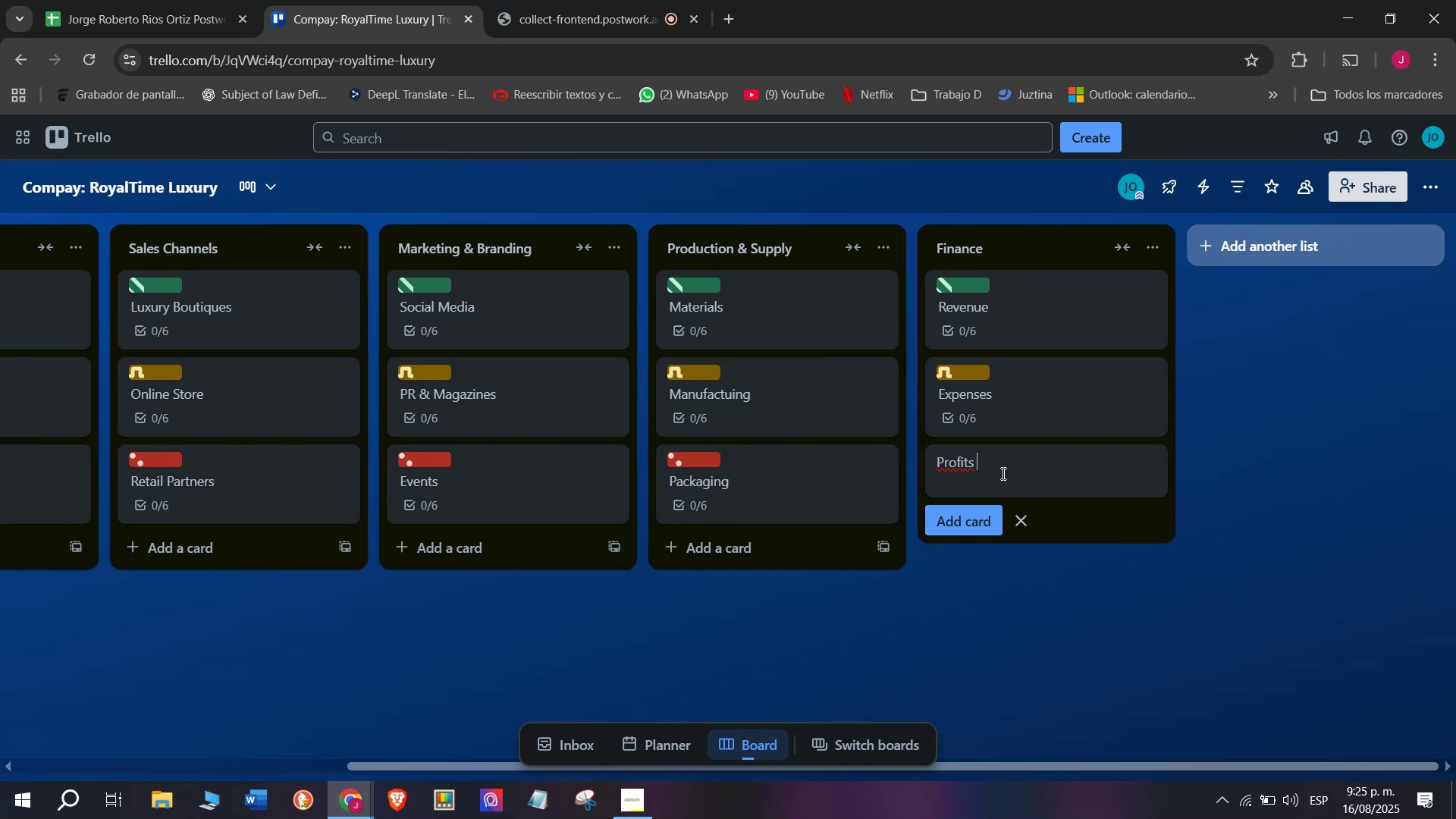 
key(Enter)
 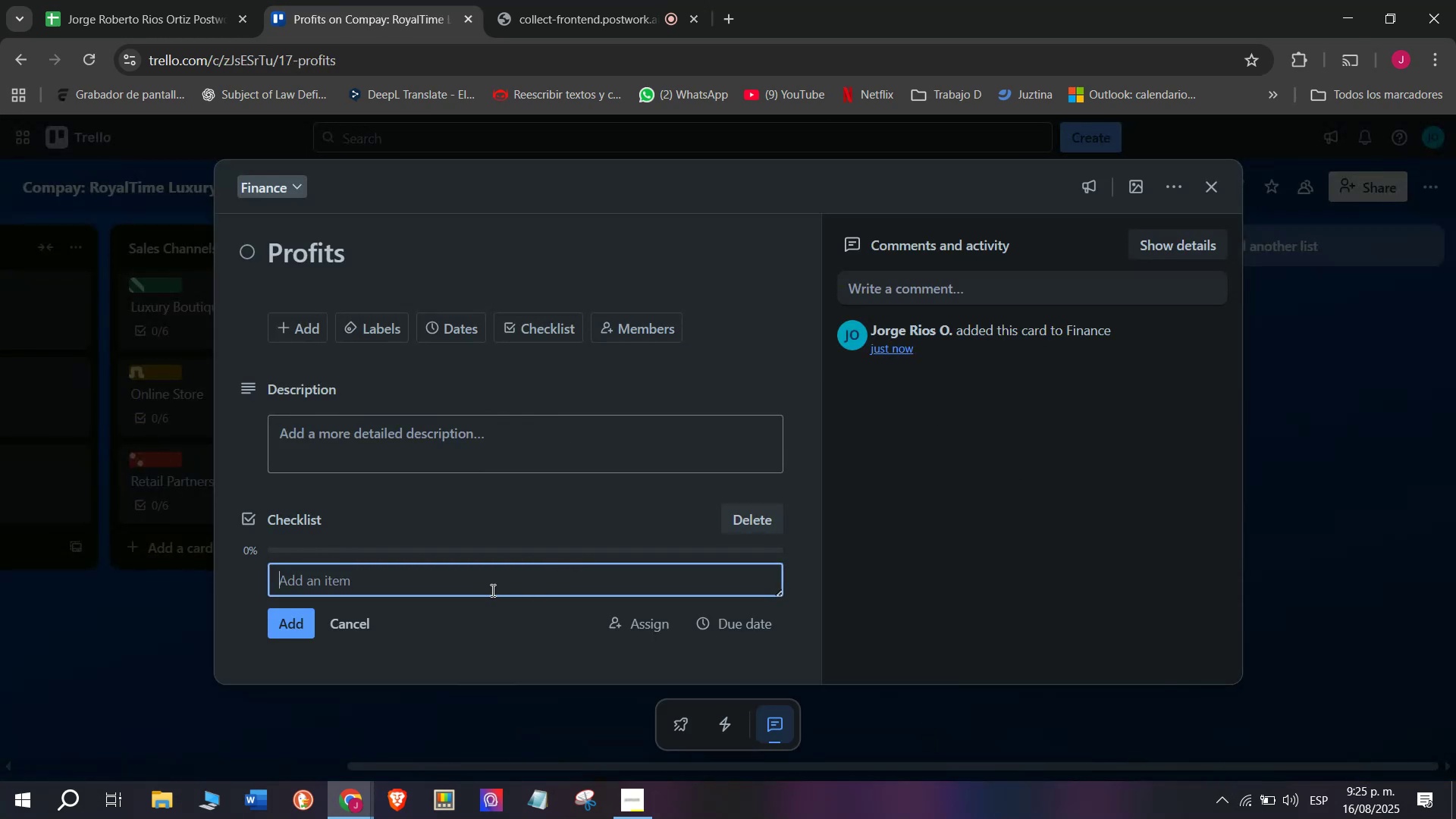 
wait(10.35)
 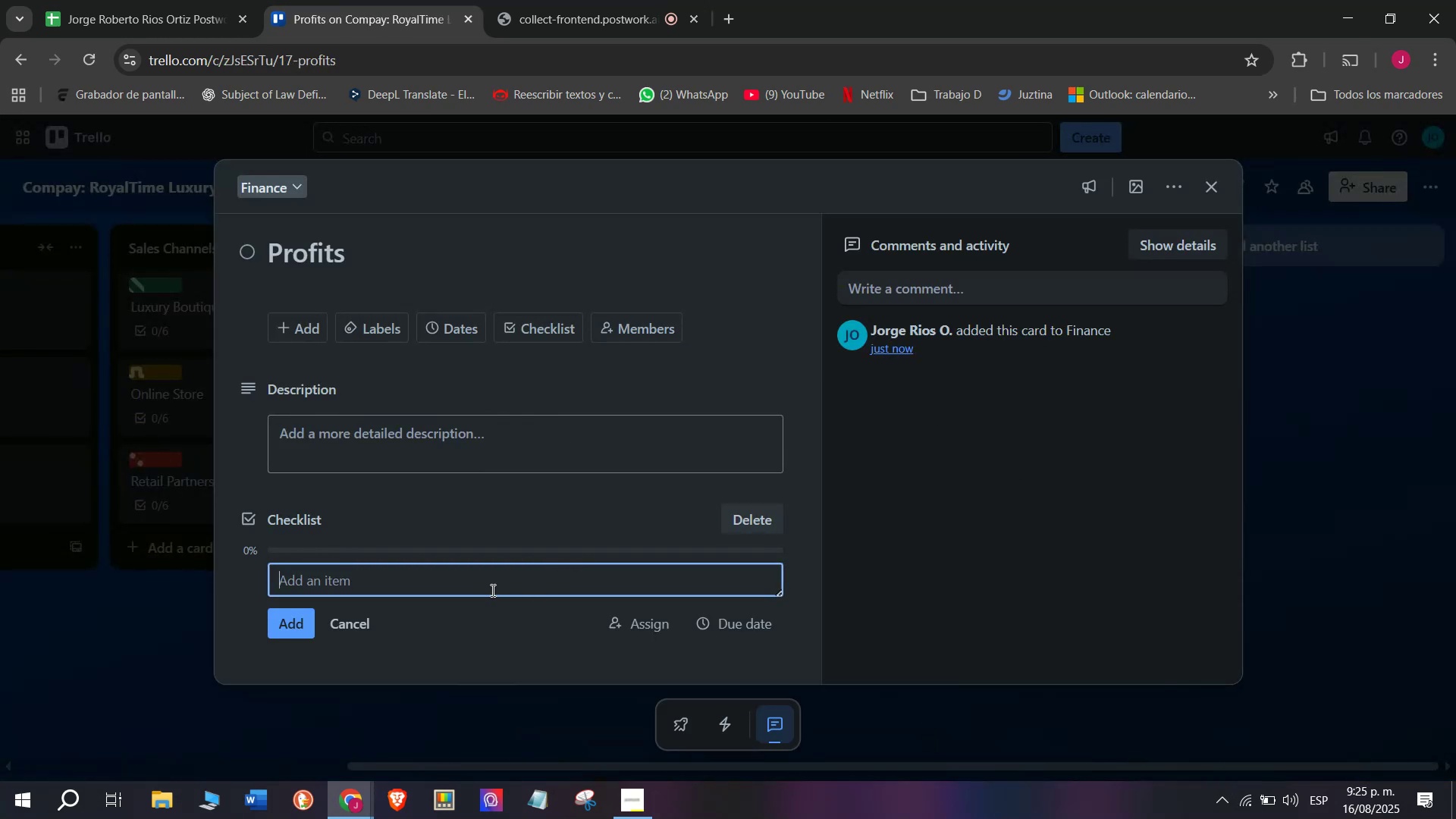 
type(Calculate)
 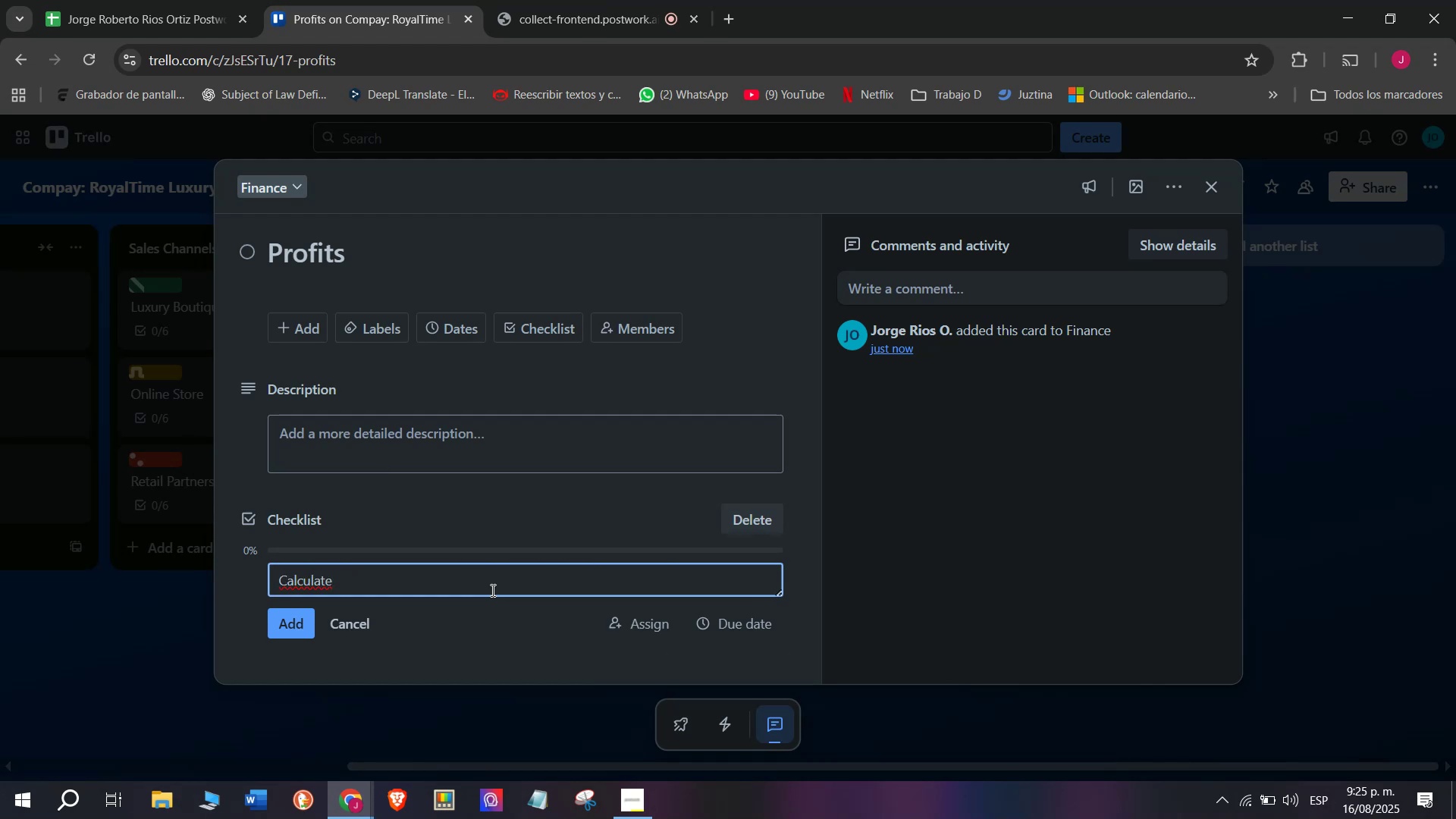 
key(Space)
 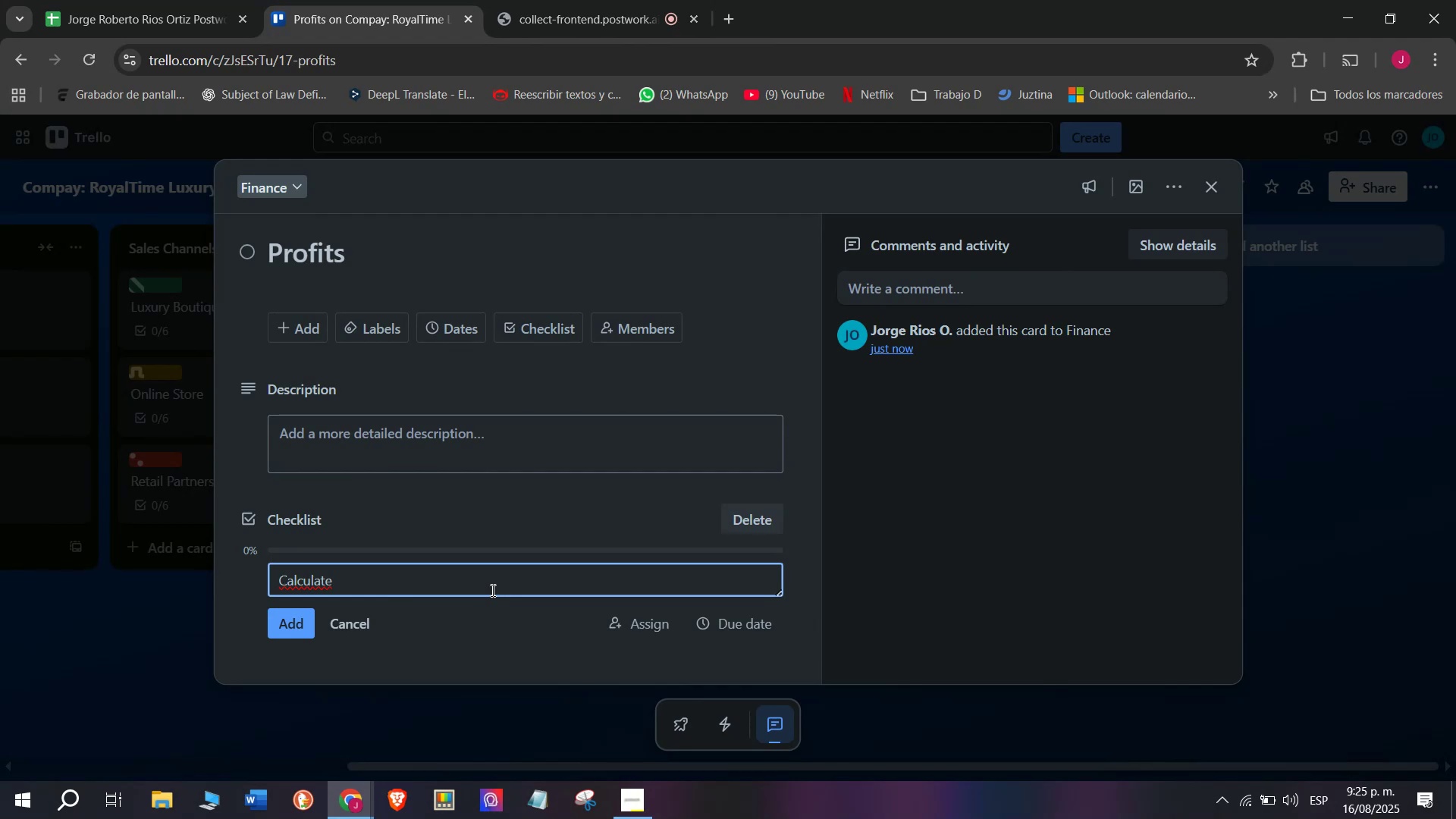 
type(nety)
key(Backspace)
type( profis)
key(Backspace)
type(ts)
 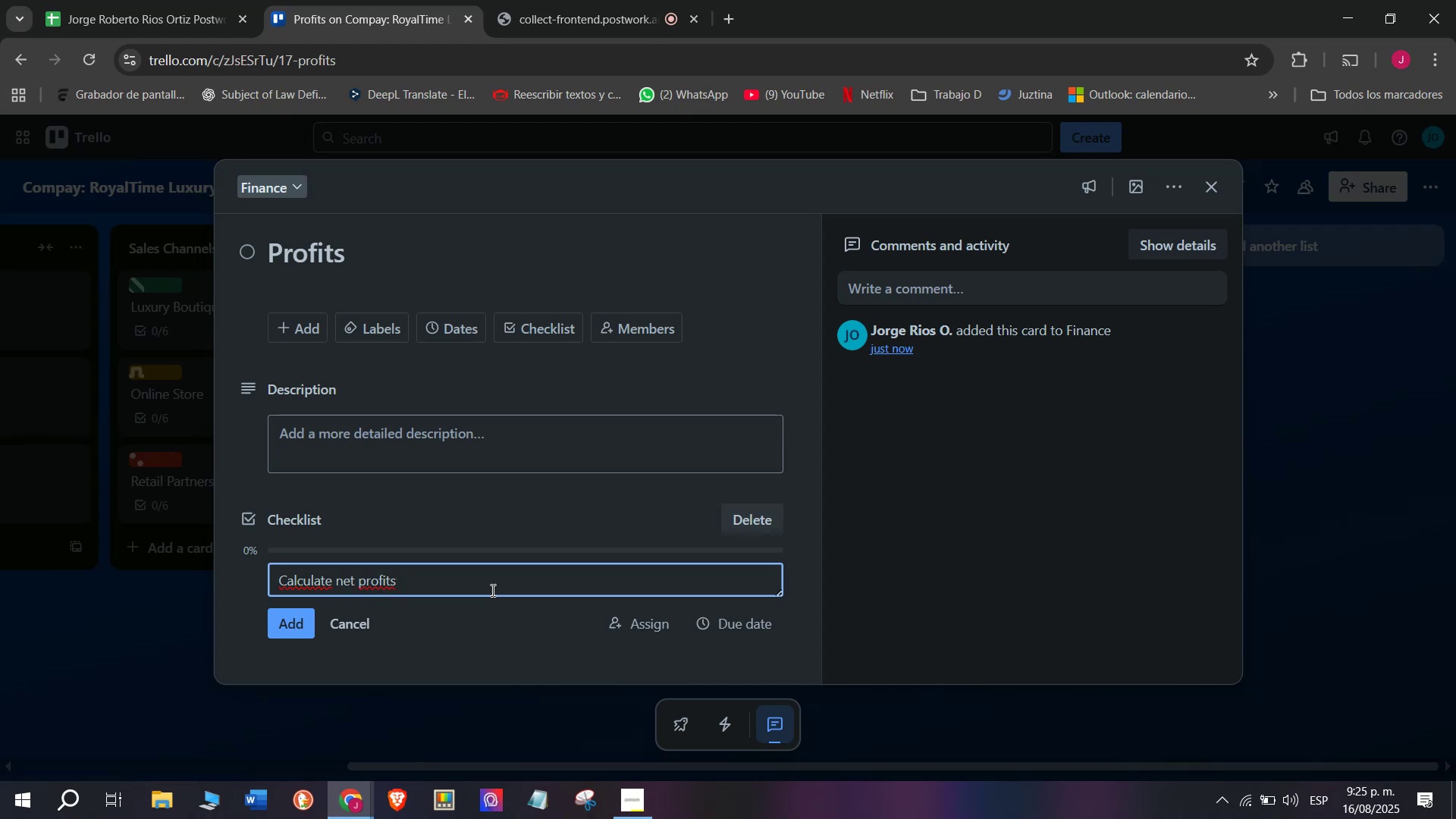 
key(Enter)
 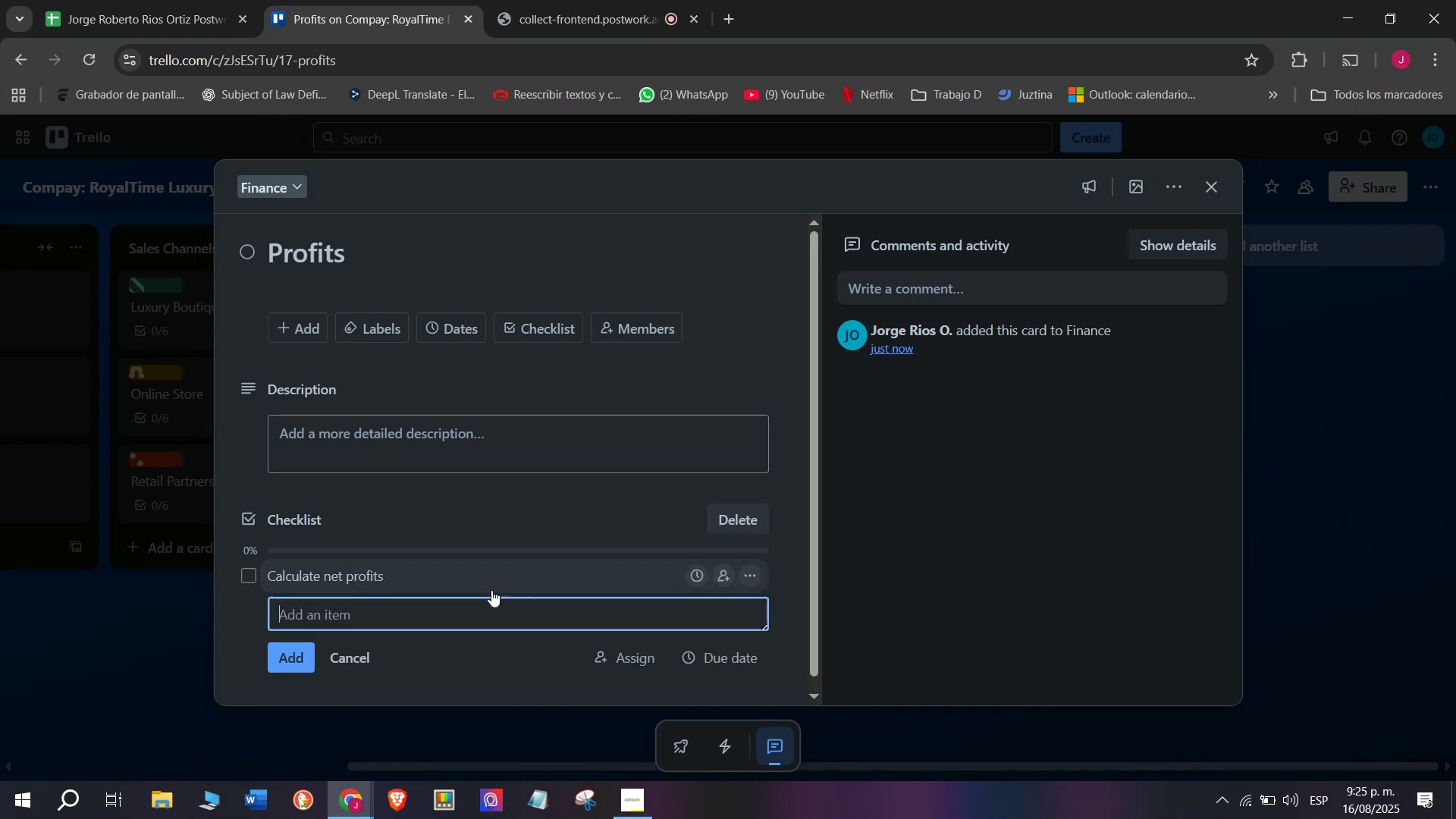 
type(Analyze seasonal laes)
key(Backspace)
key(Backspace)
key(Backspace)
key(Backspace)
type(sales)
 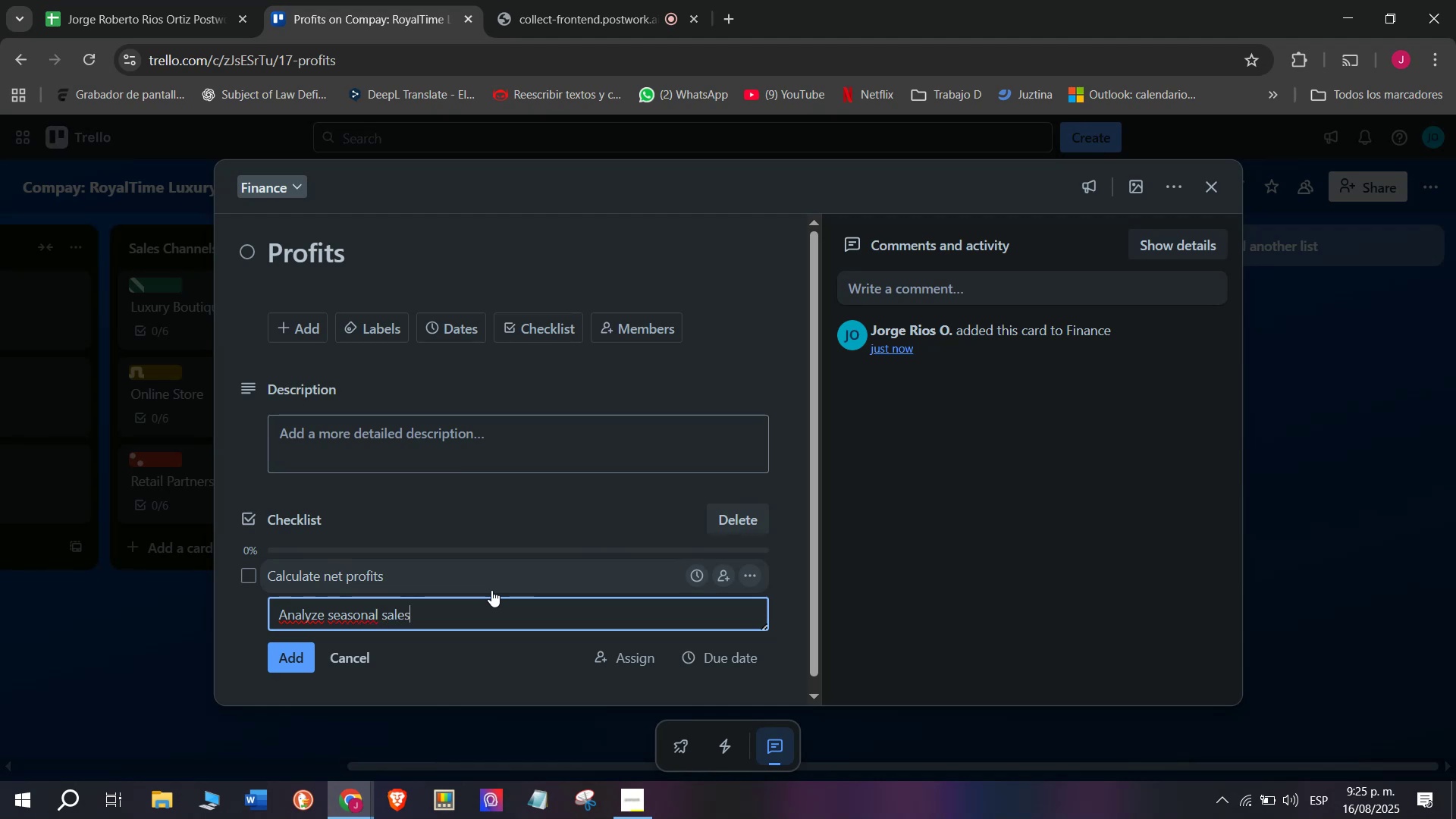 
key(Enter)
 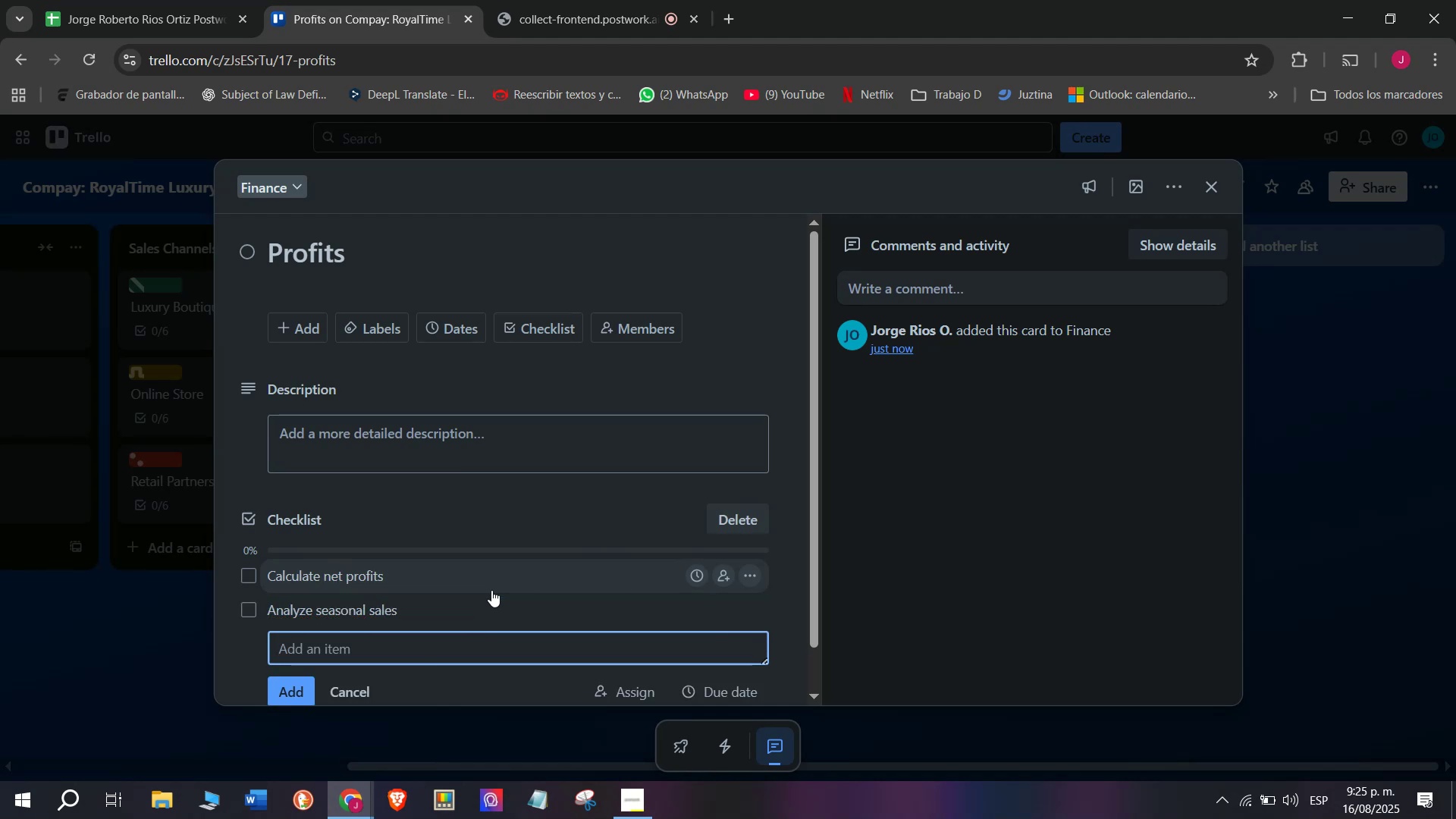 
type(Forecast)
key(Backspace)
 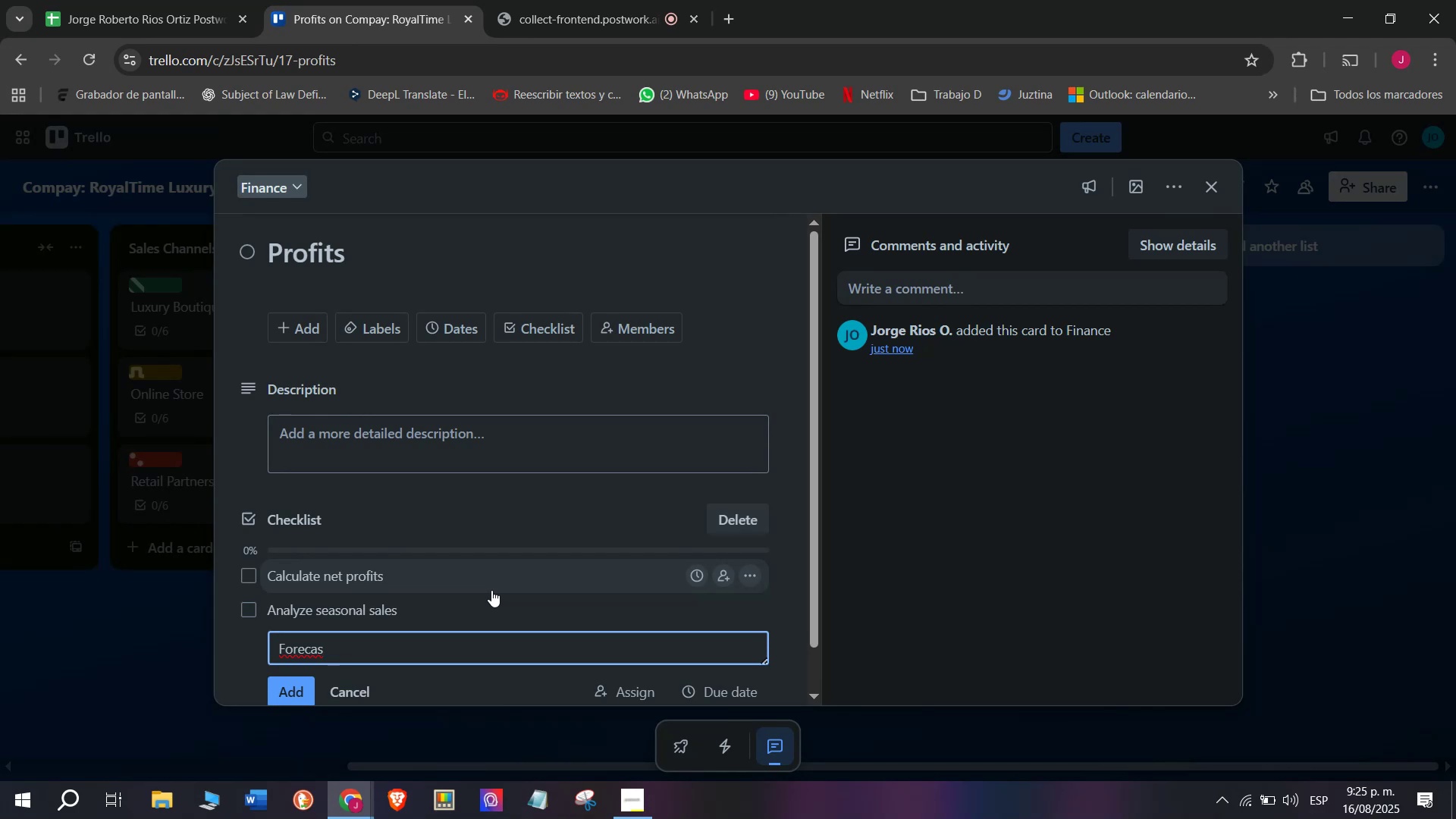 
key(T)
 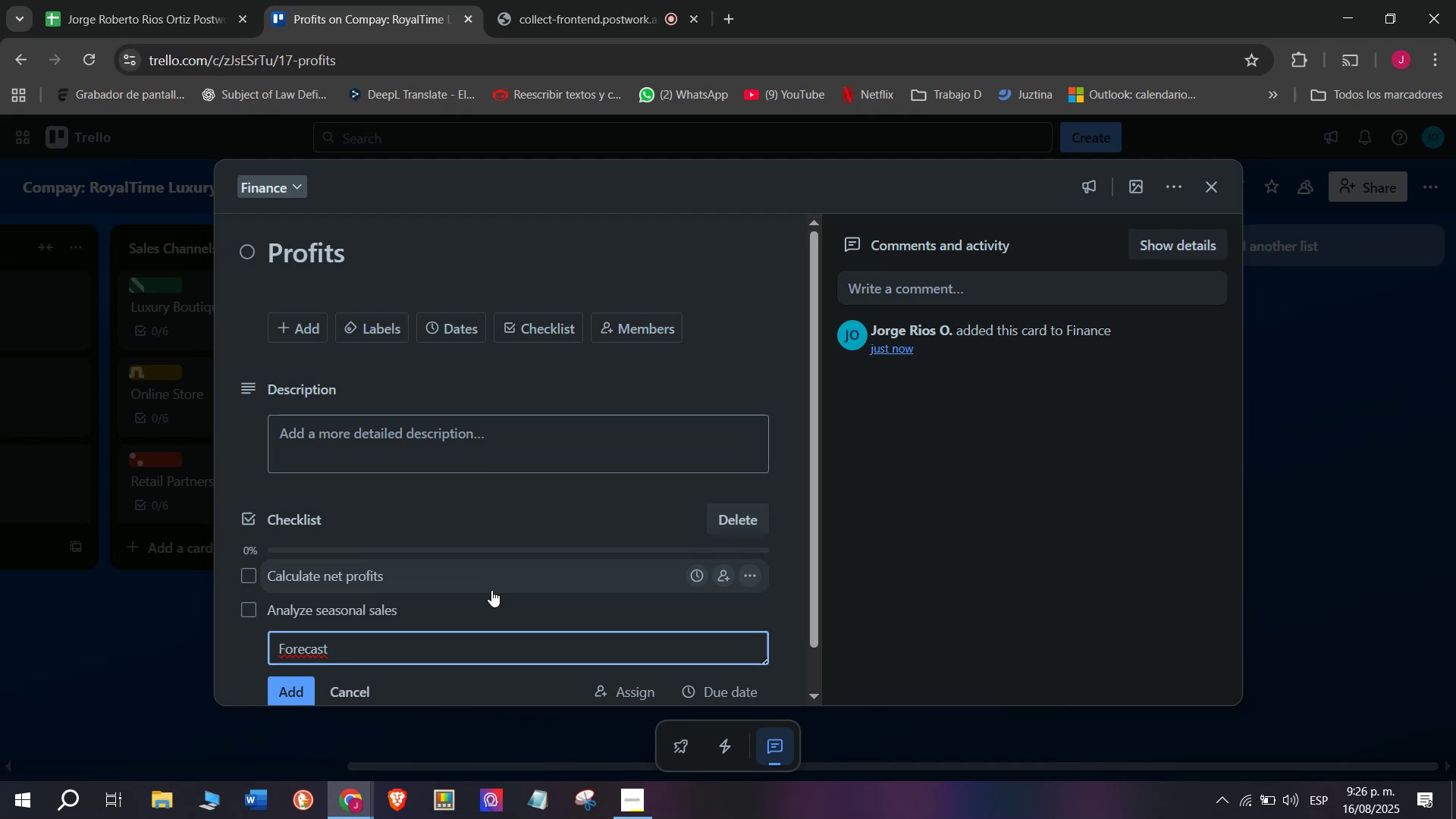 
wait(6.99)
 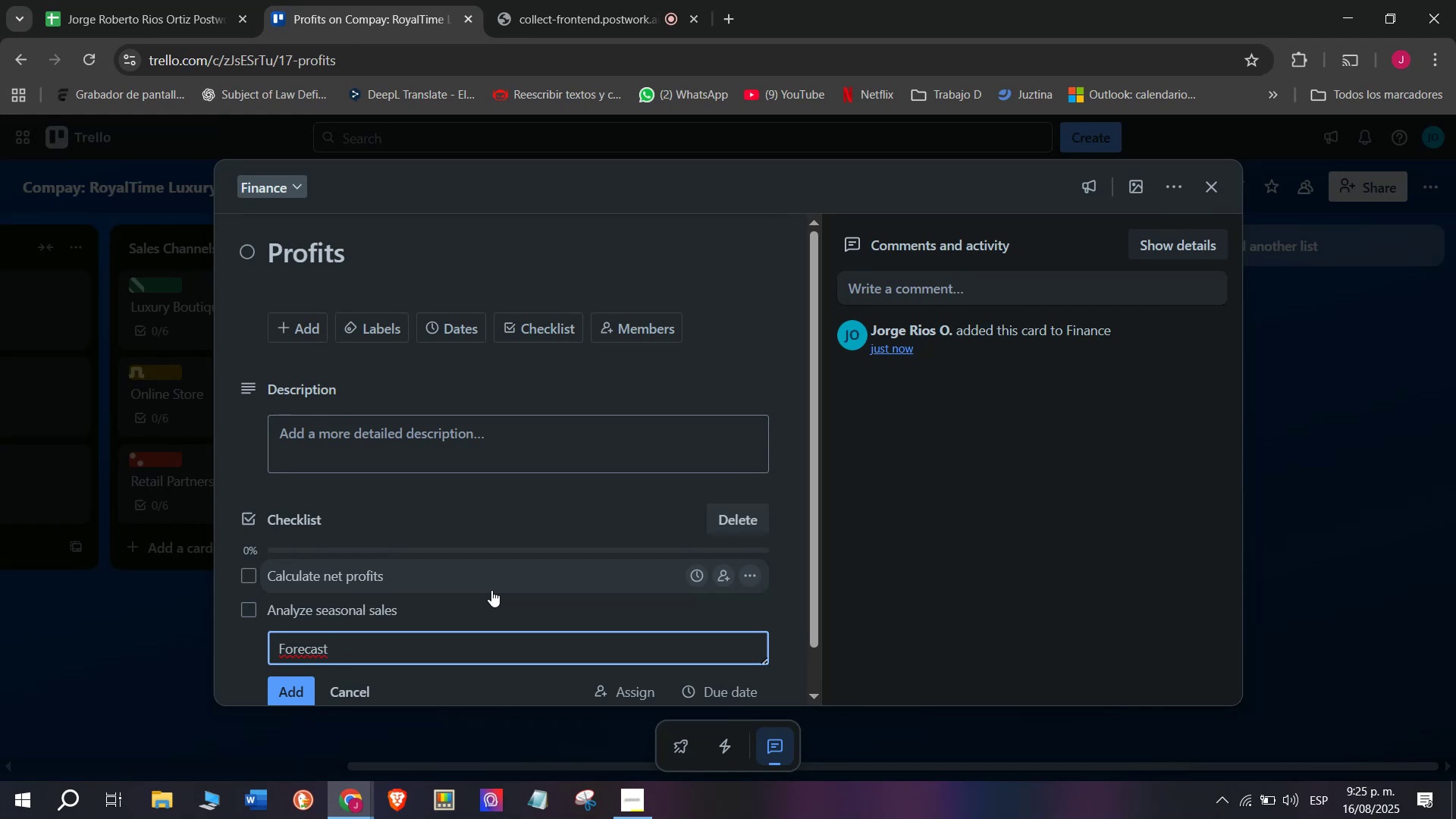 
key(Space)
 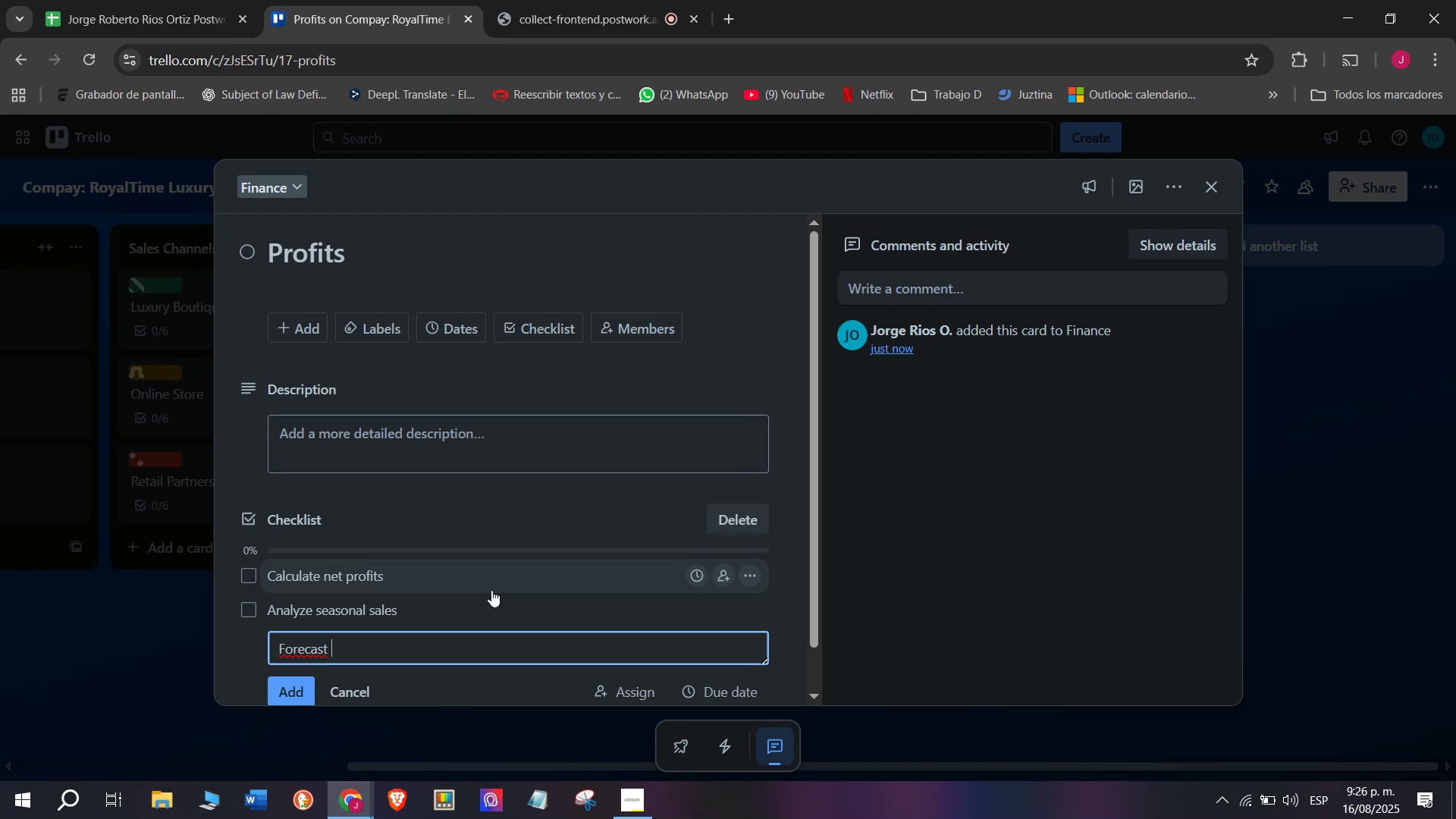 
wait(7.51)
 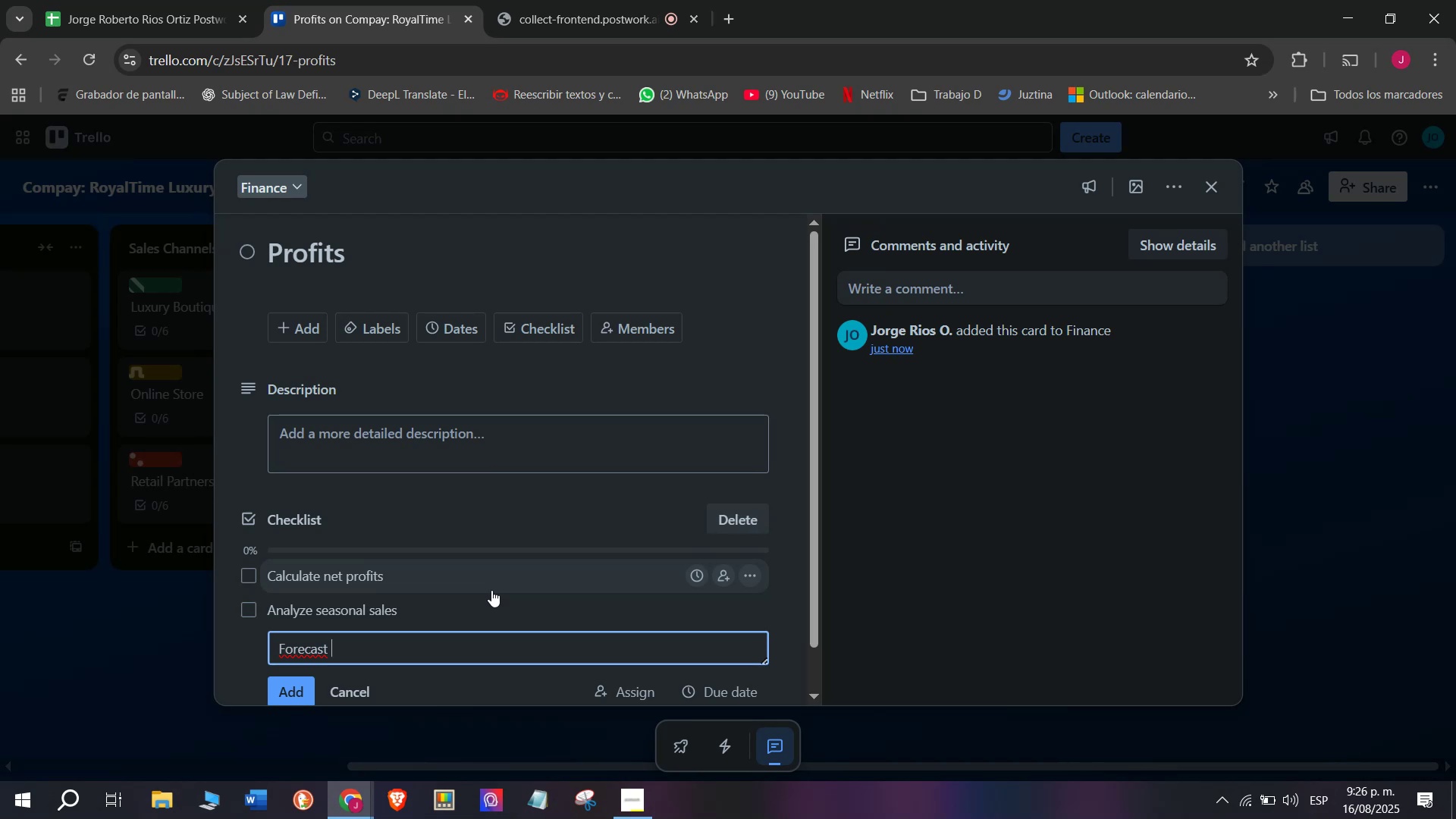 
type(luxury)
 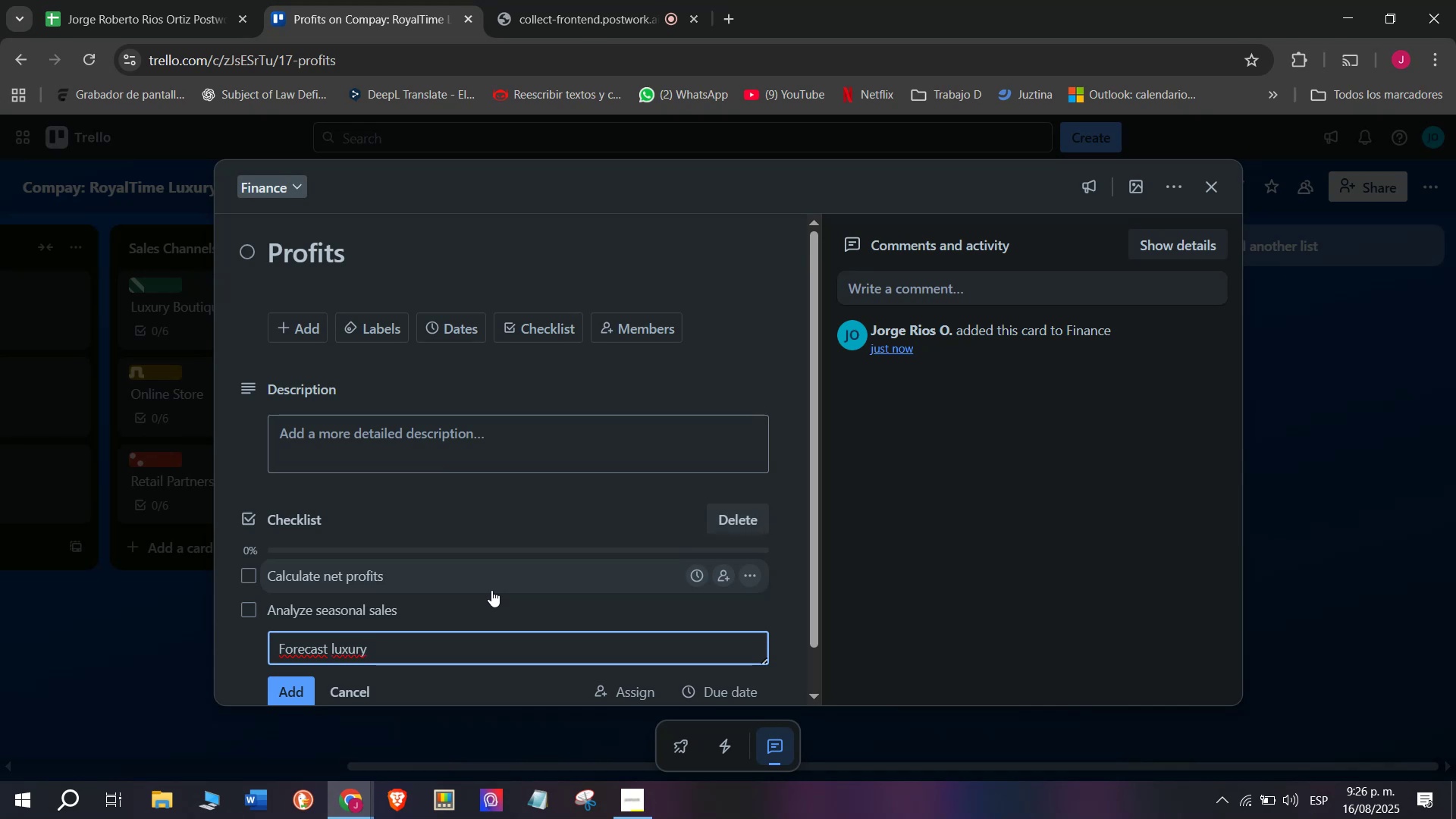 
wait(5.09)
 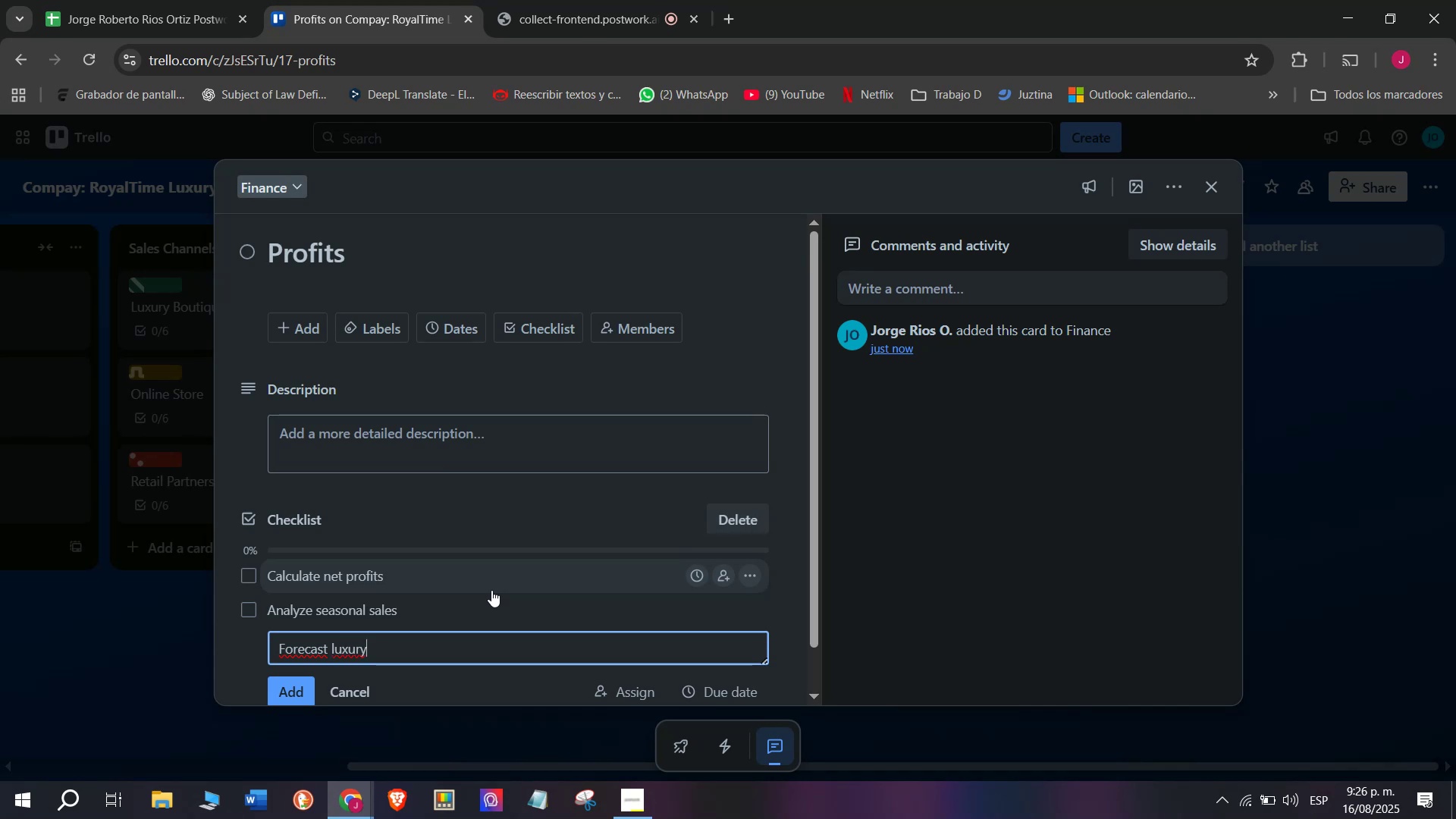 
type( demand)
 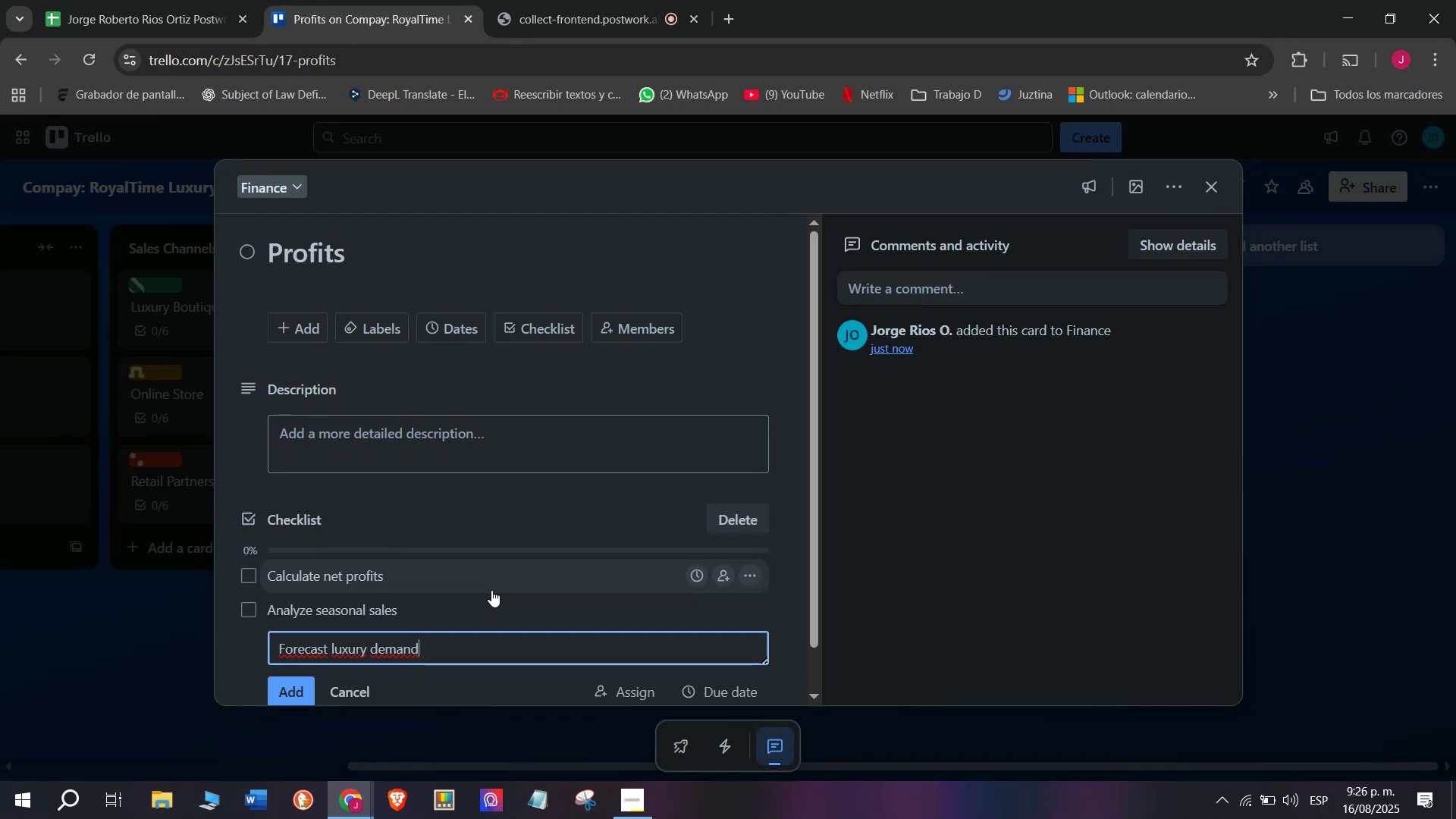 
wait(6.22)
 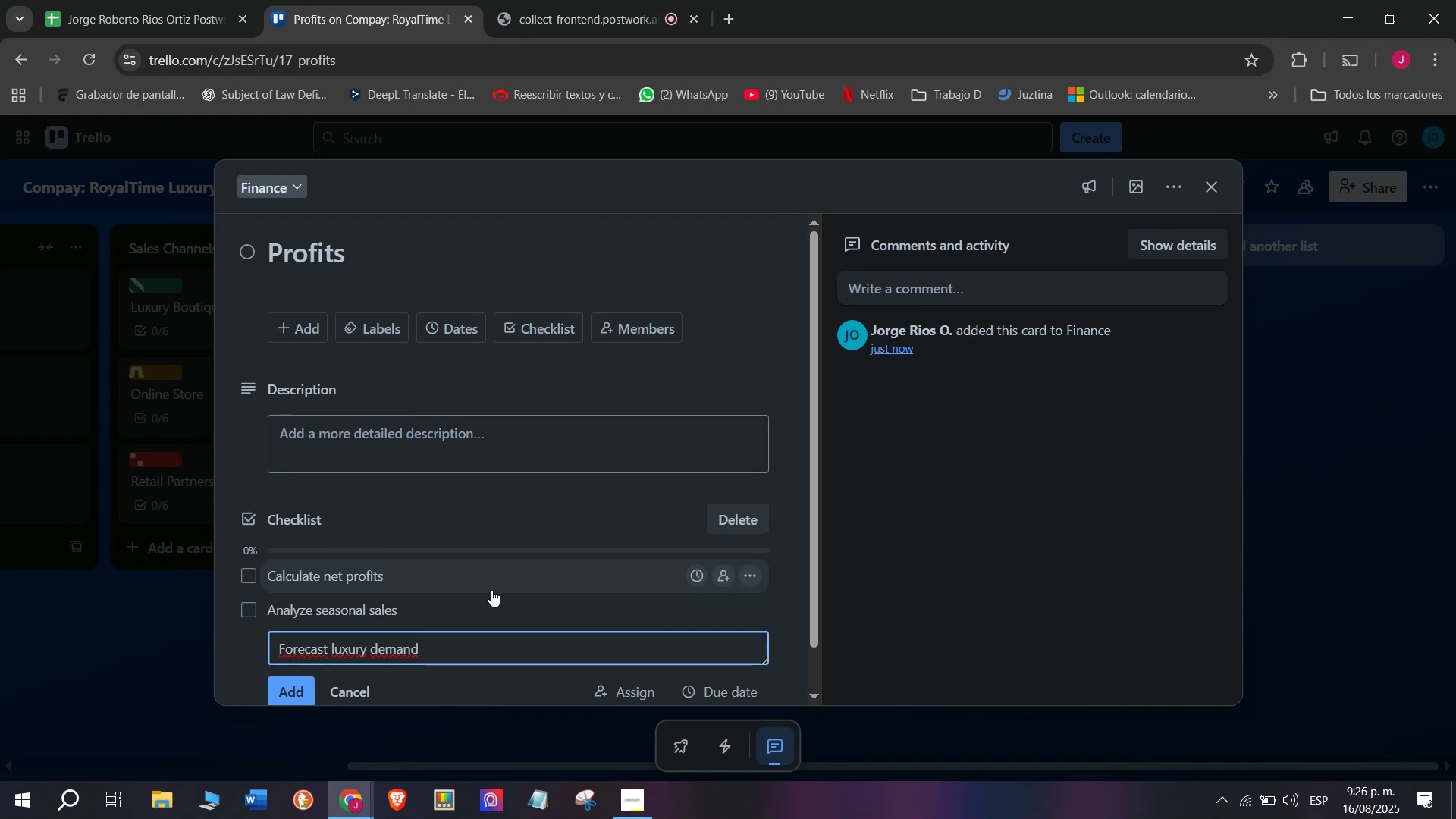 
key(Enter)
 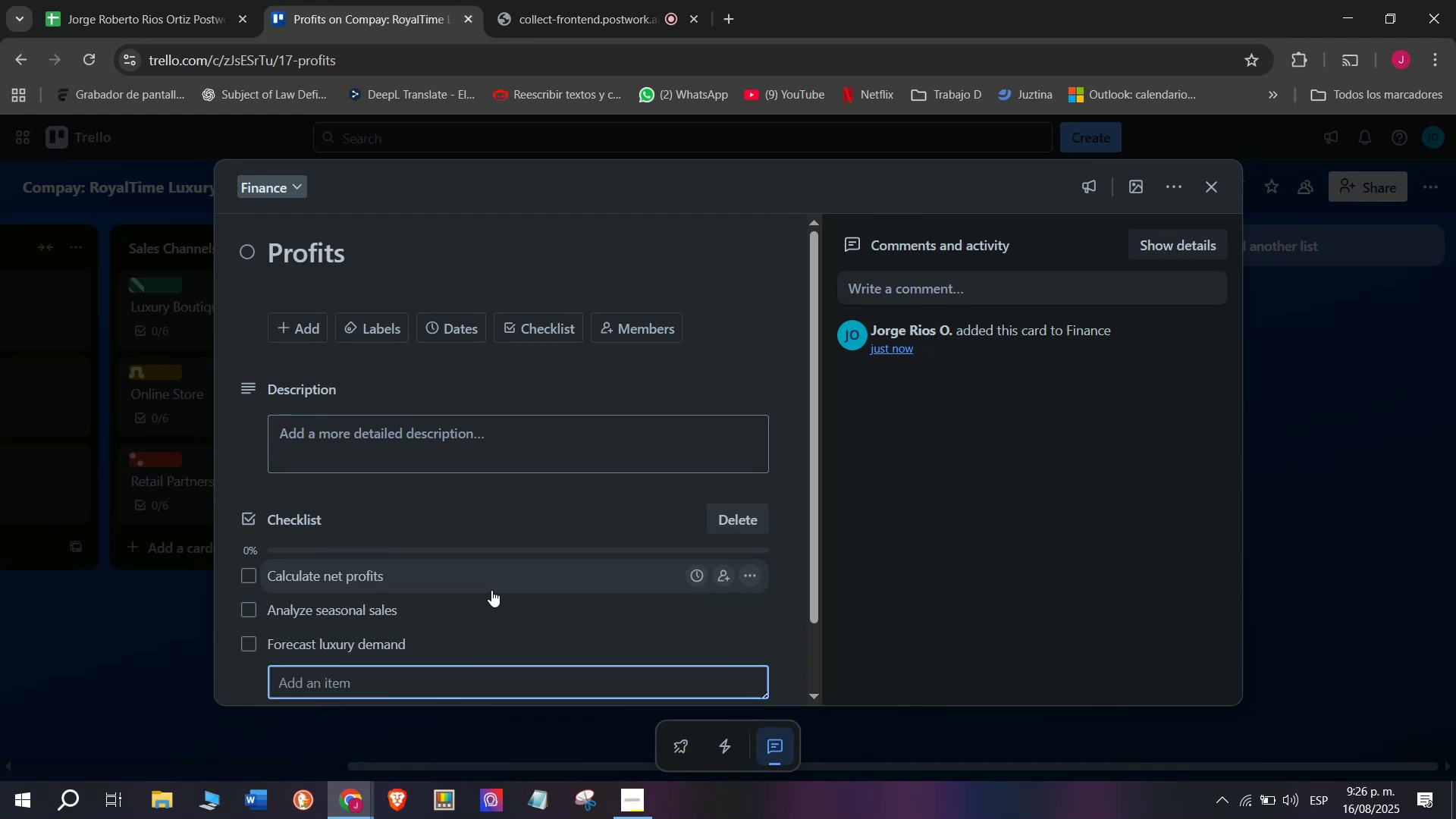 
type(Adjust prio)
key(Backspace)
type(cing stra)
 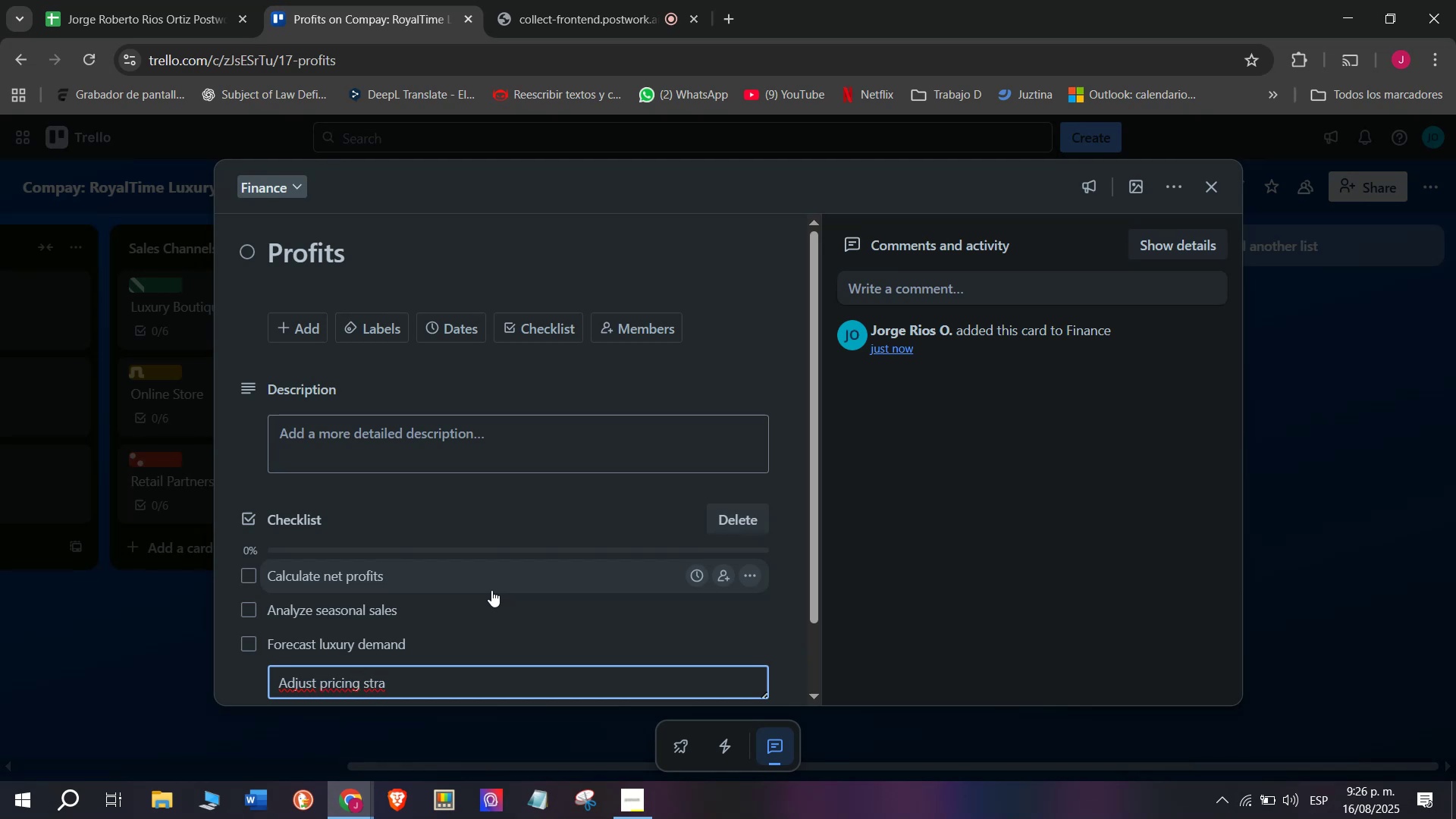 
type(te)
key(Backspace)
key(Backspace)
type(gyu)
key(Backspace)
key(Backspace)
key(Backspace)
type(tegy)
 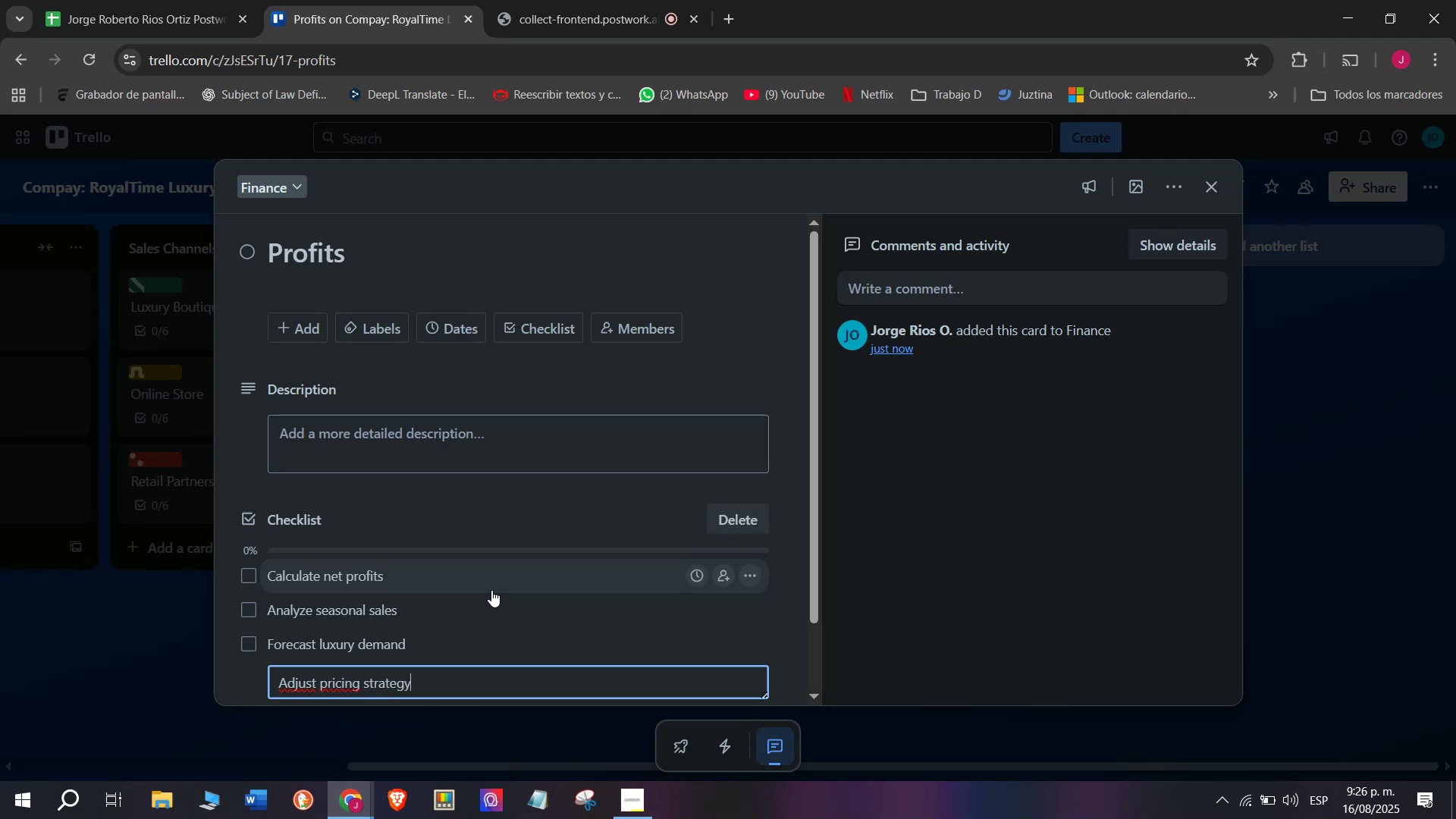 
key(Enter)
 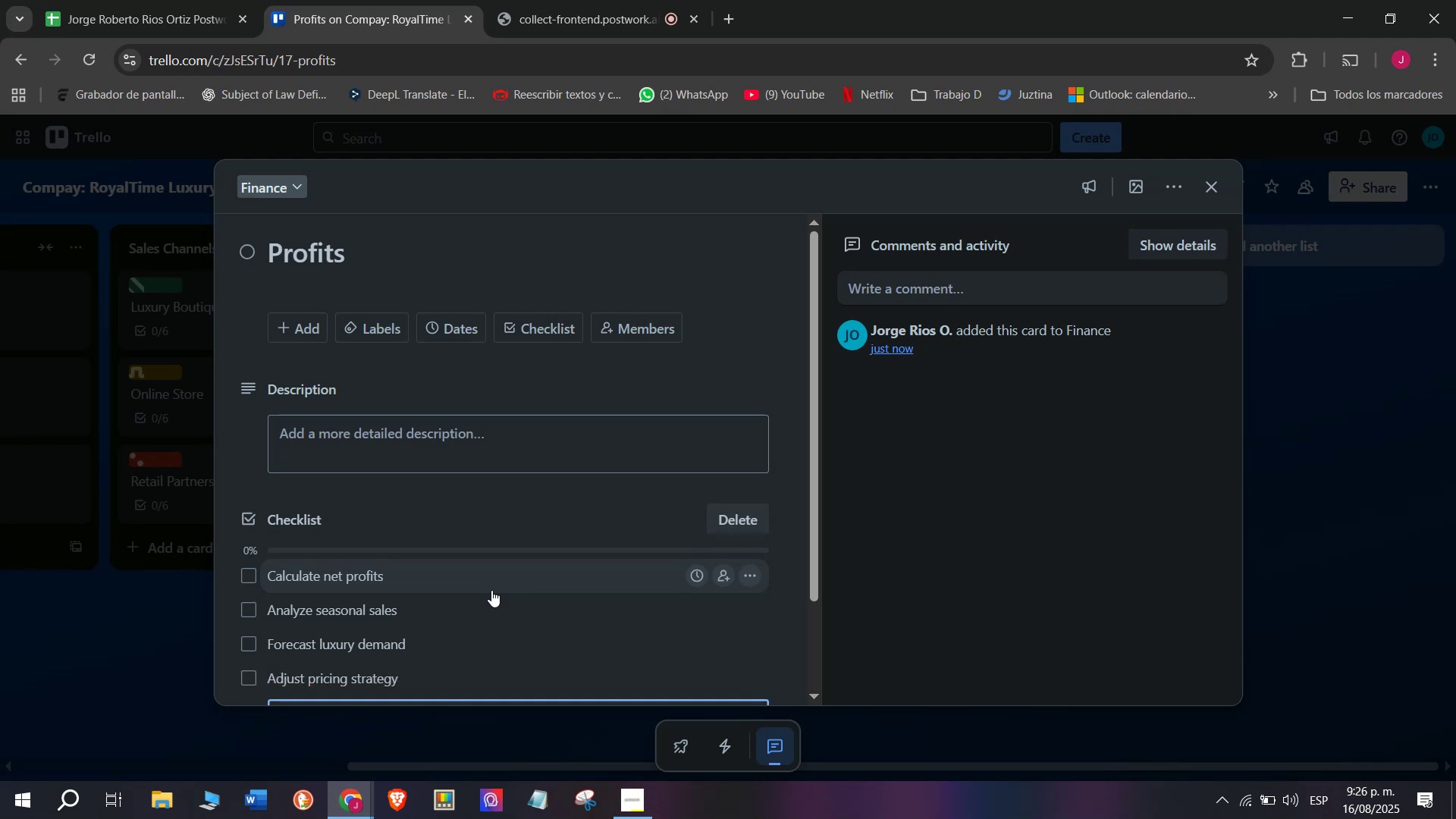 
scroll: coordinate [491, 590], scroll_direction: down, amount: 1.0
 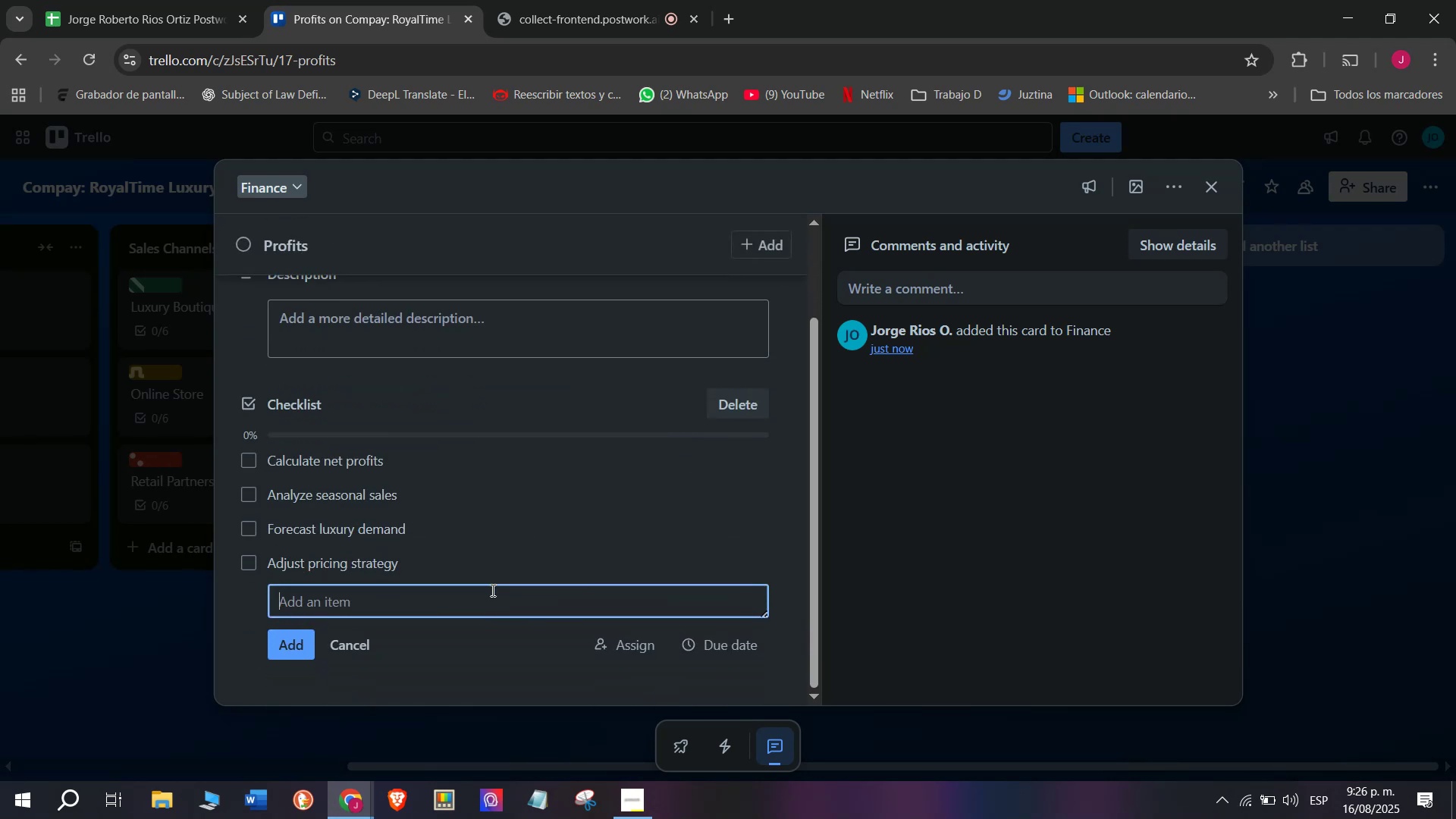 
type(RE)
key(Backspace)
type(ee)
key(Backspace)
type(poo)
key(Backspace)
key(Backspace)
type(p)
key(Backspace)
type(ort to investors)
 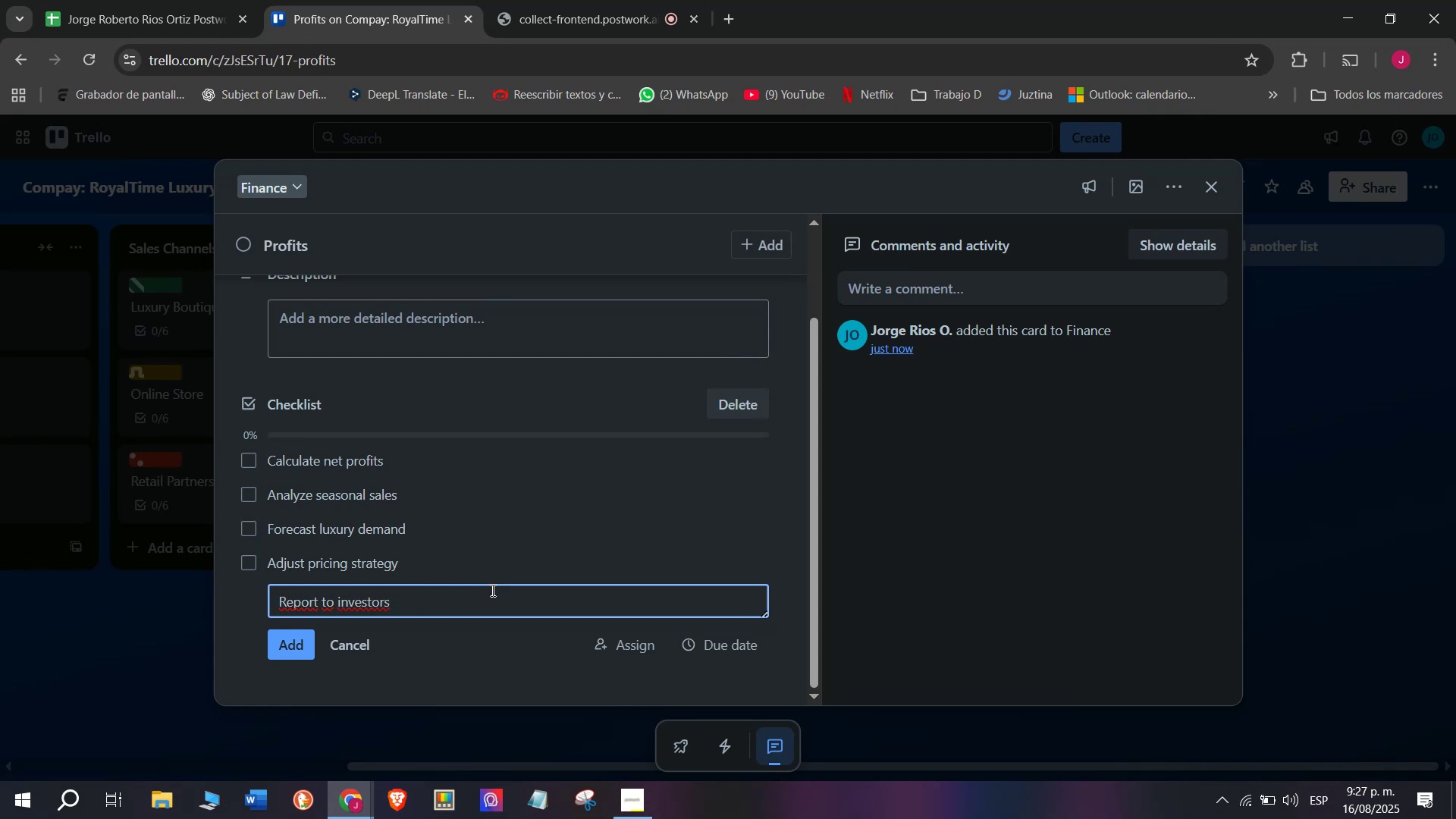 
key(Enter)
 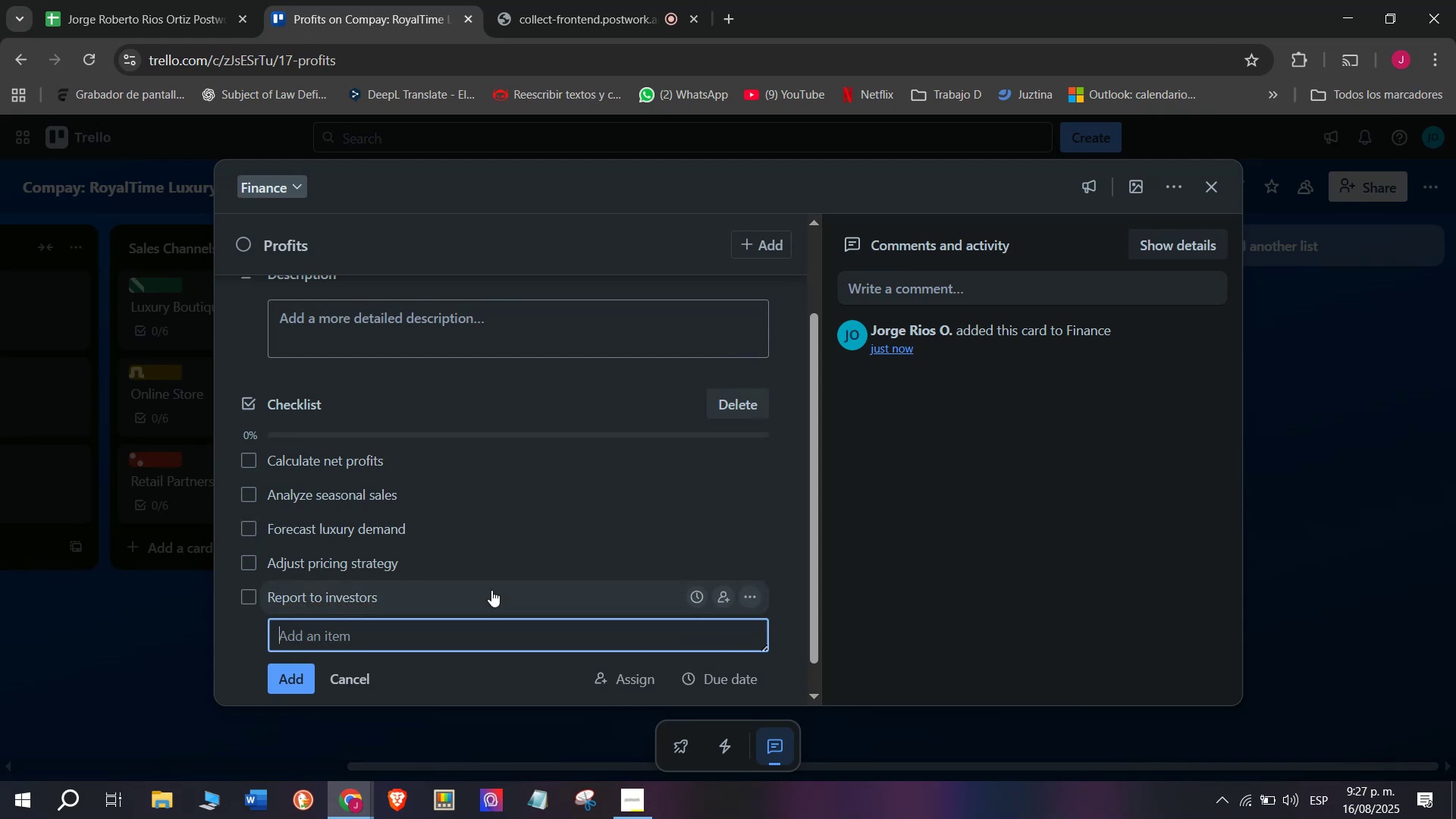 
type(Approve reinvestmentys)
key(Backspace)
key(Backspace)
key(Backspace)
type(s)
key(Backspace)
type(ts)
 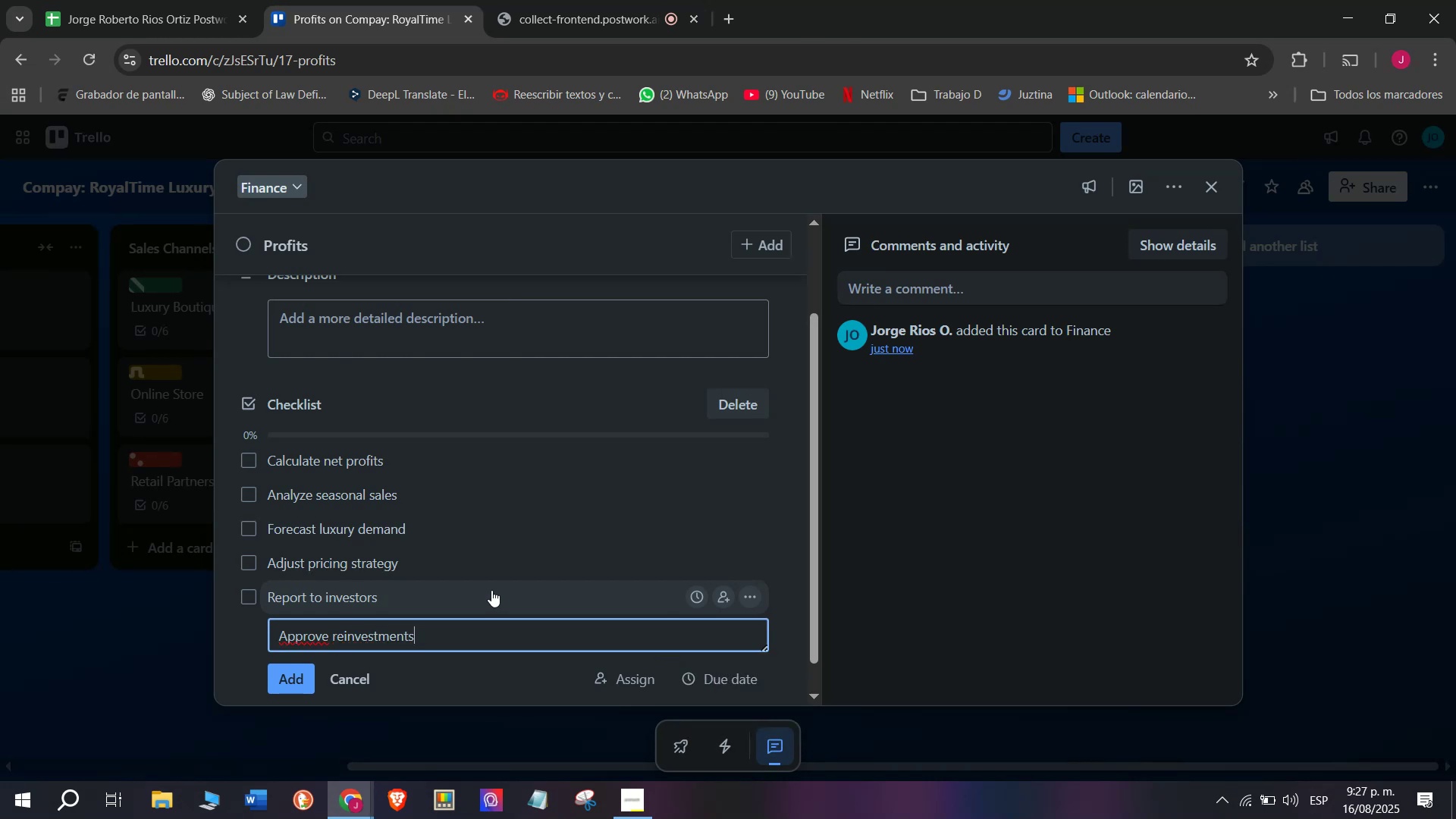 
key(Enter)
 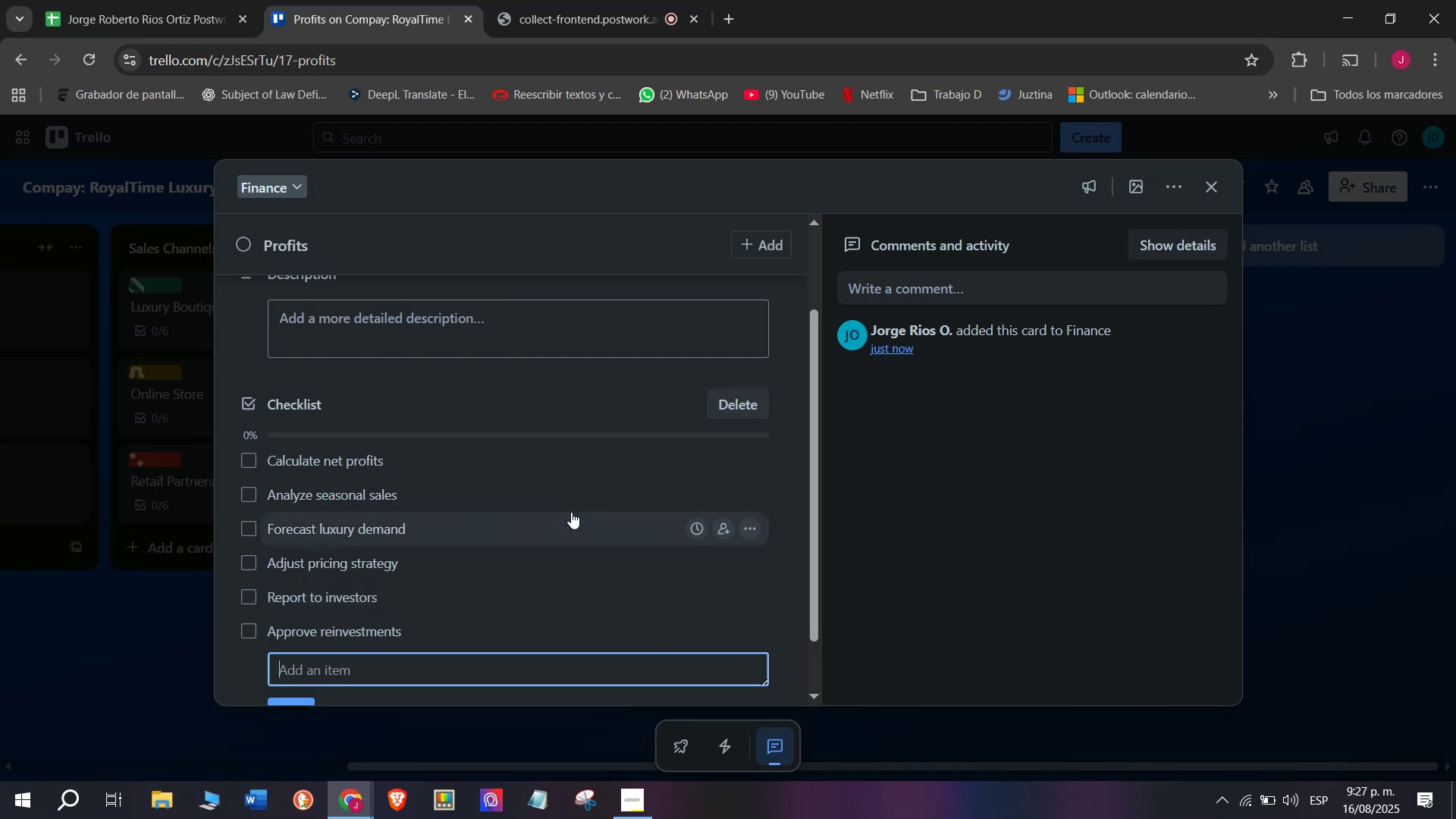 
scroll: coordinate [445, 544], scroll_direction: up, amount: 7.0
 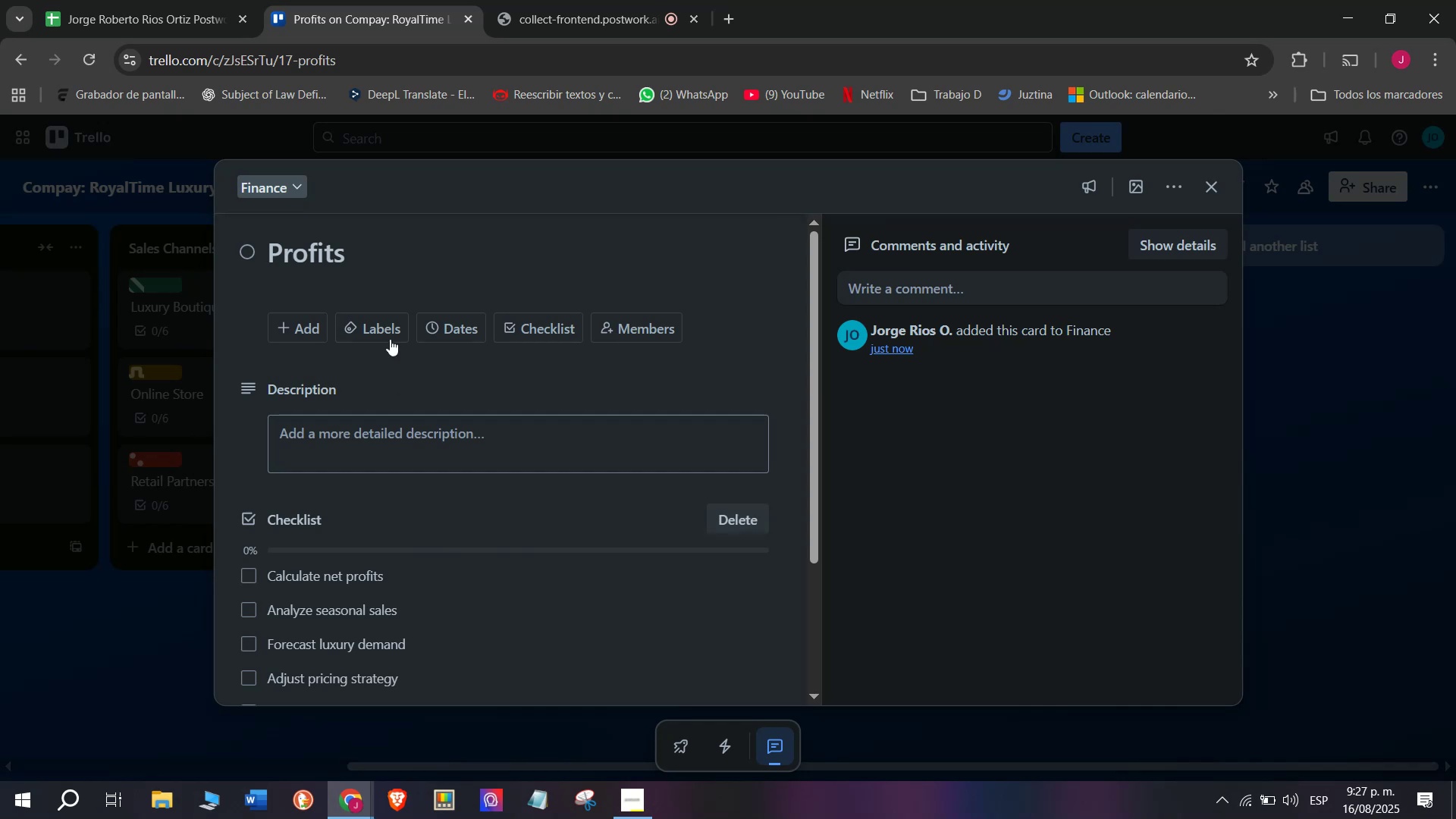 
left_click([384, 331])
 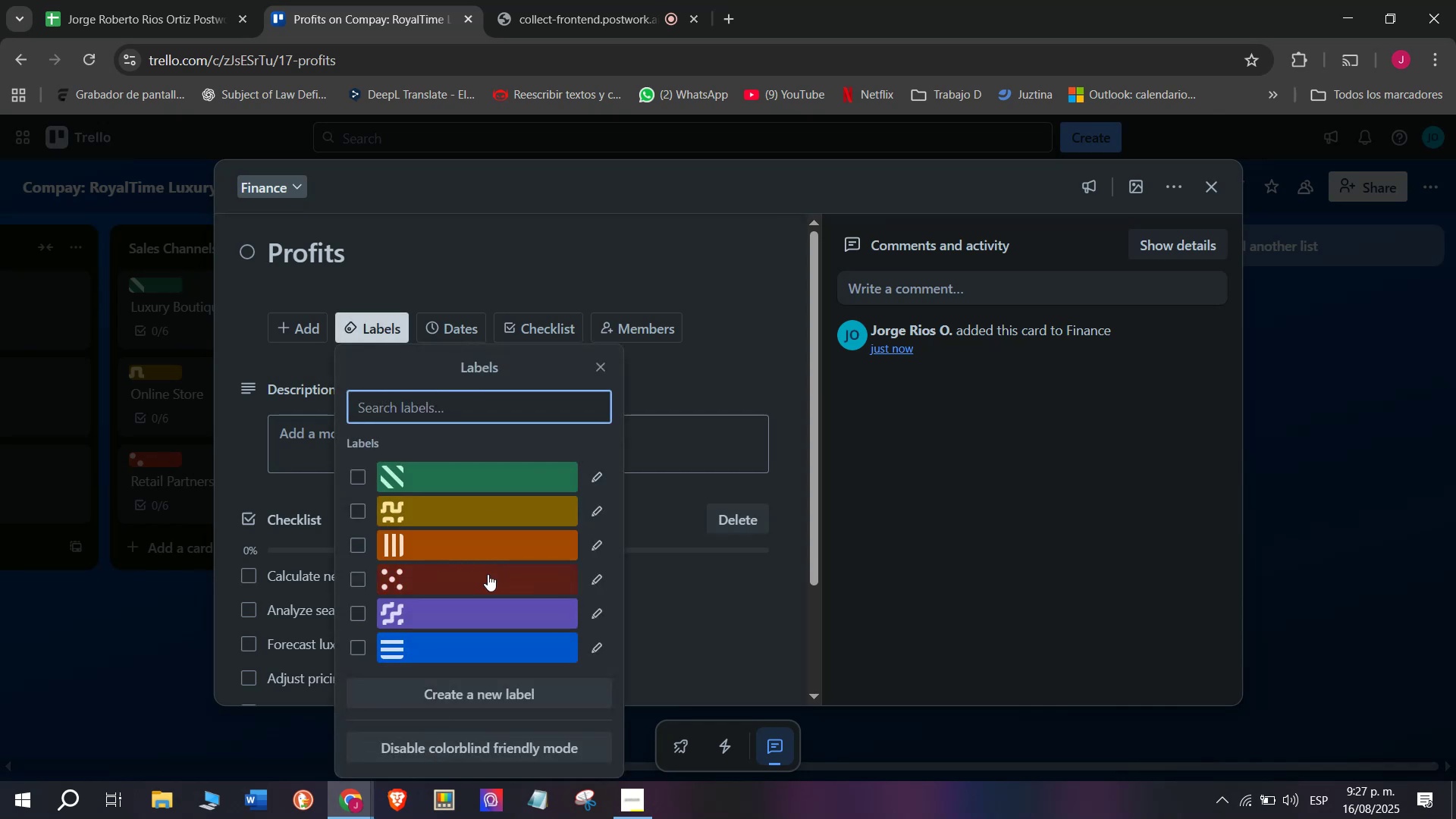 
left_click([485, 574])
 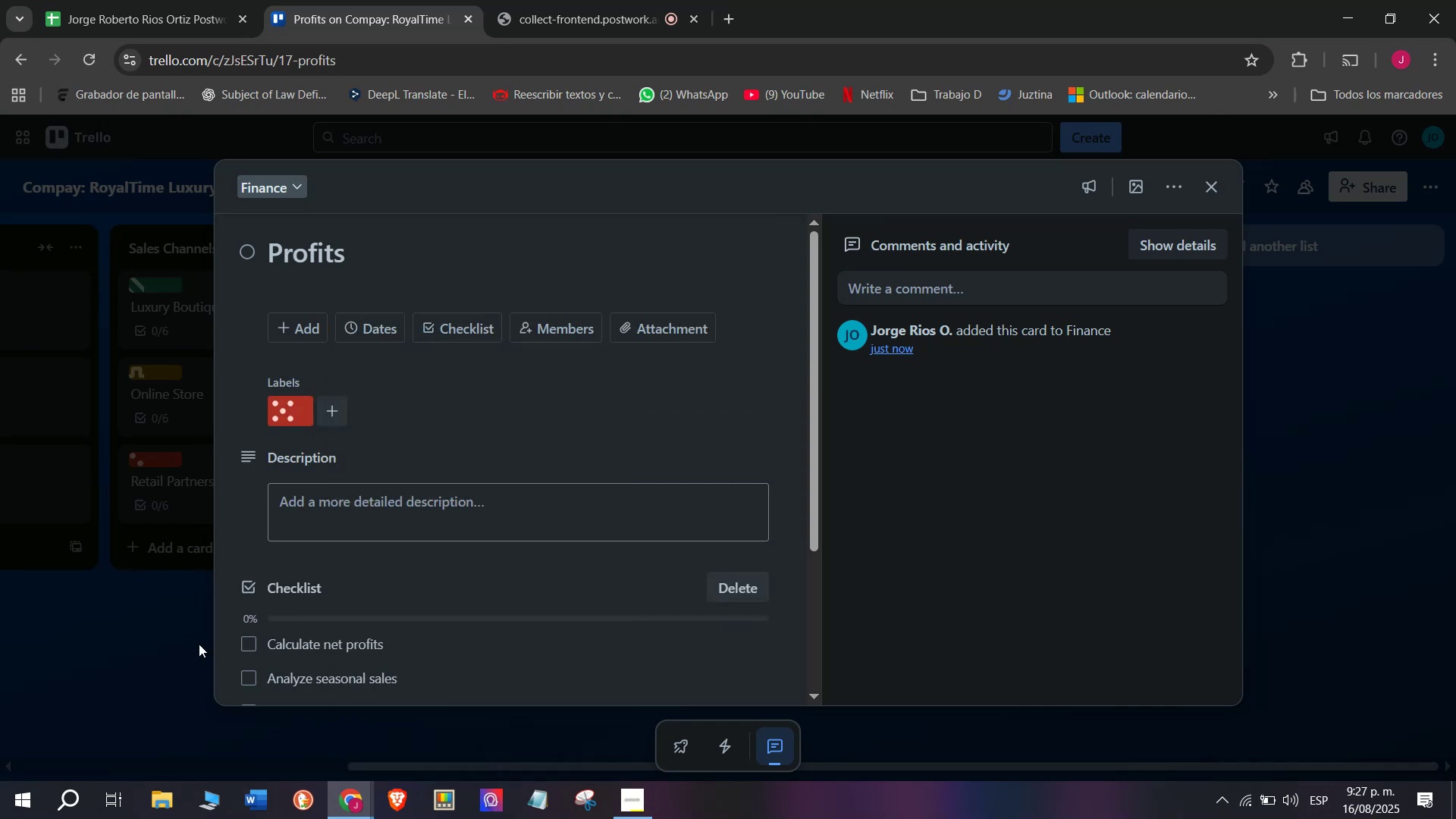 
double_click([199, 644])
 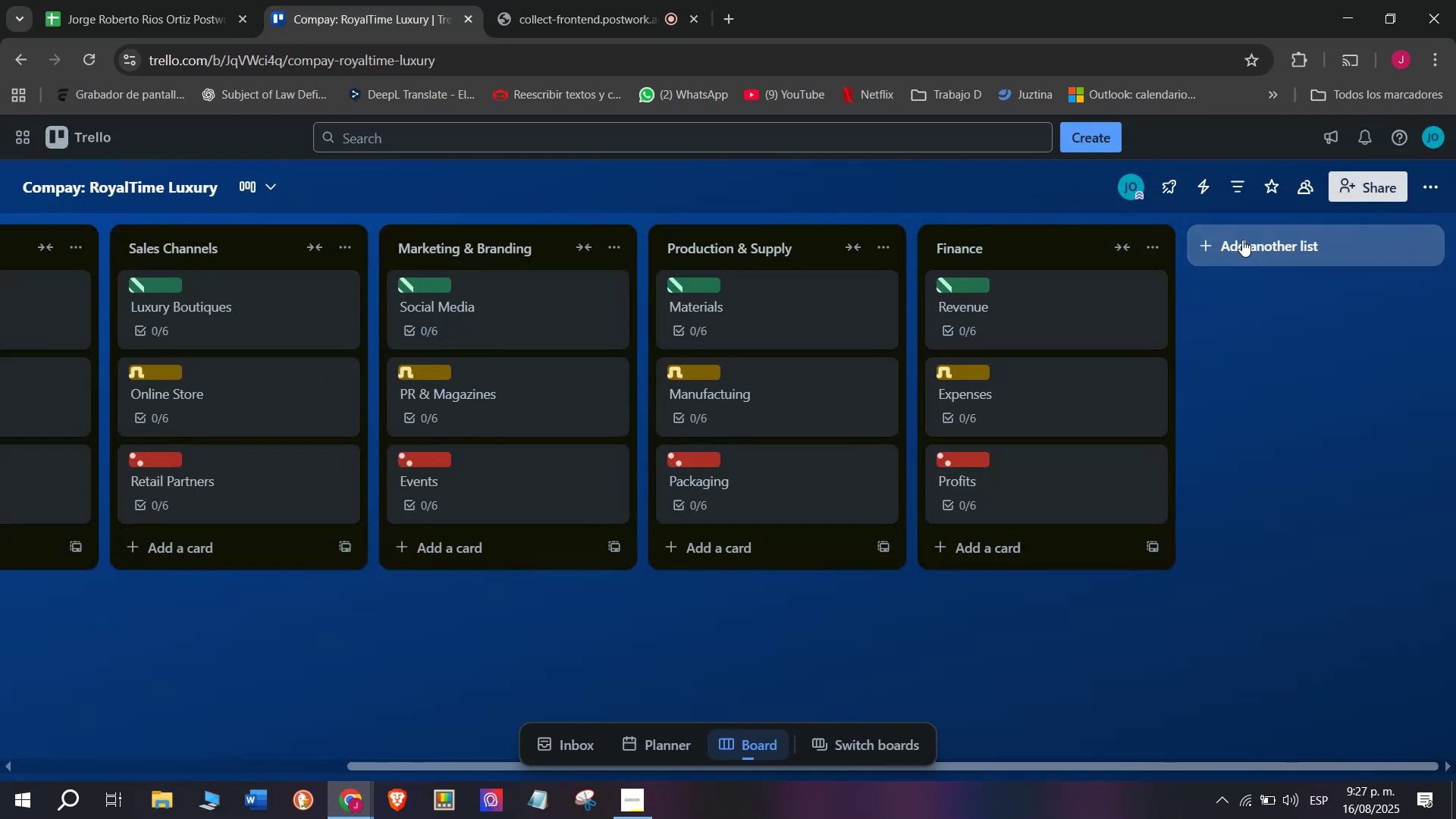 
left_click([1258, 241])
 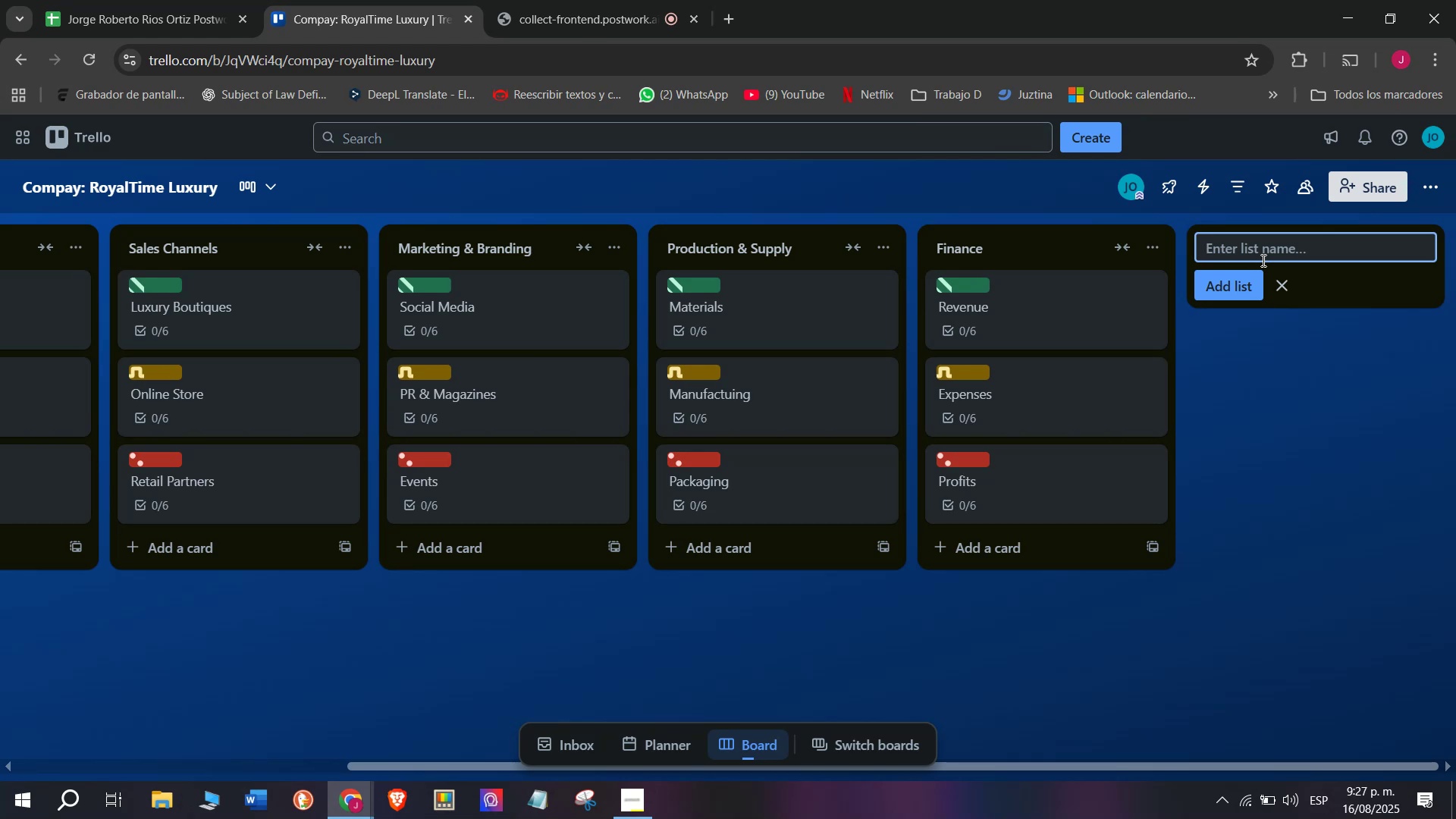 
wait(18.67)
 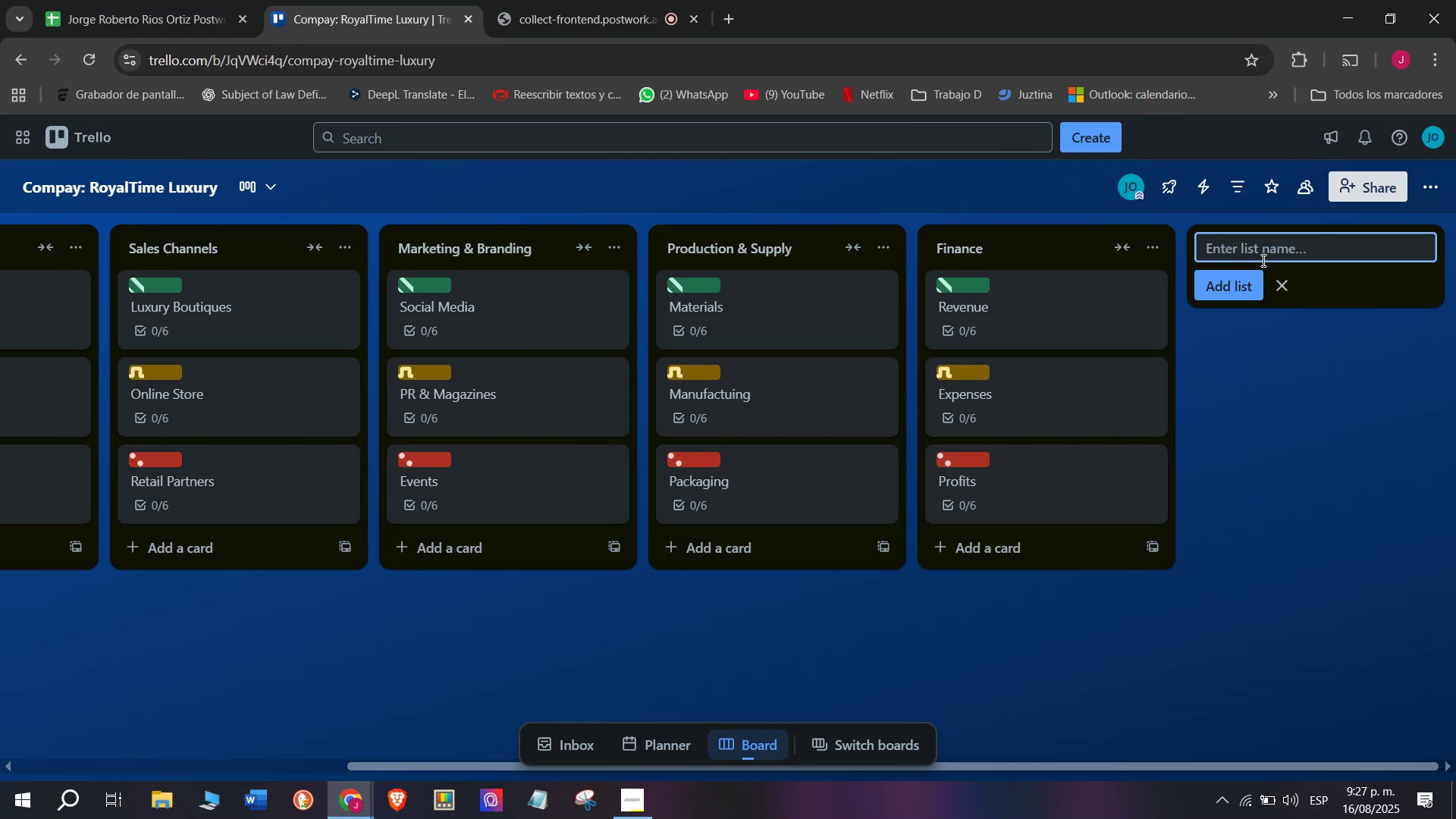 
type(Cusat)
key(Backspace)
key(Backspace)
key(Backspace)
type(stomer Expoe)
key(Backspace)
key(Backspace)
type(erience)
 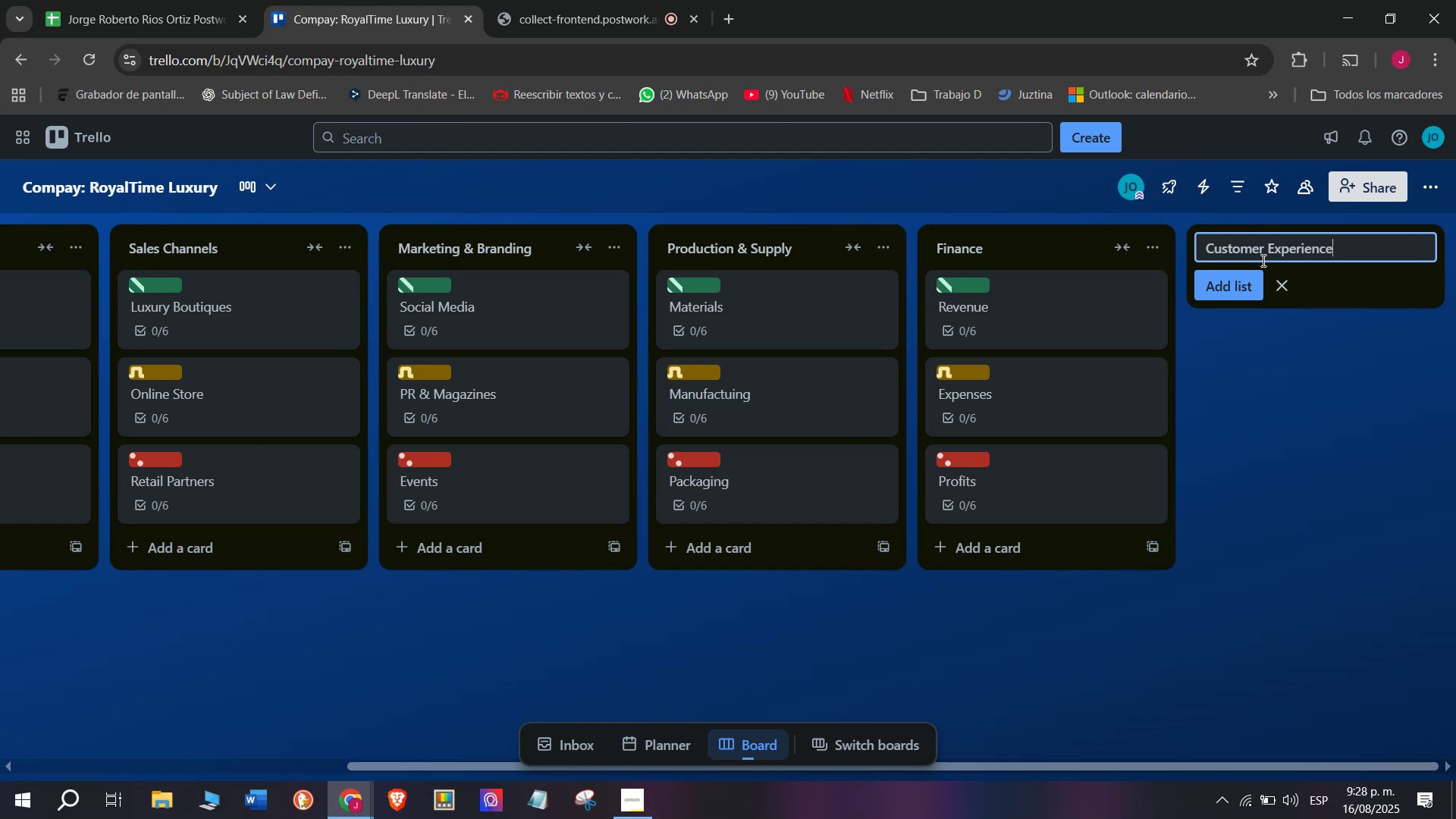 
wait(13.52)
 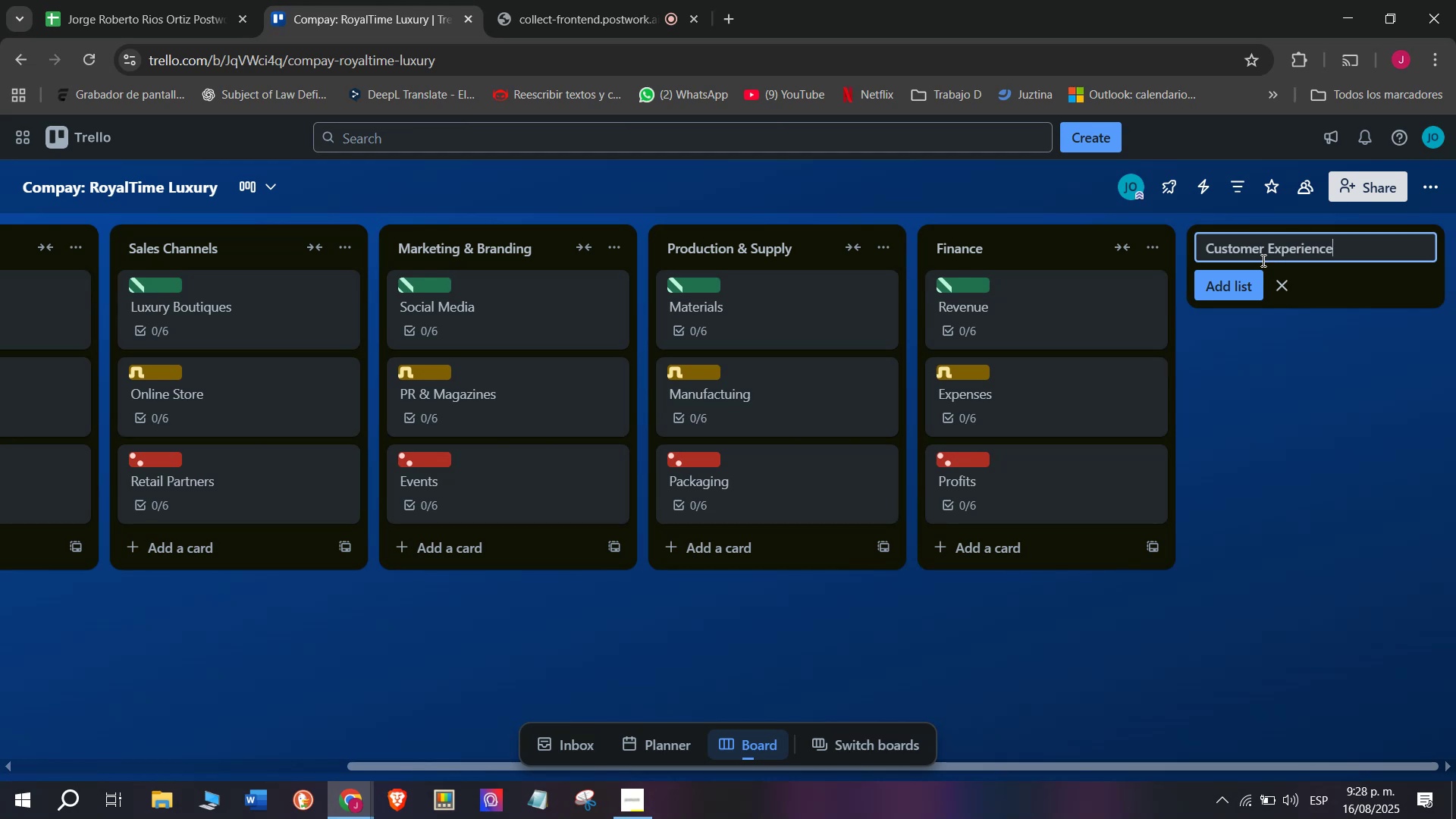 
key(Enter)
 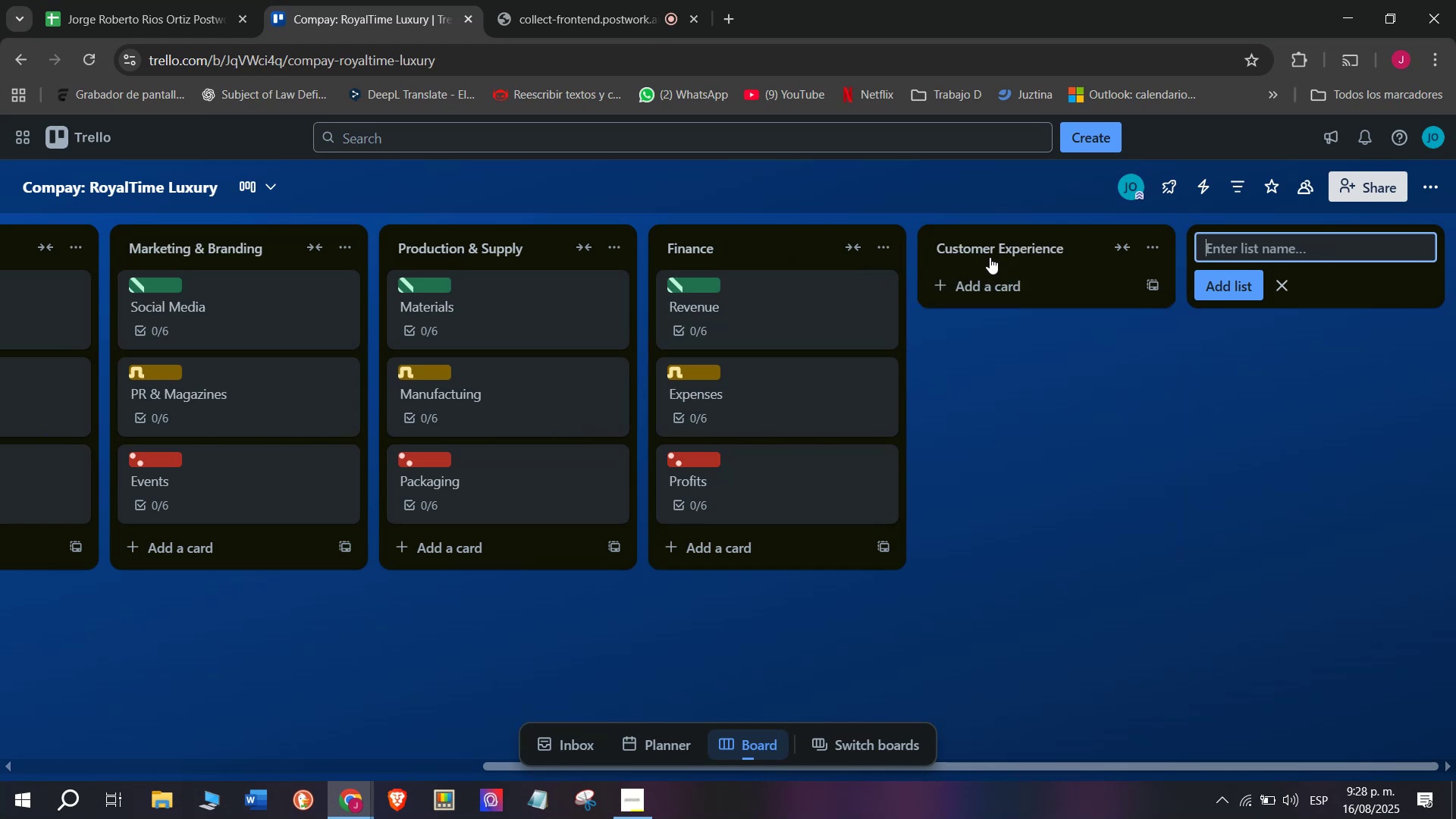 
left_click([999, 292])
 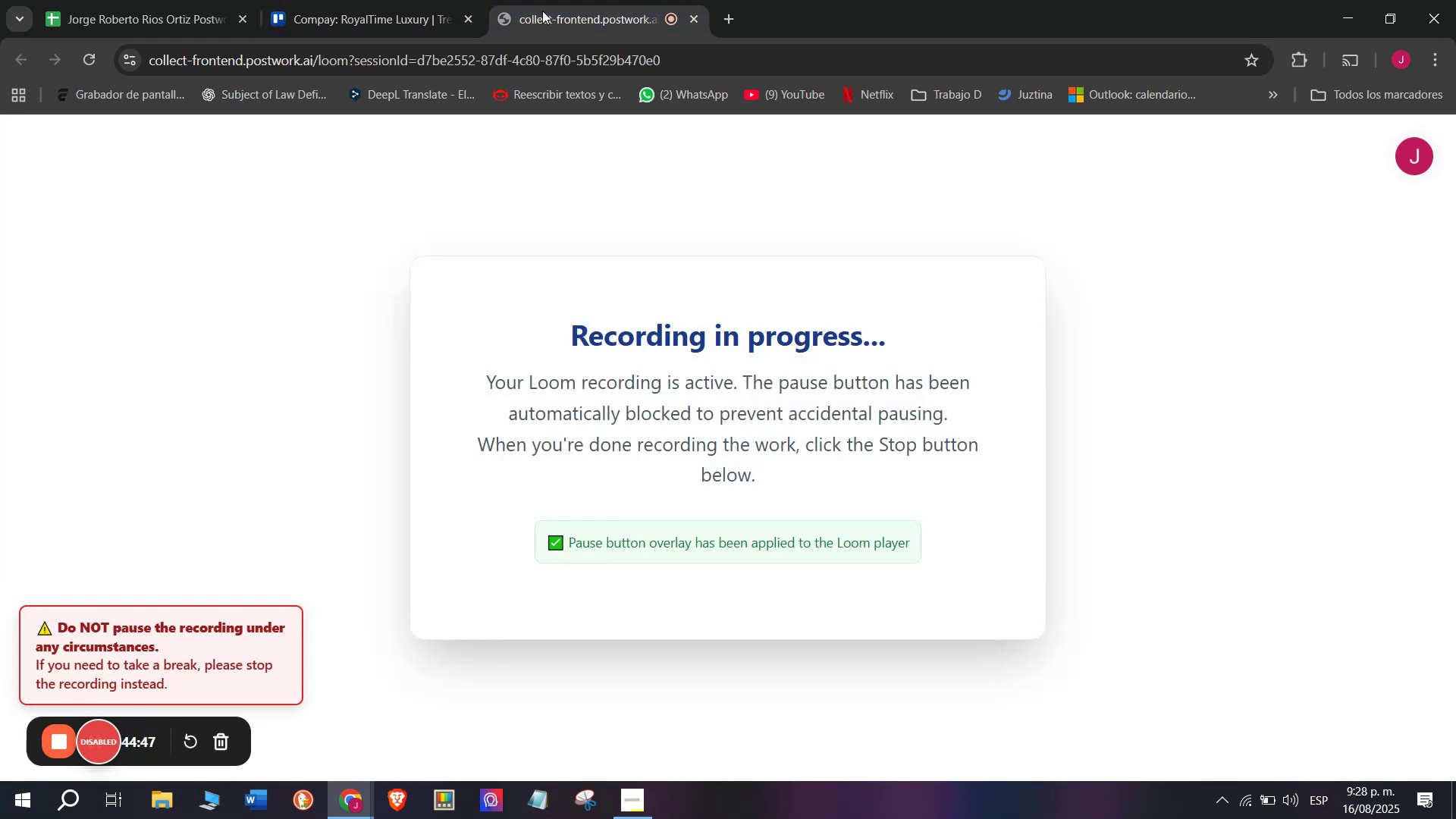 
left_click([399, 0])
 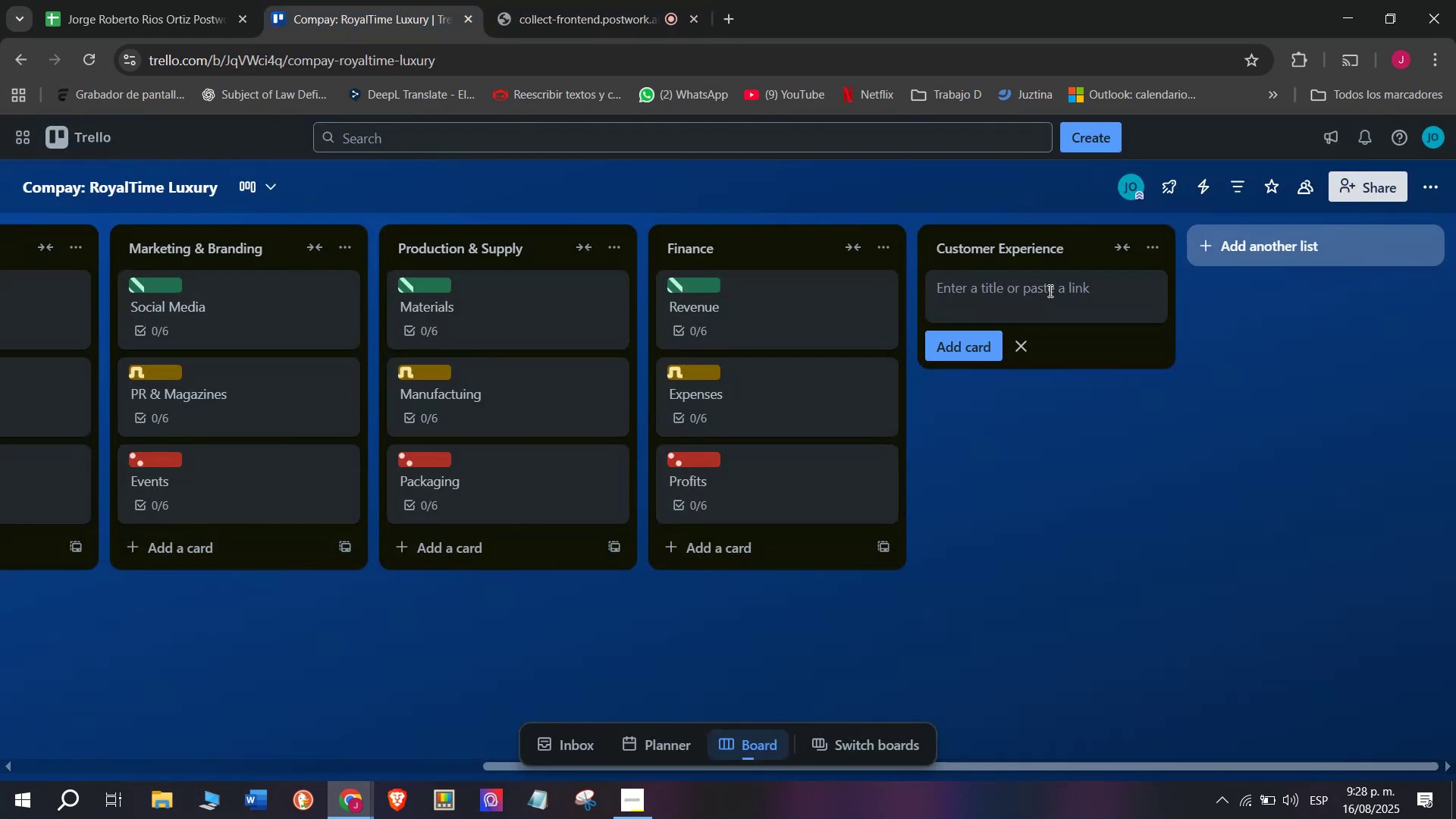 
left_click([1048, 290])
 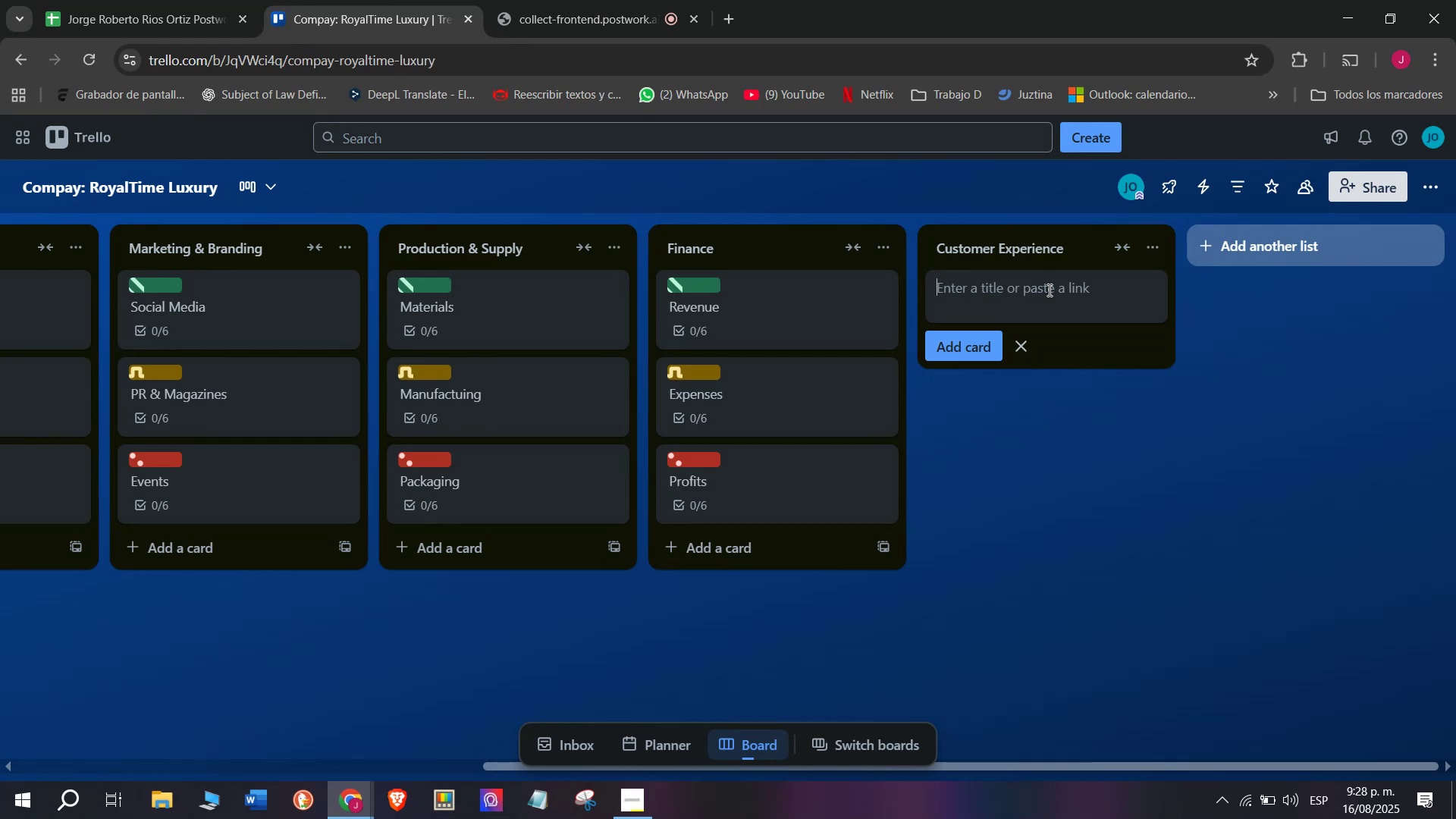 
type(Inquiries)
 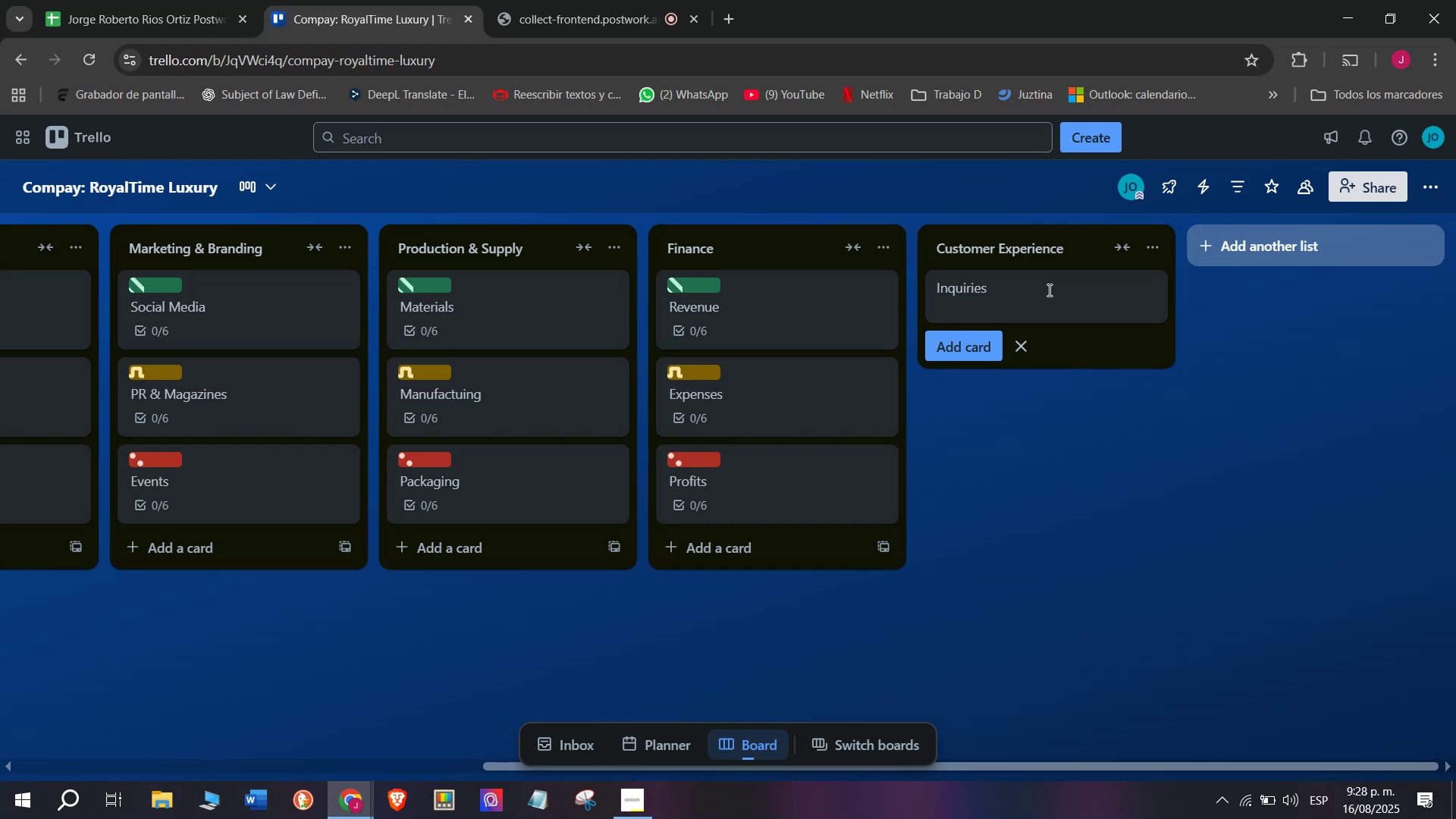 
key(Enter)
 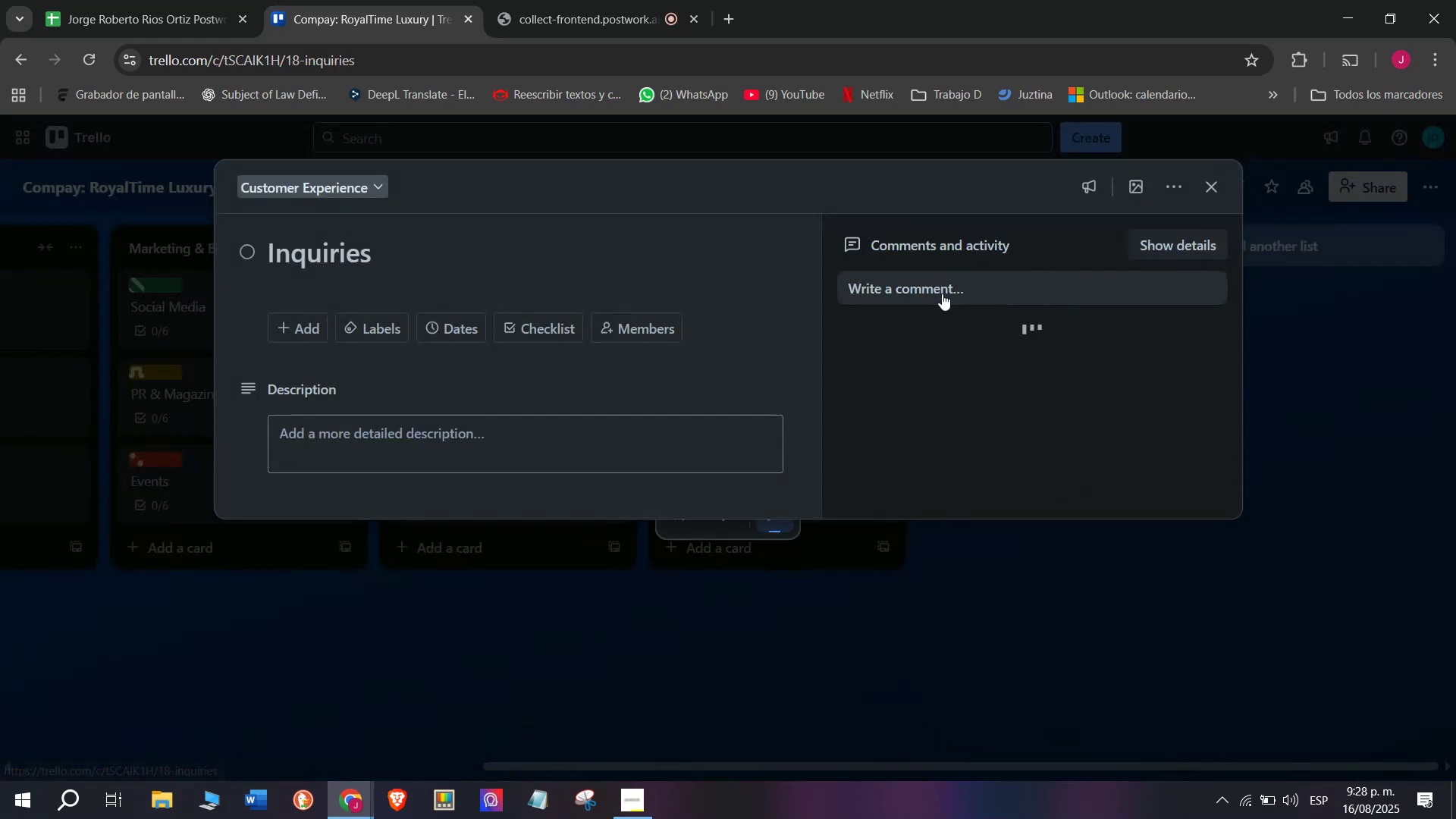 
left_click([547, 330])
 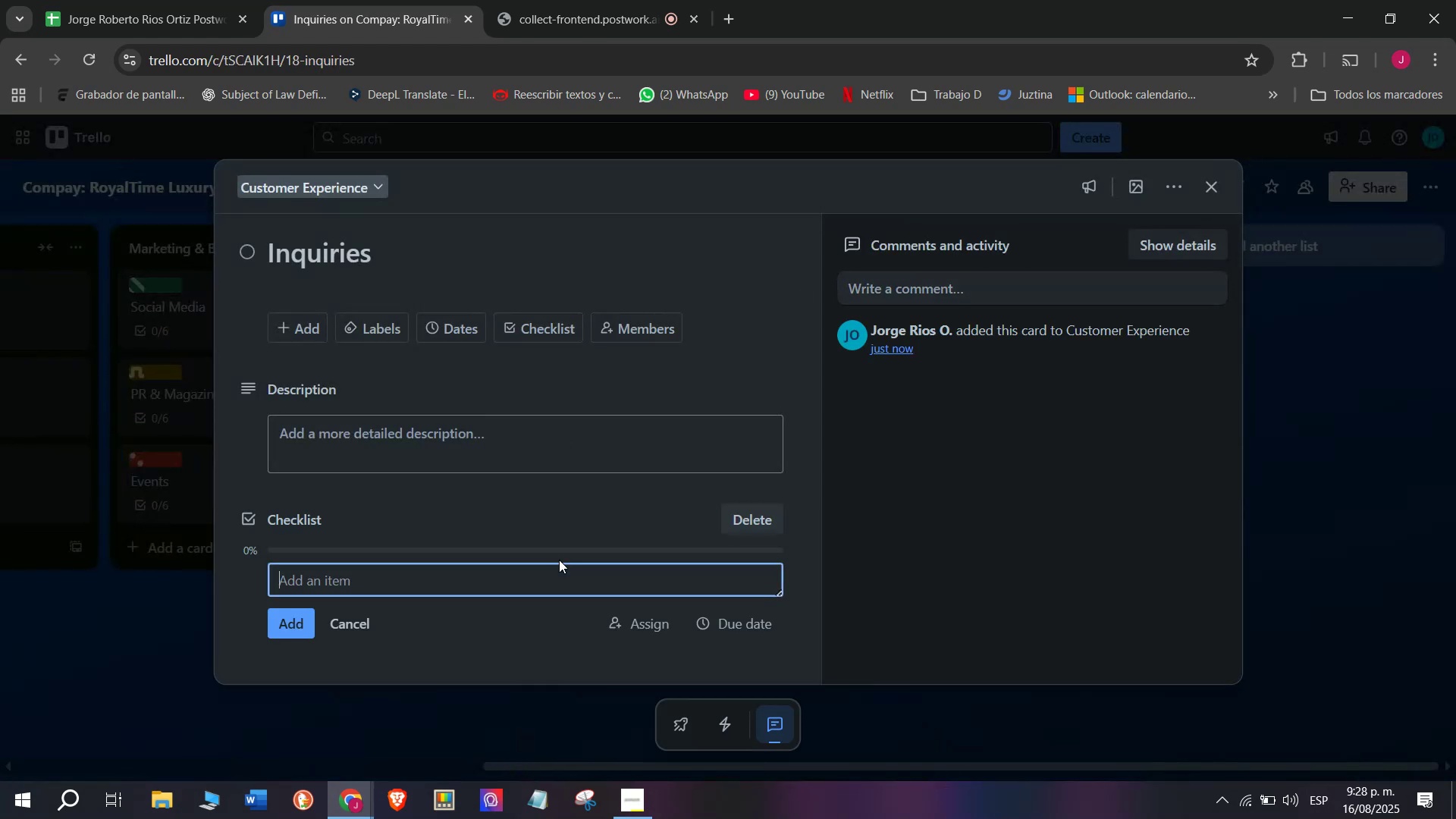 
left_click([422, 578])
 